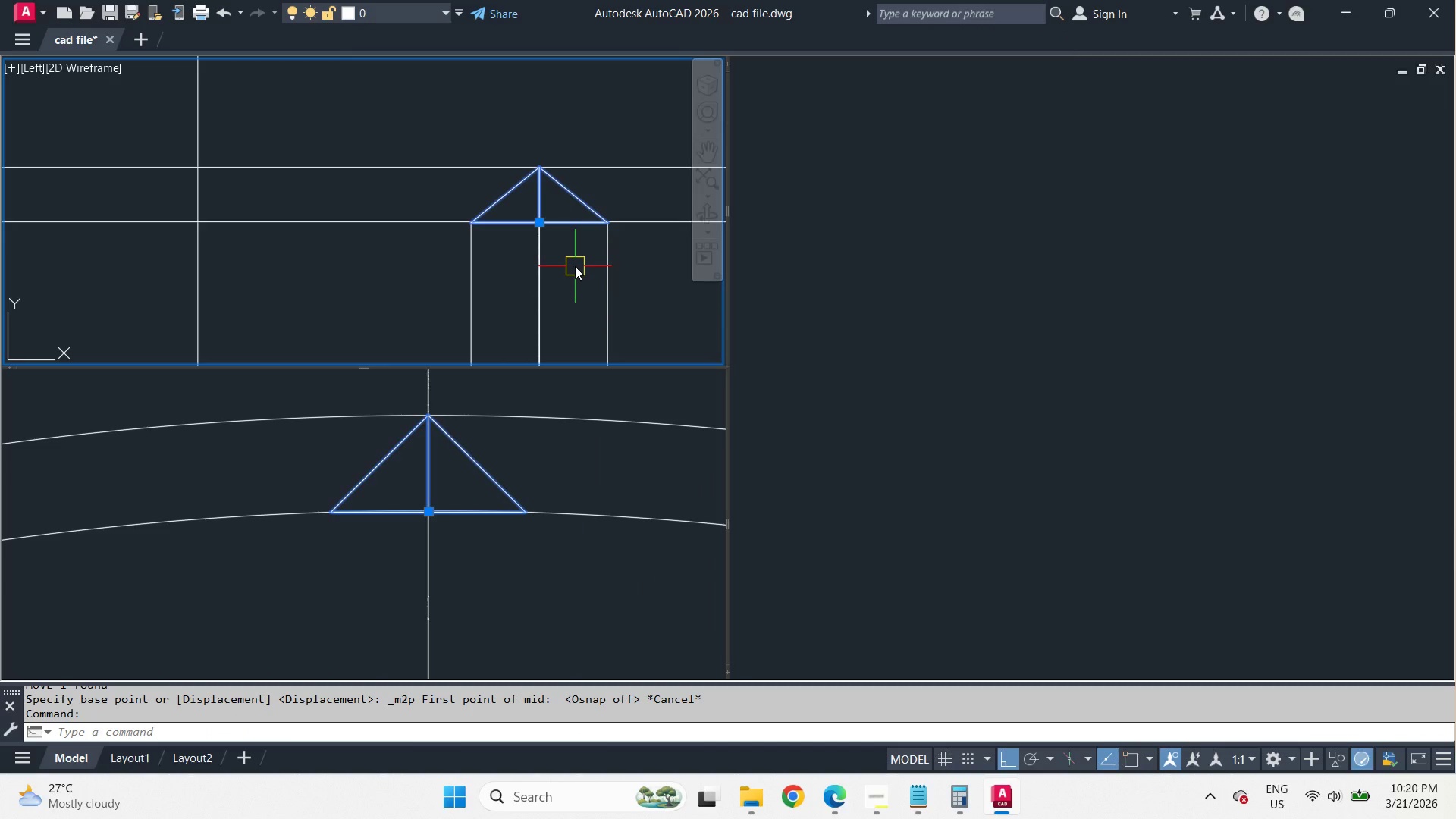 
type(co )
 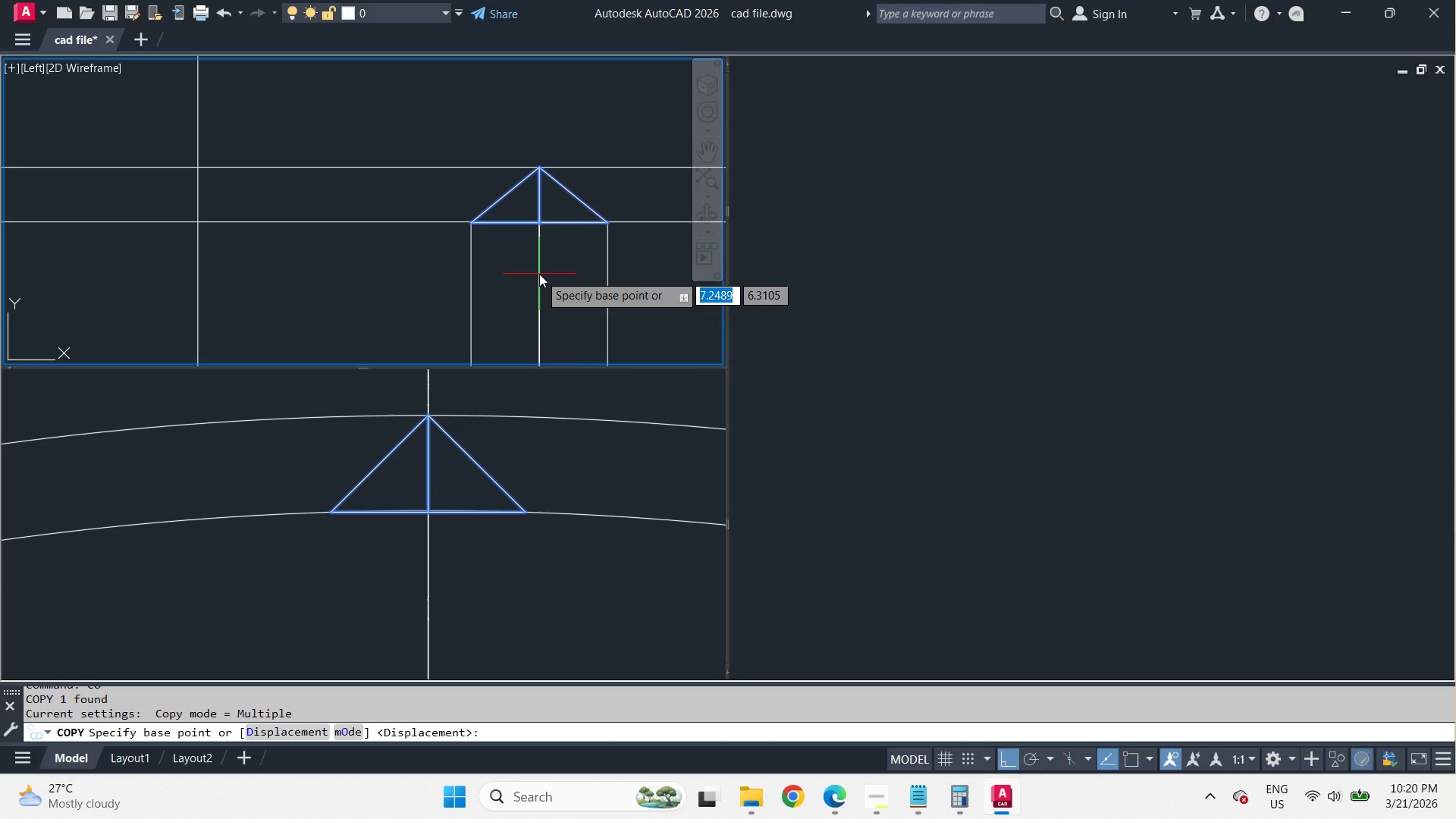 
type([F3])
key(Escape)
key(Escape)
key(Escape)
key(Escape)
key(Escape)
type(re )
 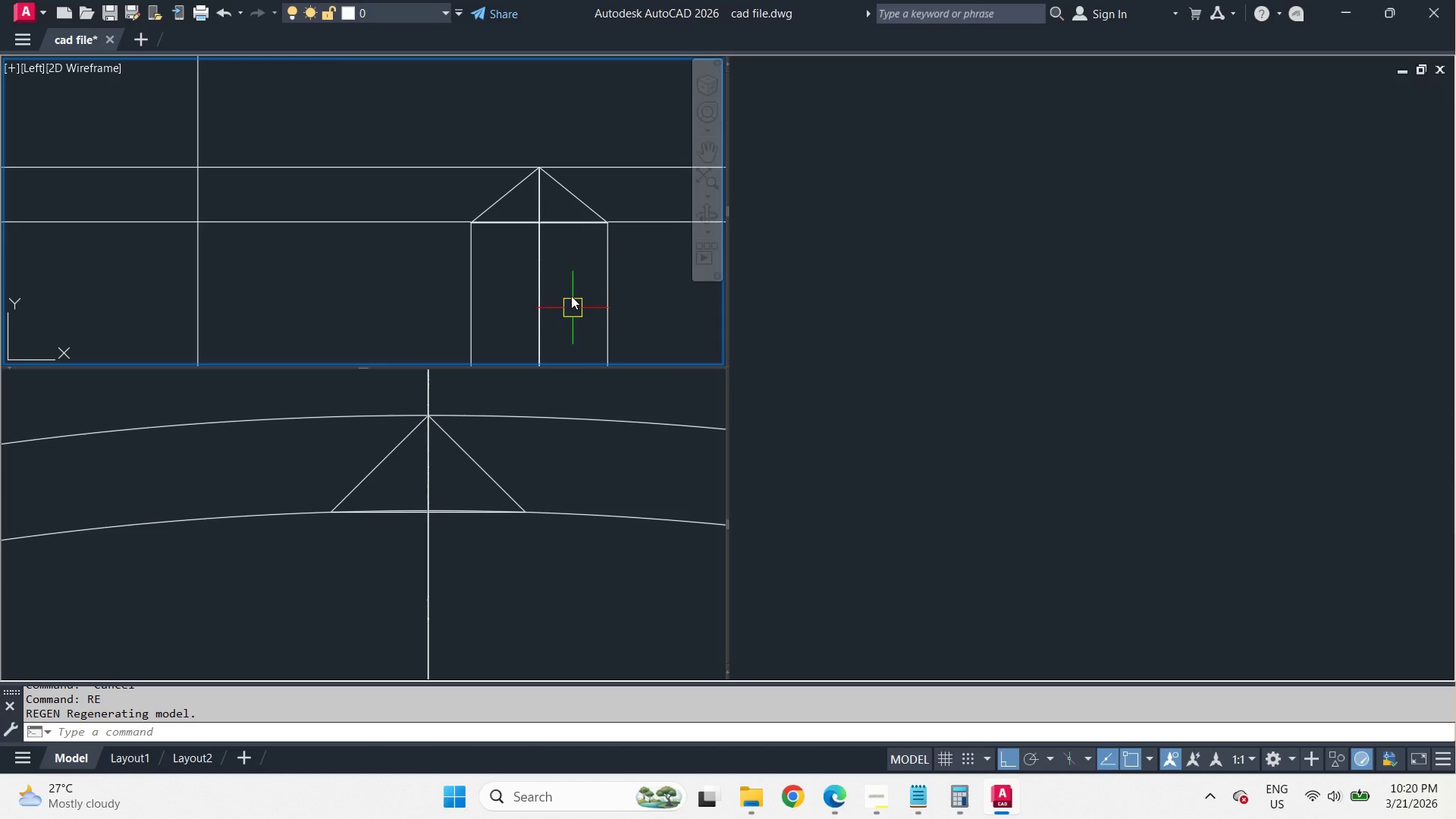 
scroll: coordinate [573, 246], scroll_direction: down, amount: 4.0
 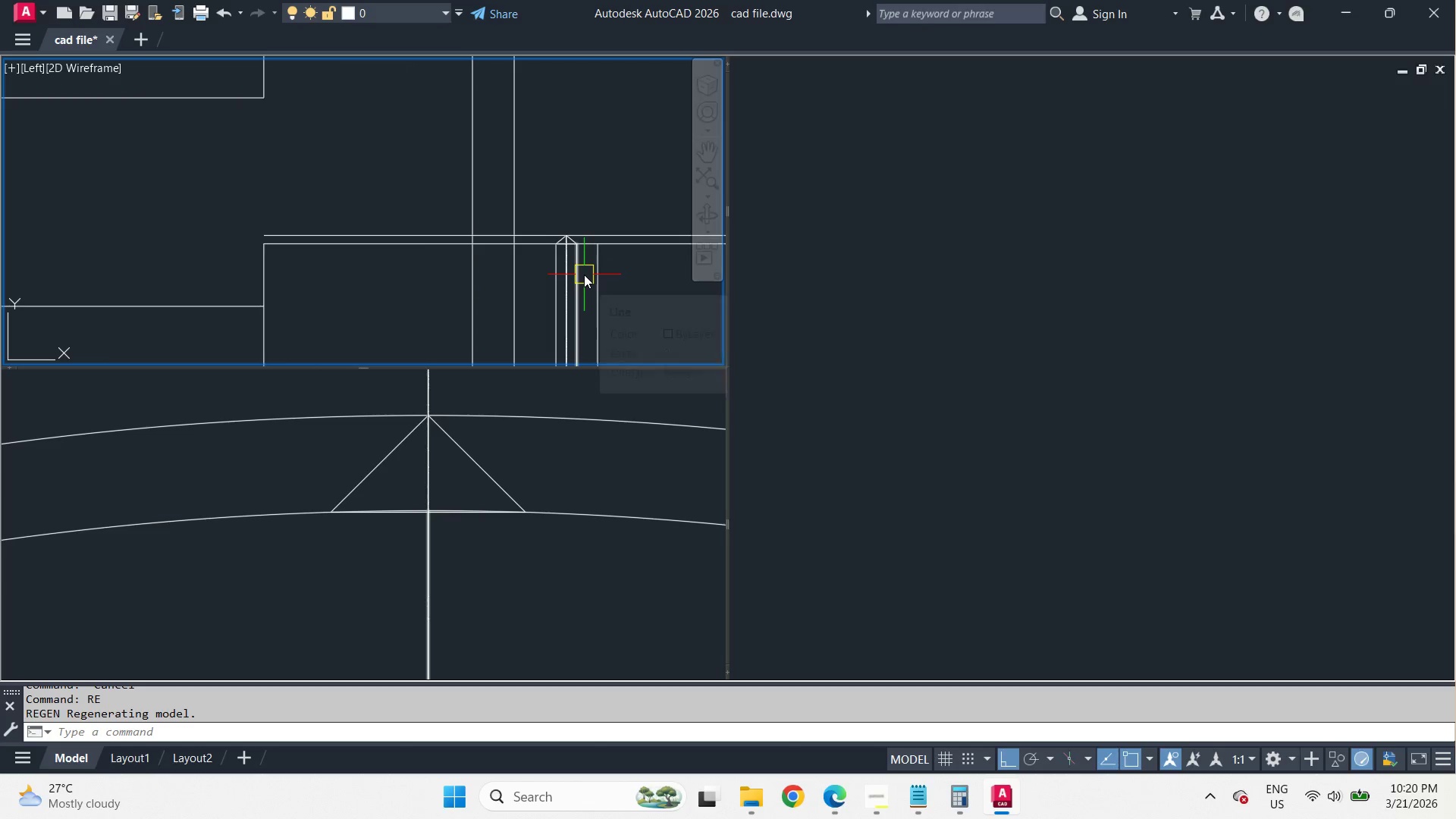 
scroll: coordinate [578, 268], scroll_direction: up, amount: 2.0
 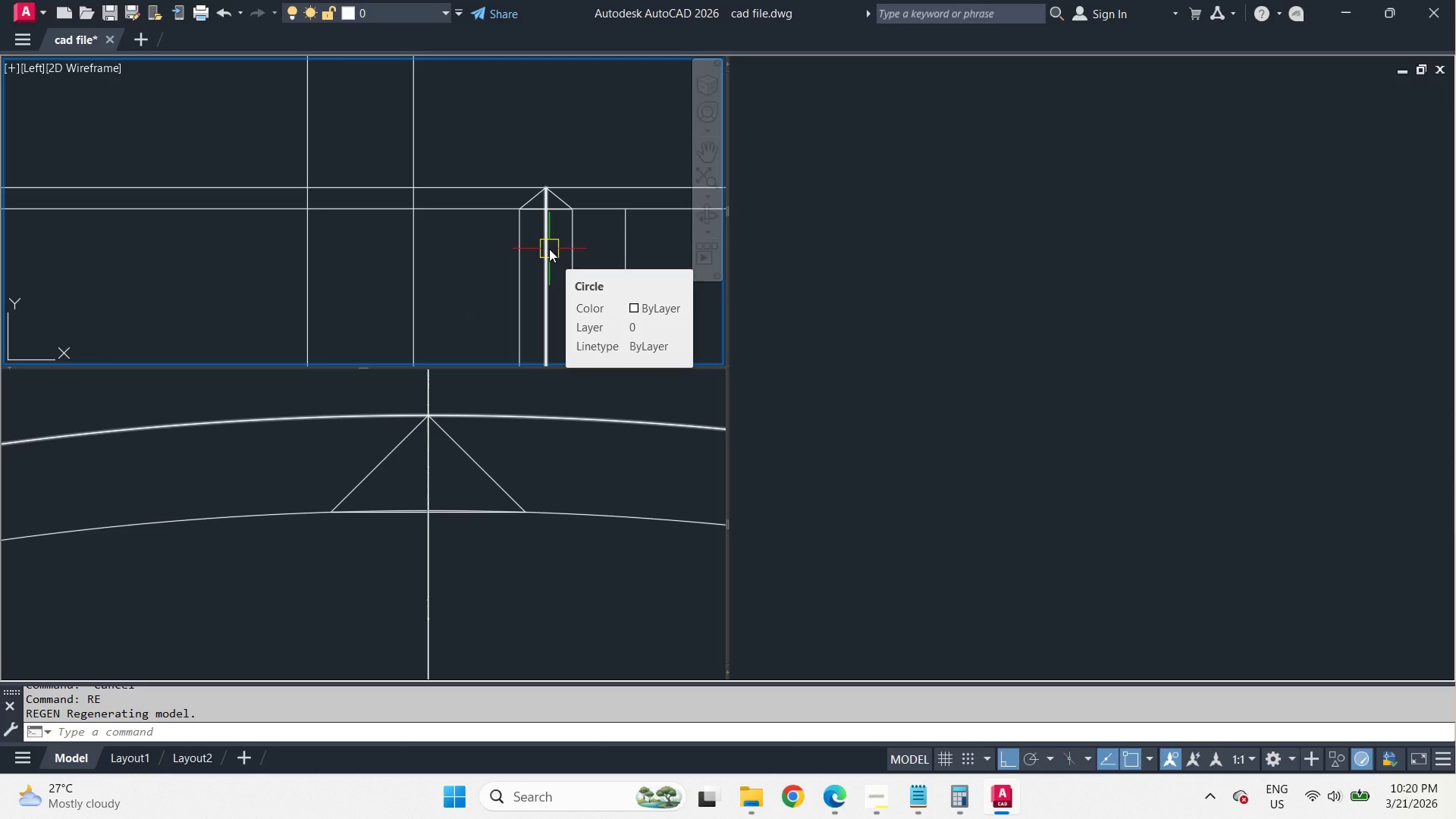 
left_click([582, 466])
 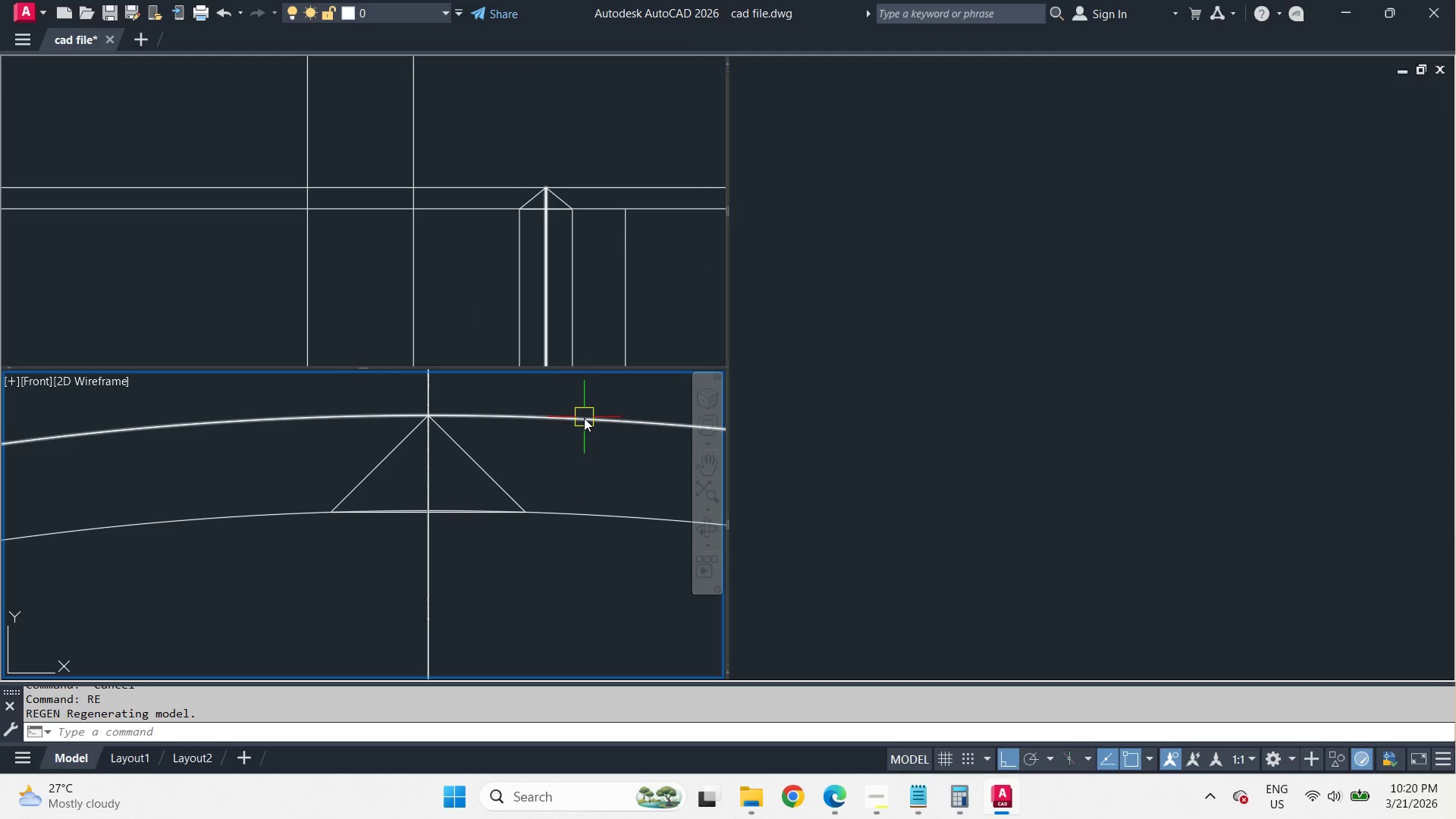 
left_click([584, 418])
 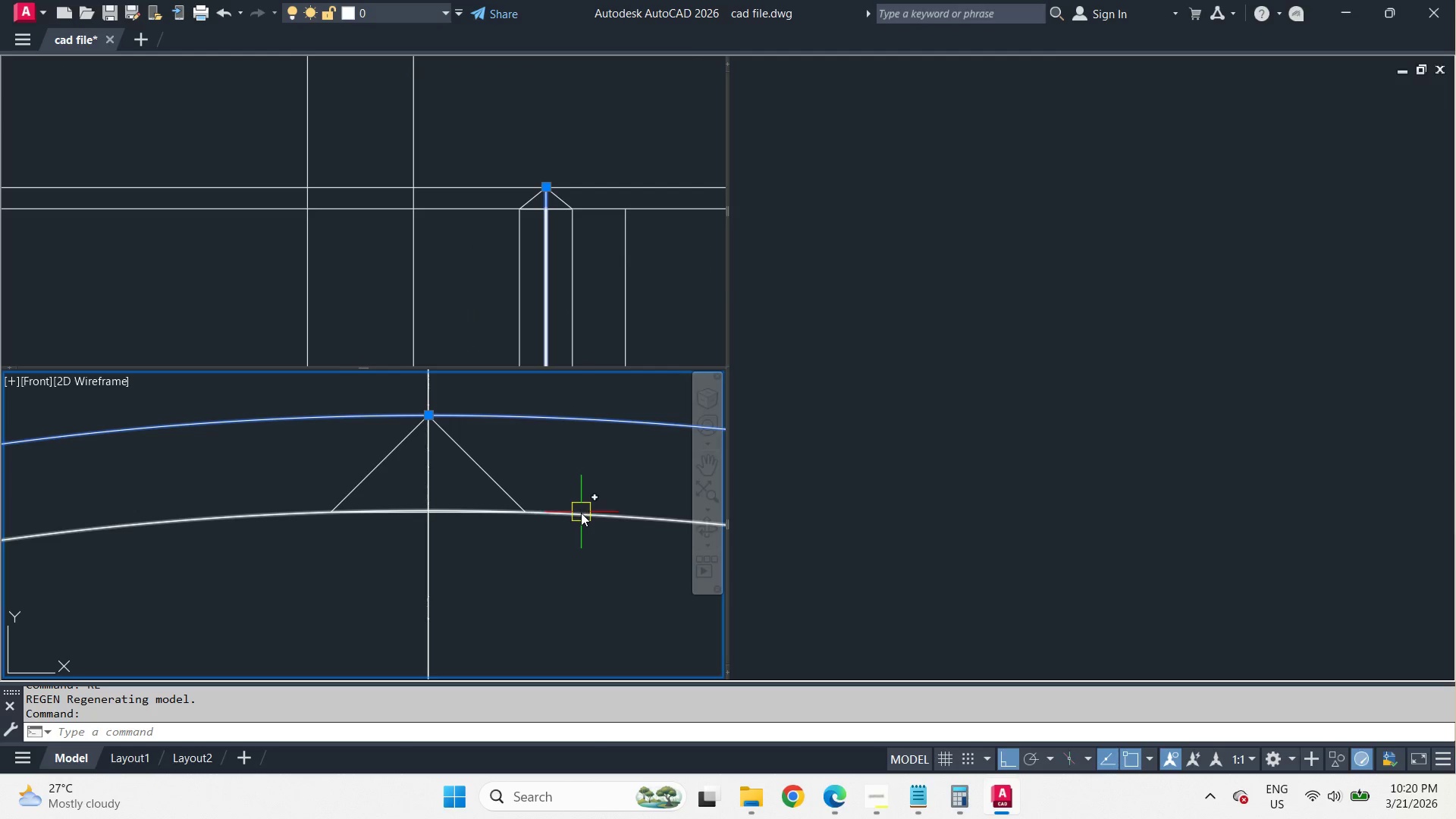 
left_click([581, 513])
 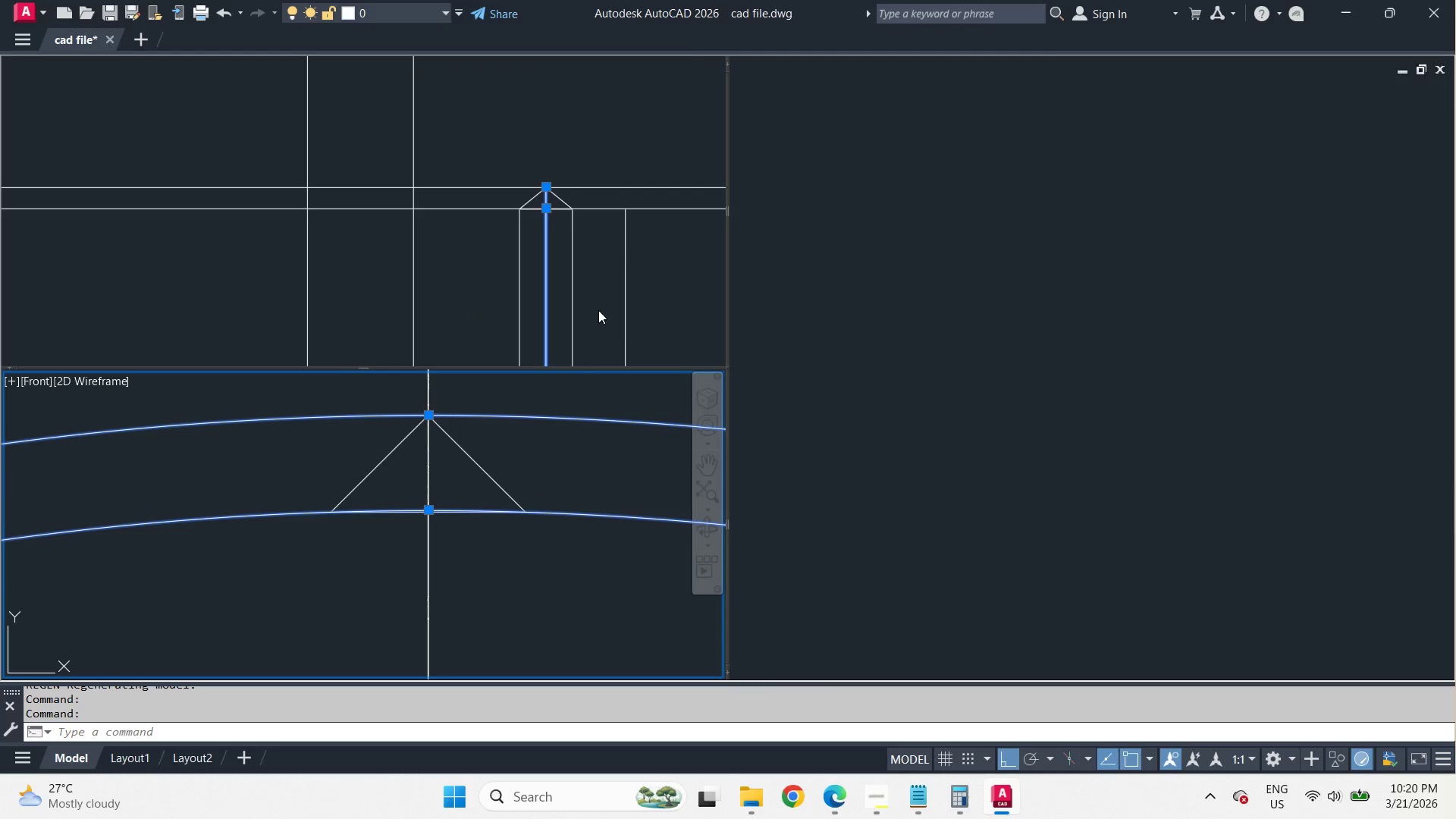 
left_click([597, 276])
 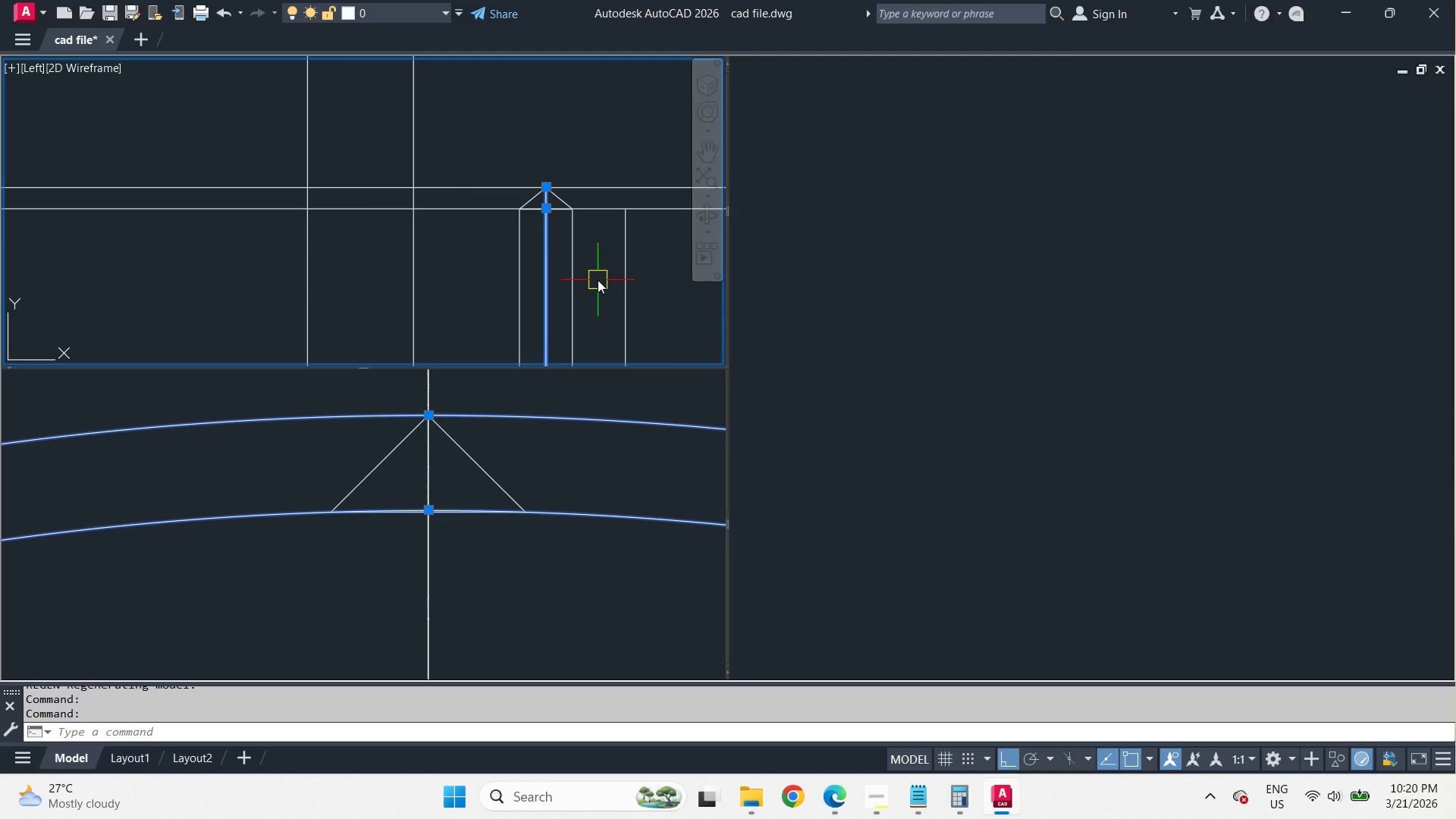 
key(Escape)
 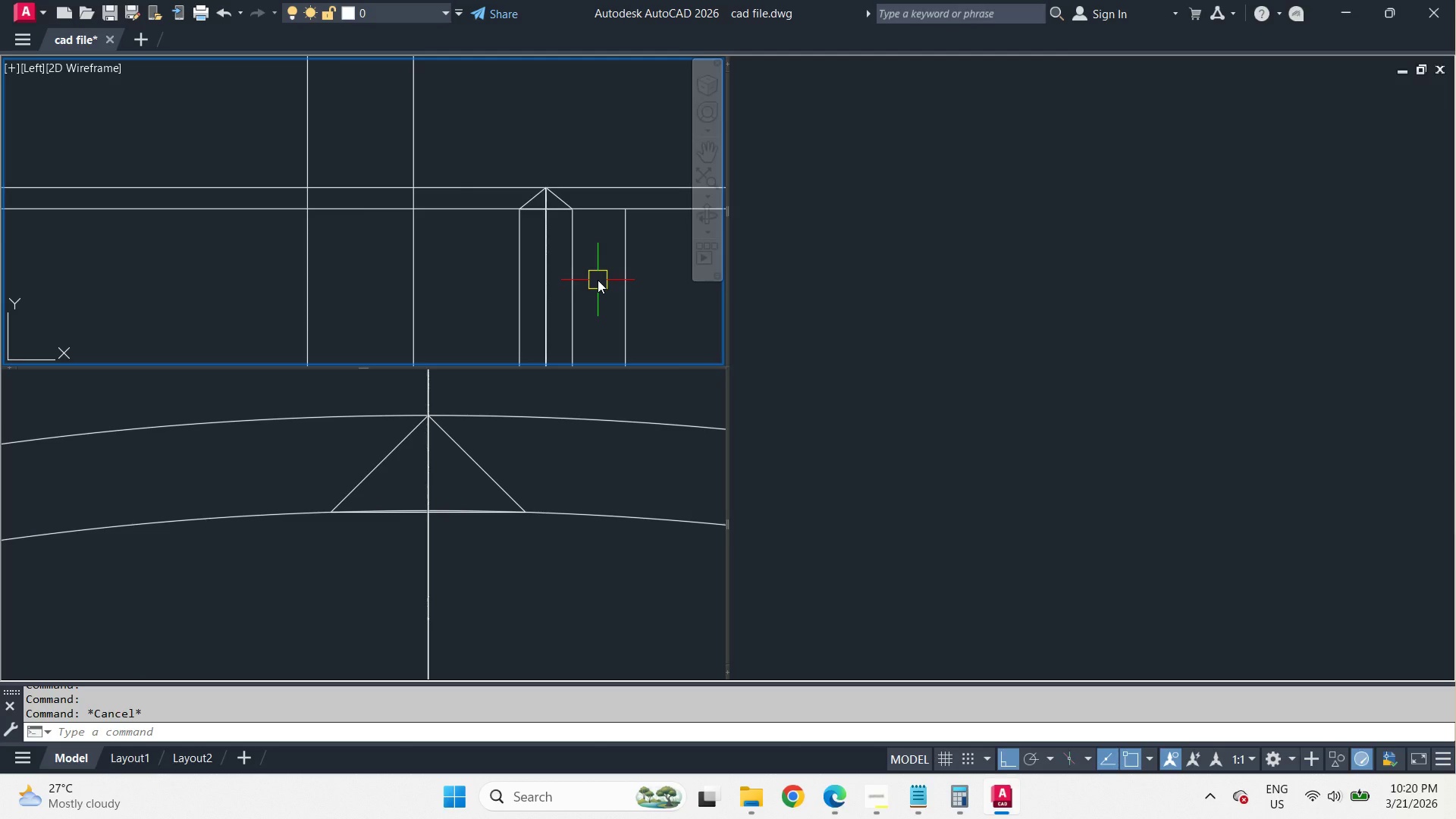 
wait(5.2)
 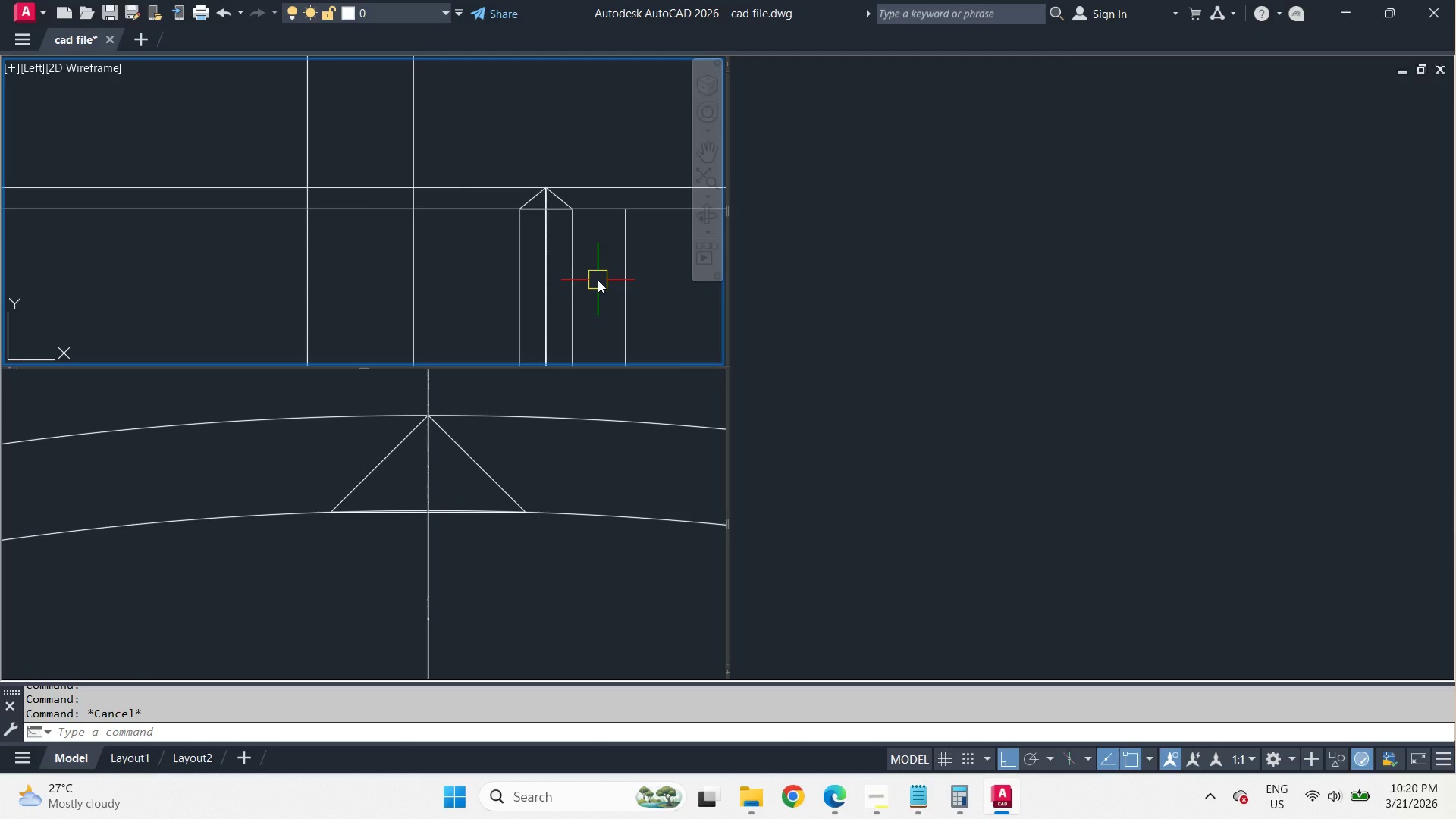 
scroll: coordinate [559, 201], scroll_direction: down, amount: 4.0
 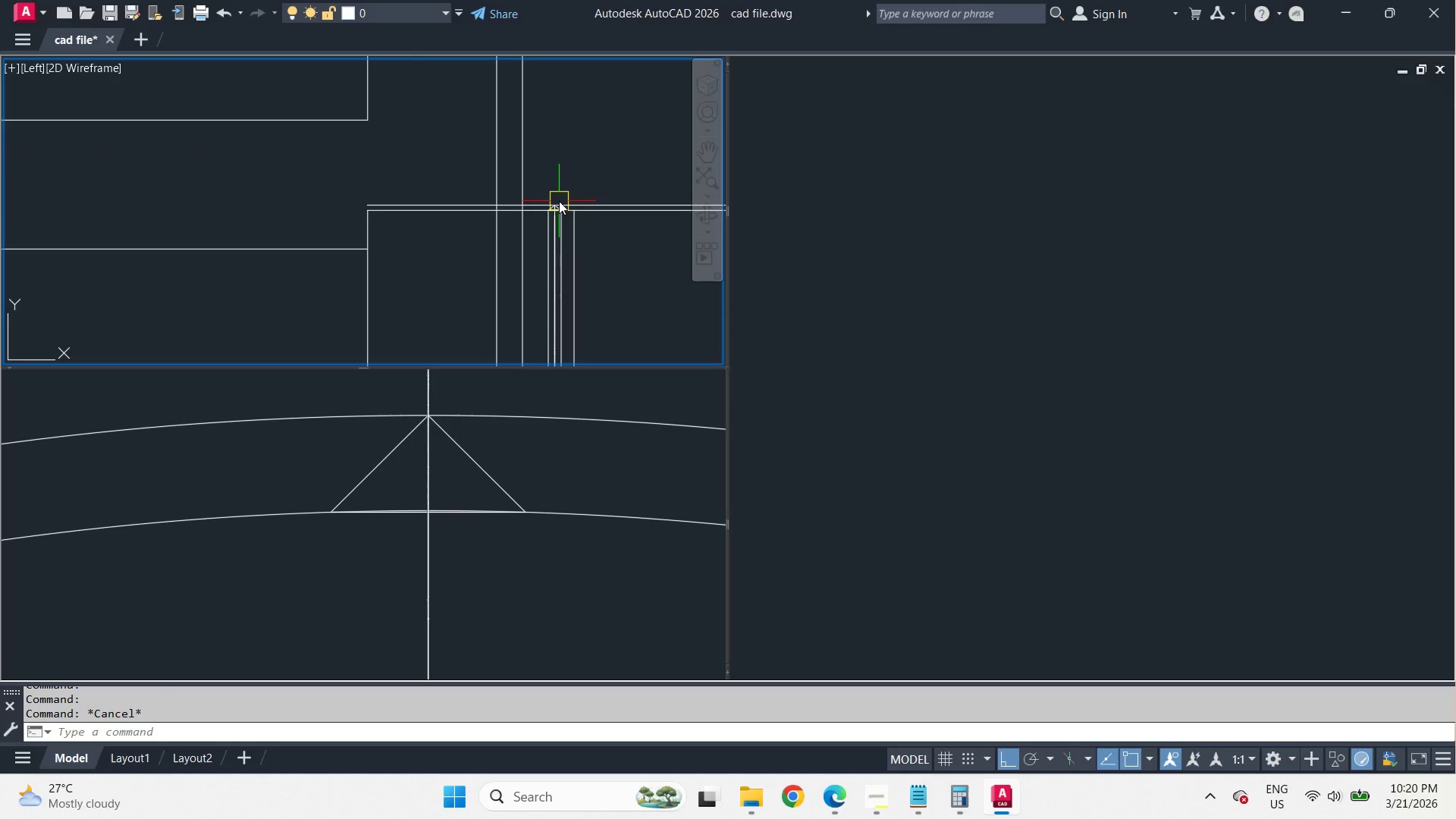 
scroll: coordinate [559, 199], scroll_direction: up, amount: 4.0
 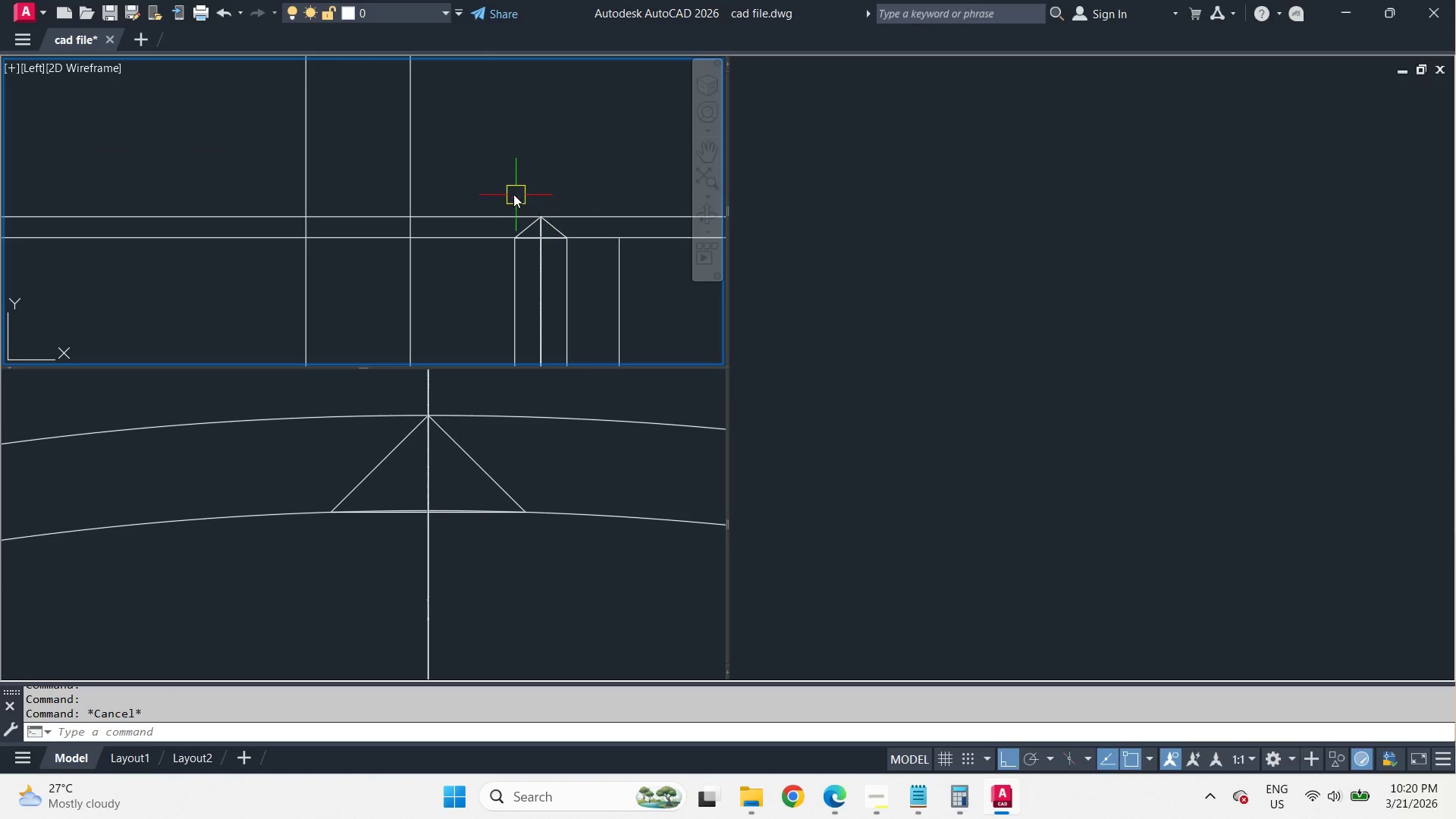 
scroll: coordinate [546, 224], scroll_direction: down, amount: 1.0
 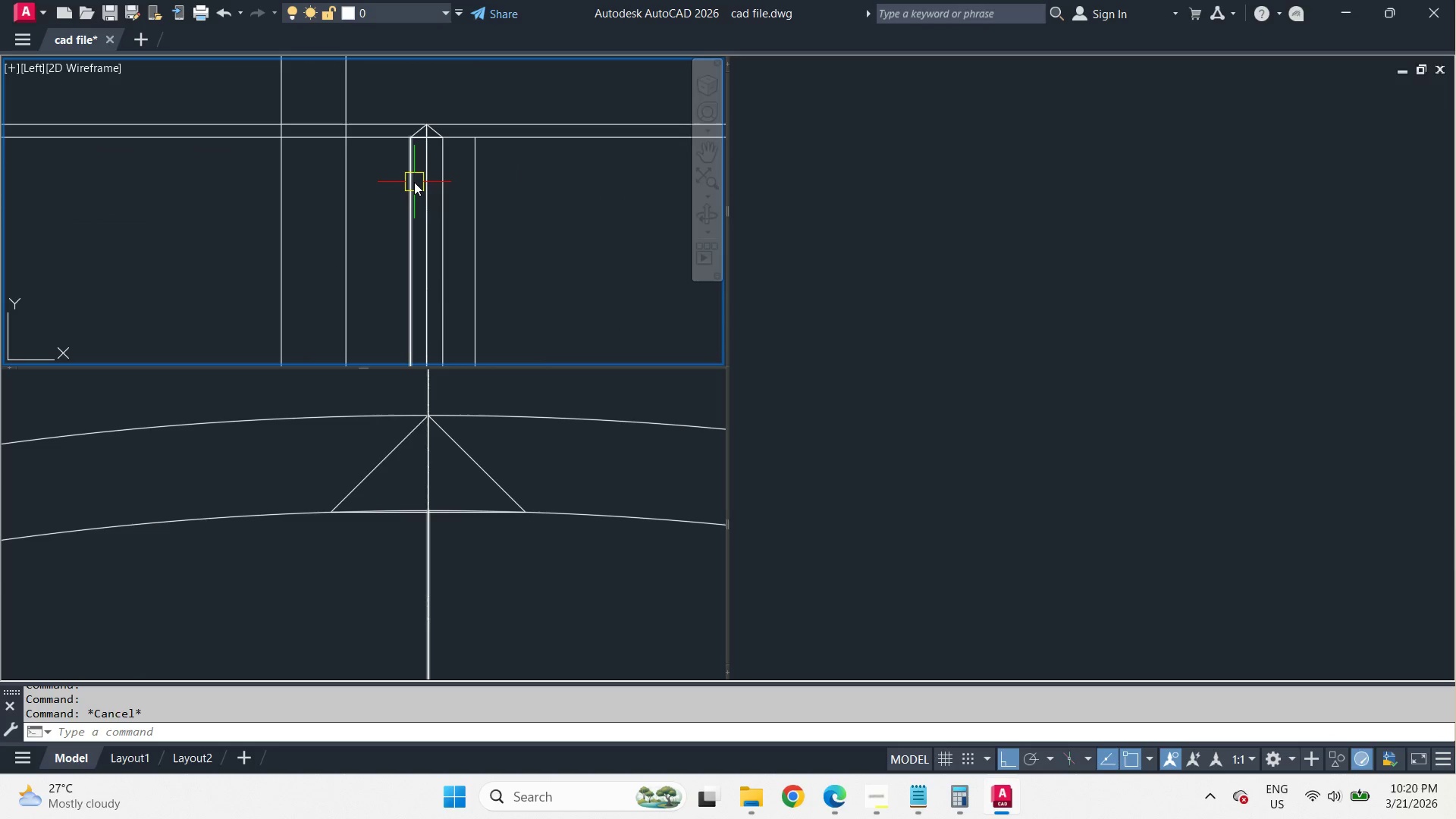 
left_click([414, 182])
 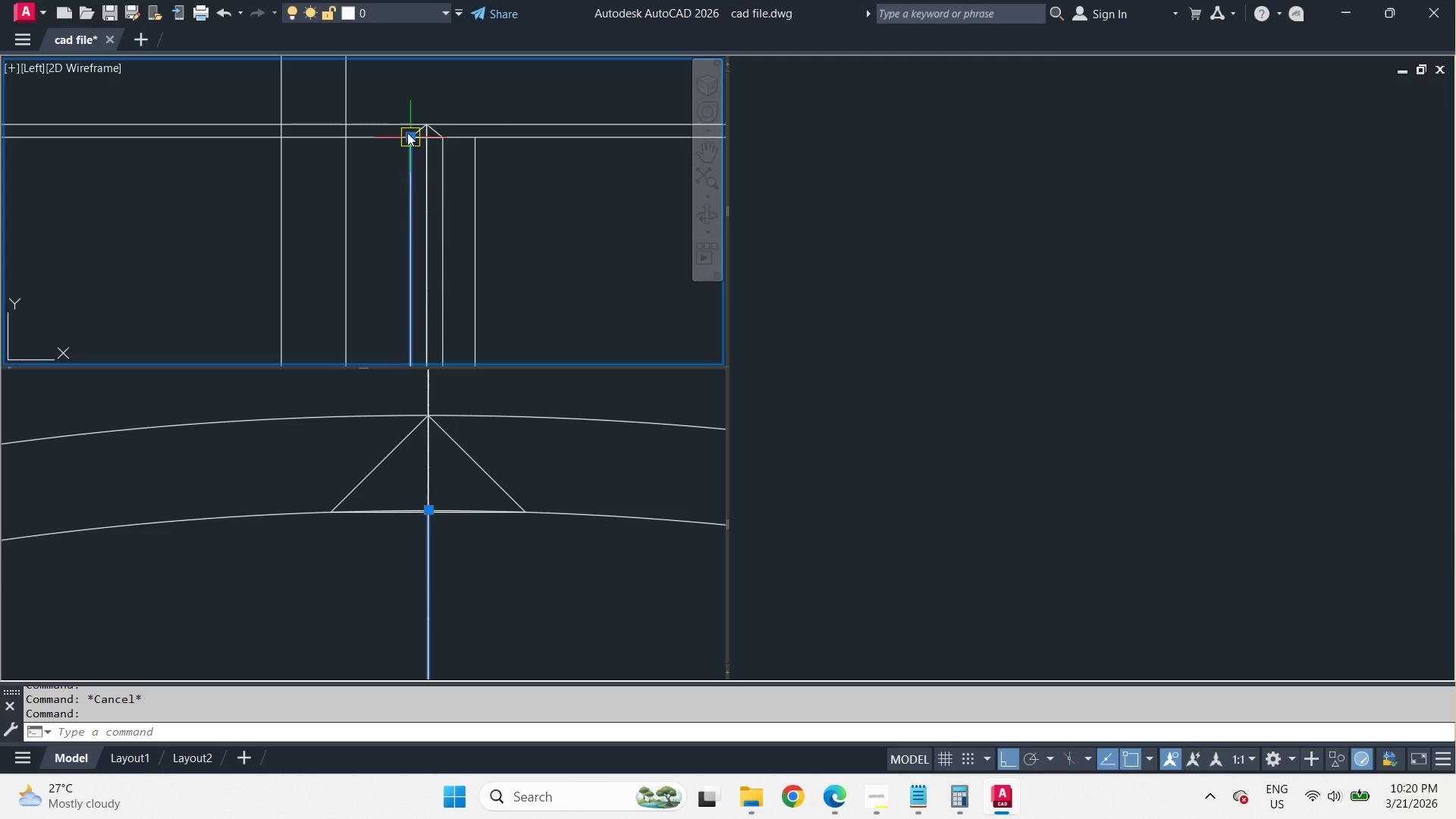 
scroll: coordinate [507, 146], scroll_direction: down, amount: 3.0
 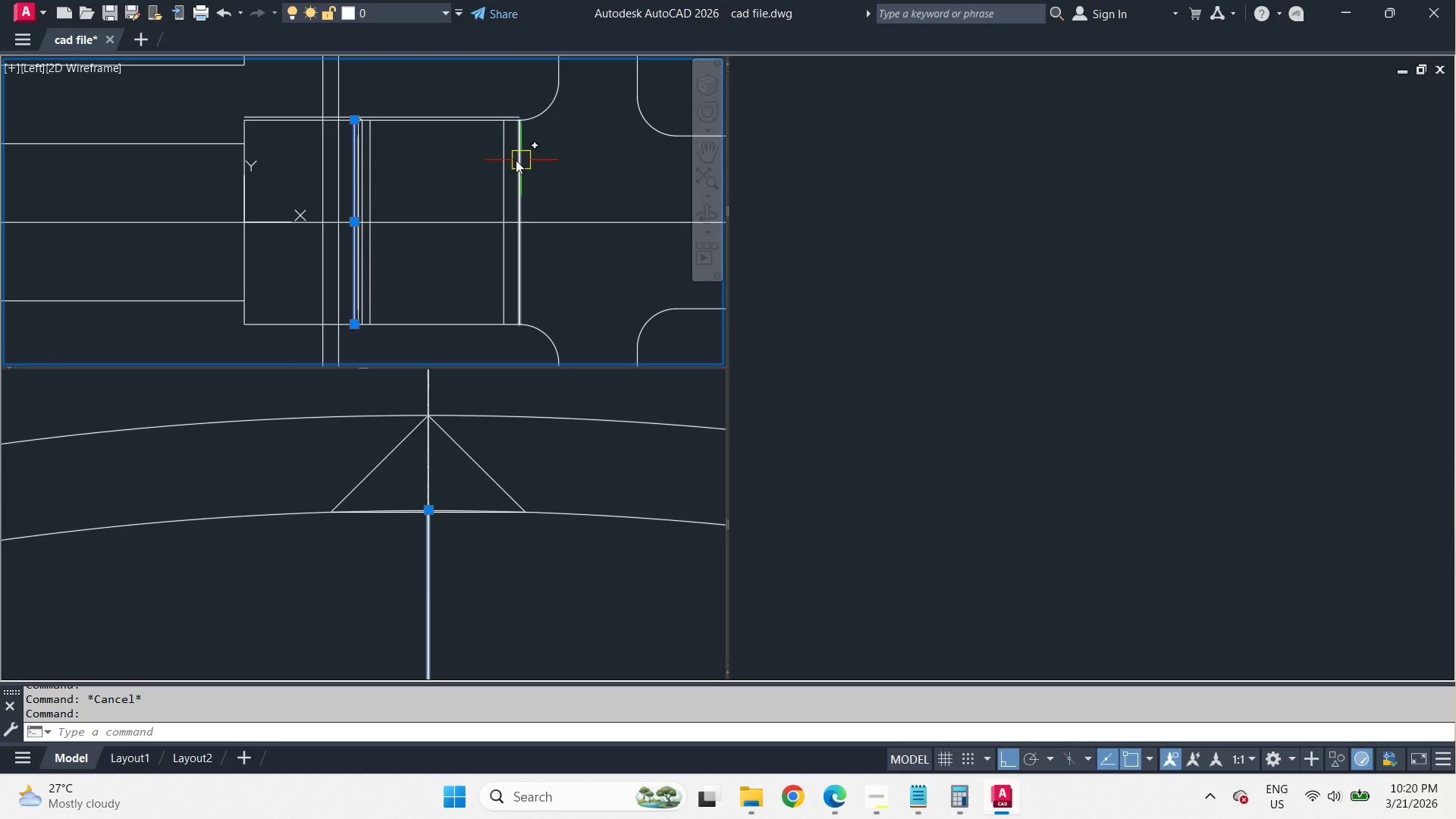 
left_click([508, 161])
 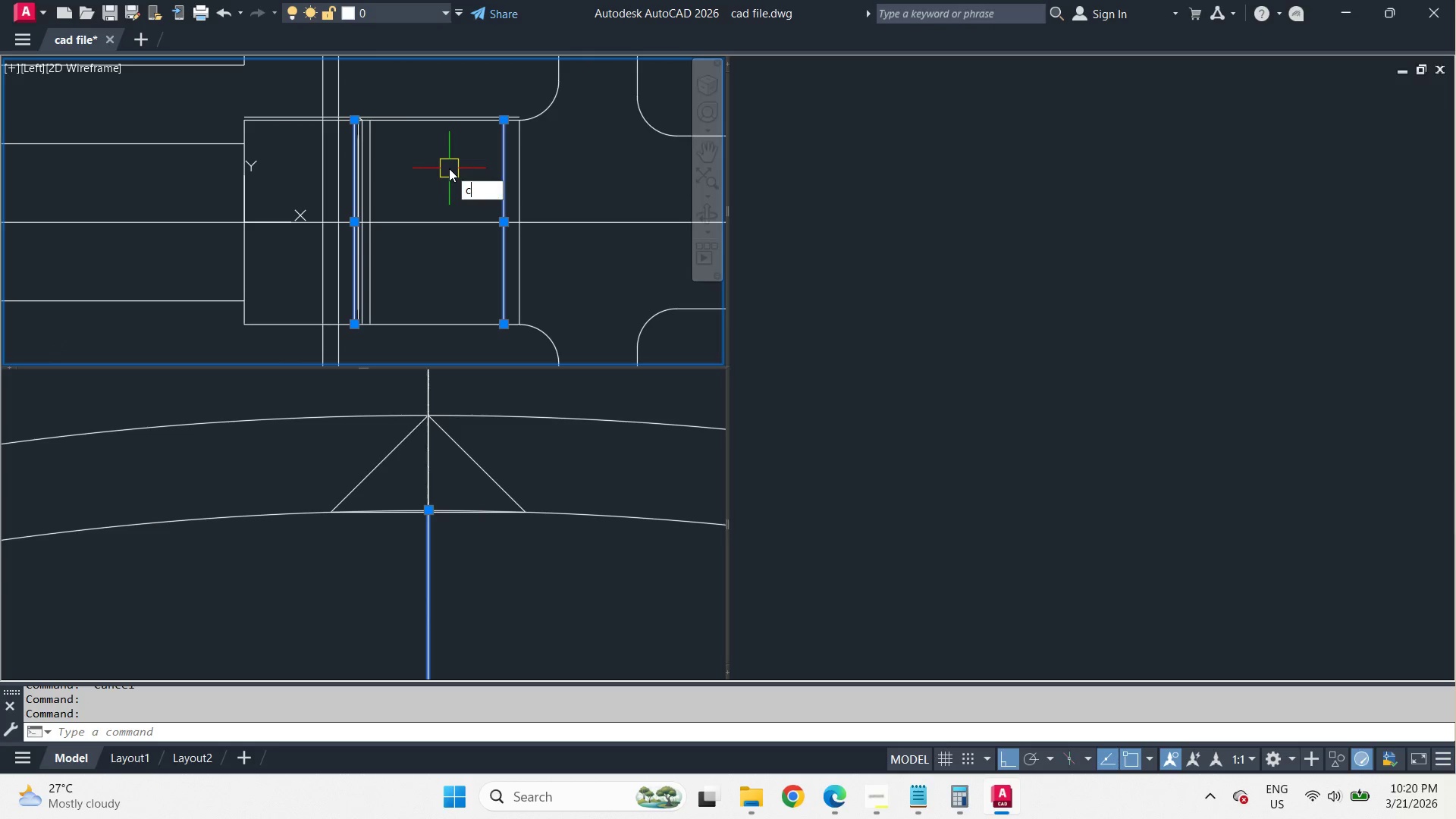 
type(co )
 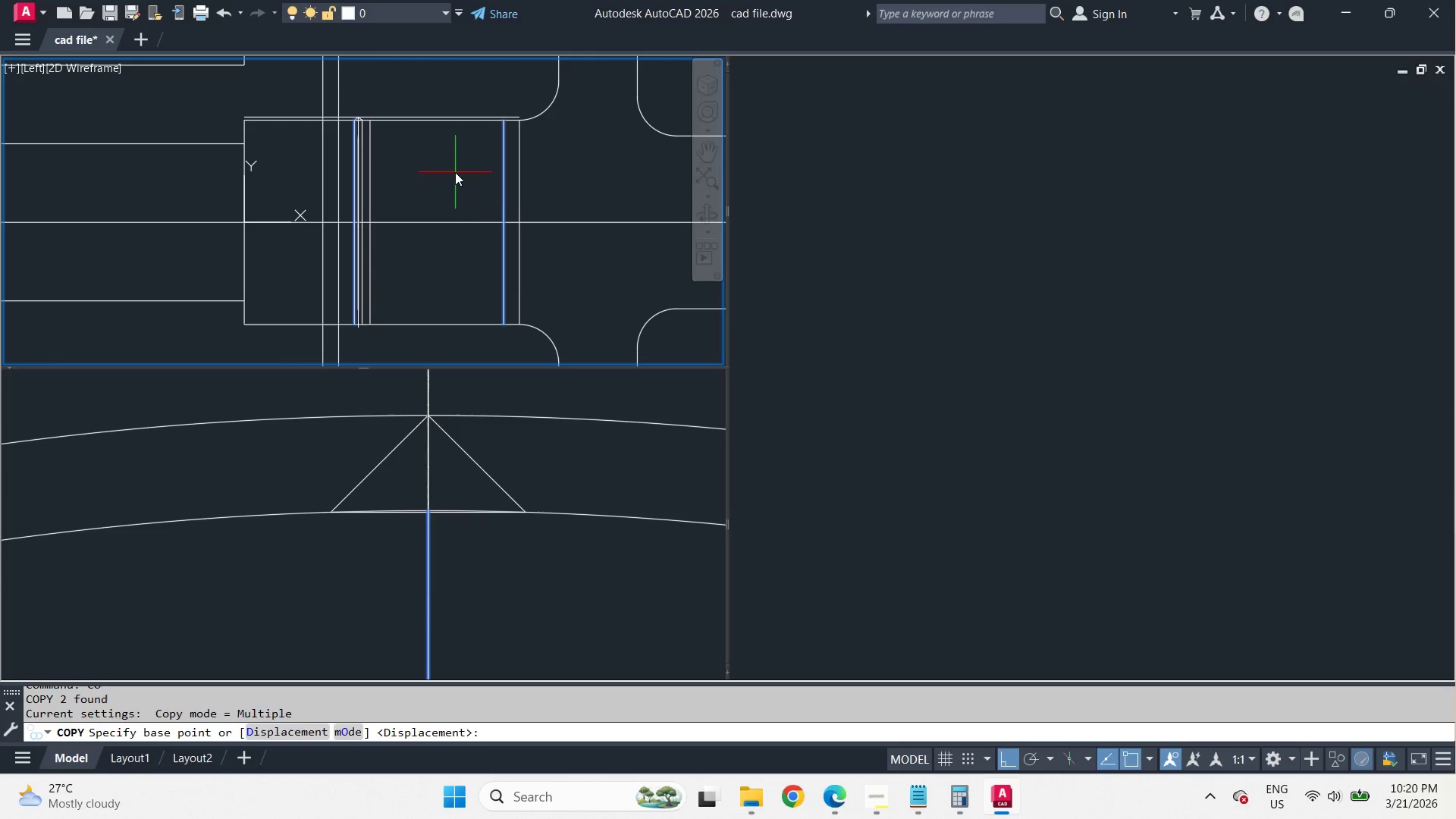 
left_click_drag(start_coordinate=[455, 172], to_coordinate=[455, 232])
 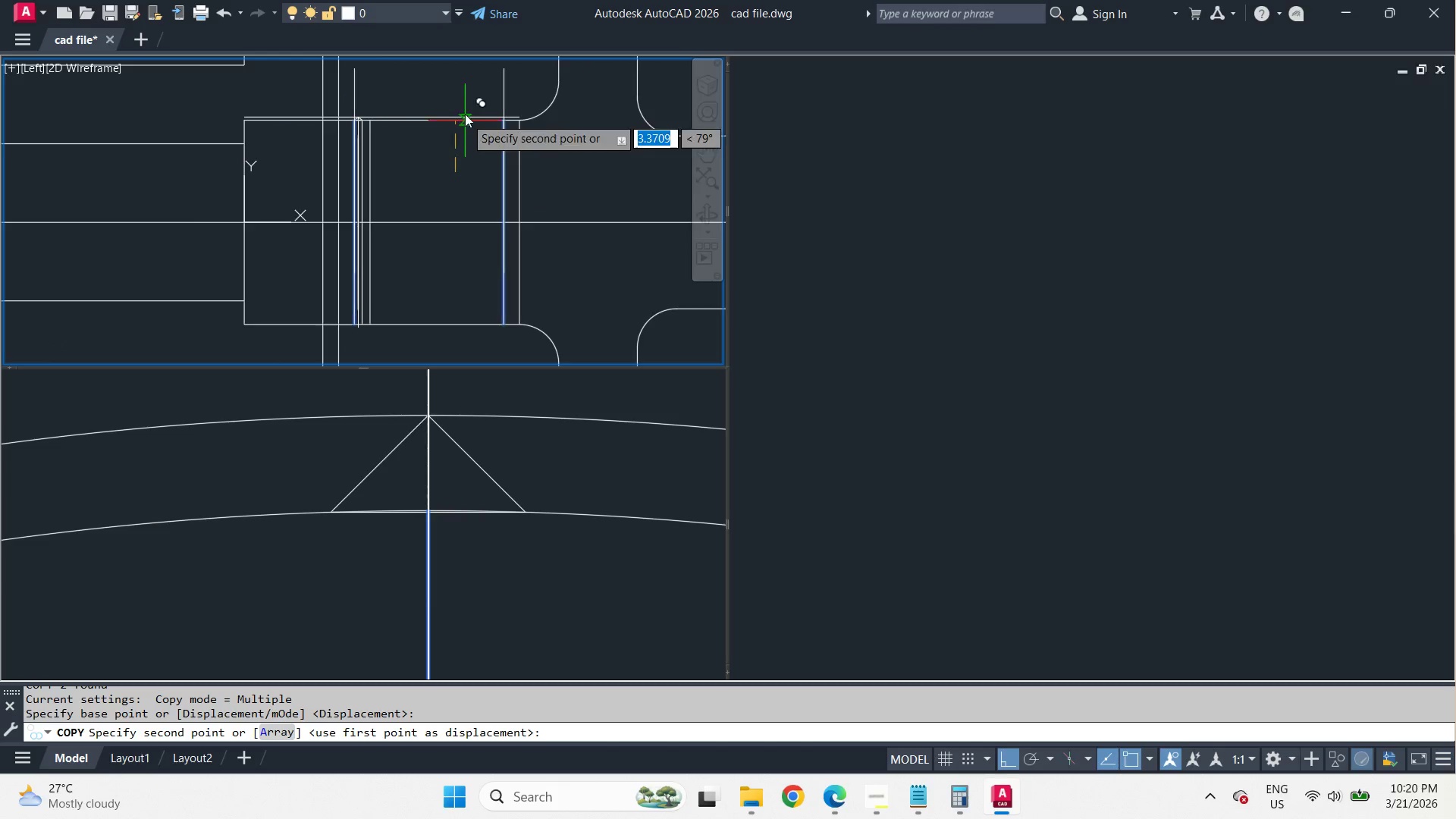 
scroll: coordinate [465, 114], scroll_direction: down, amount: 2.0
 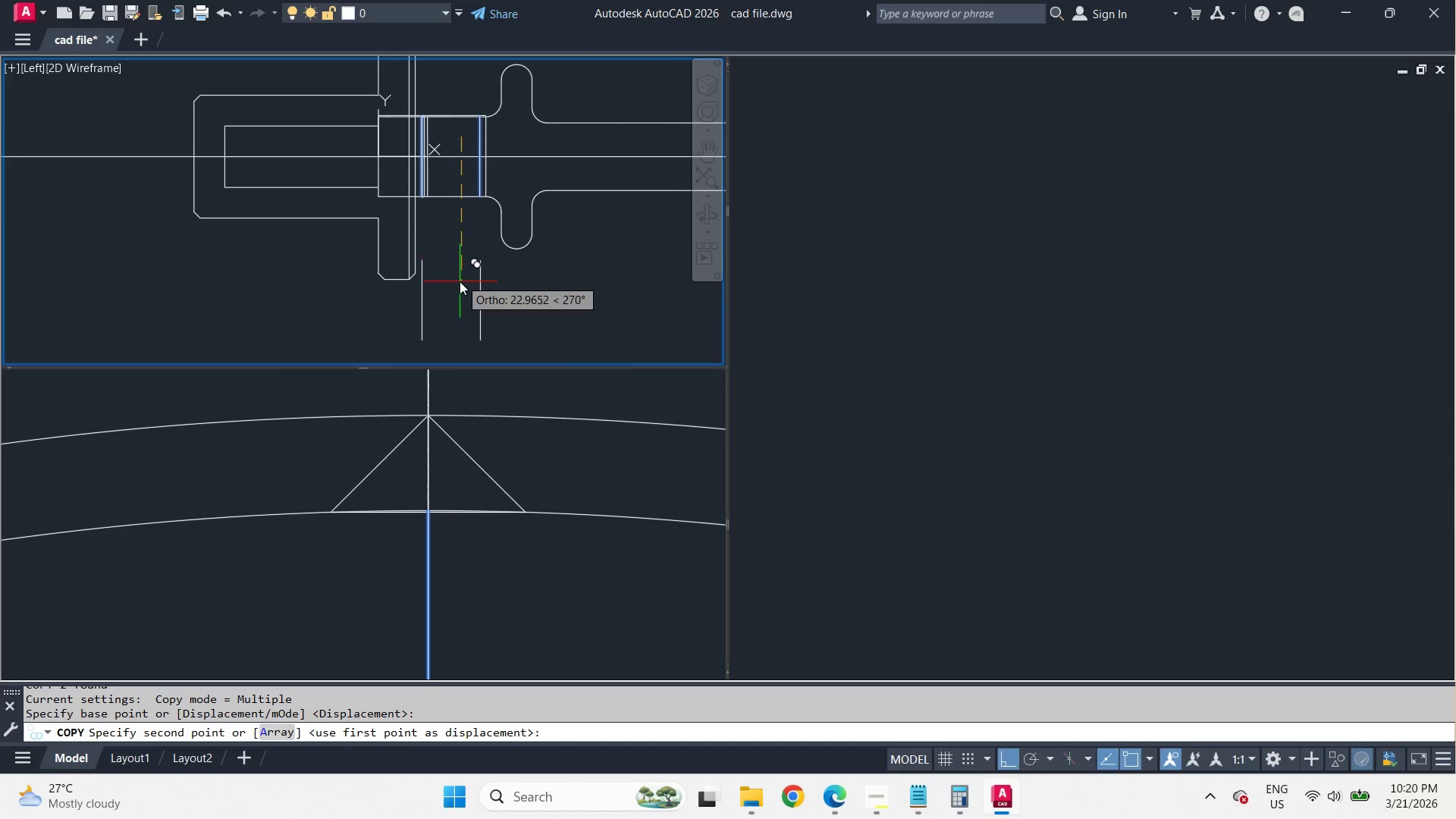 
left_click([460, 288])
 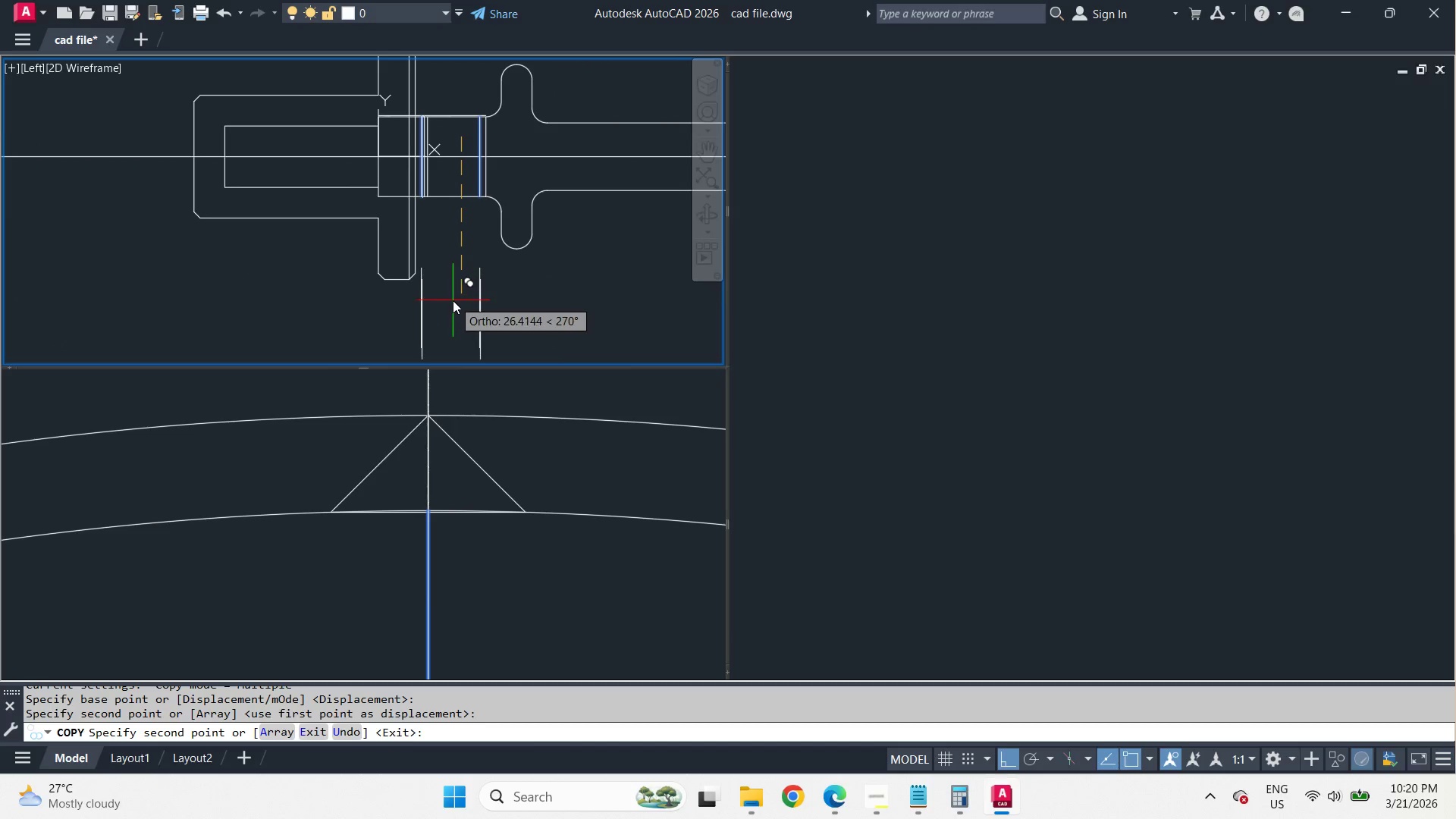 
key(Space)
 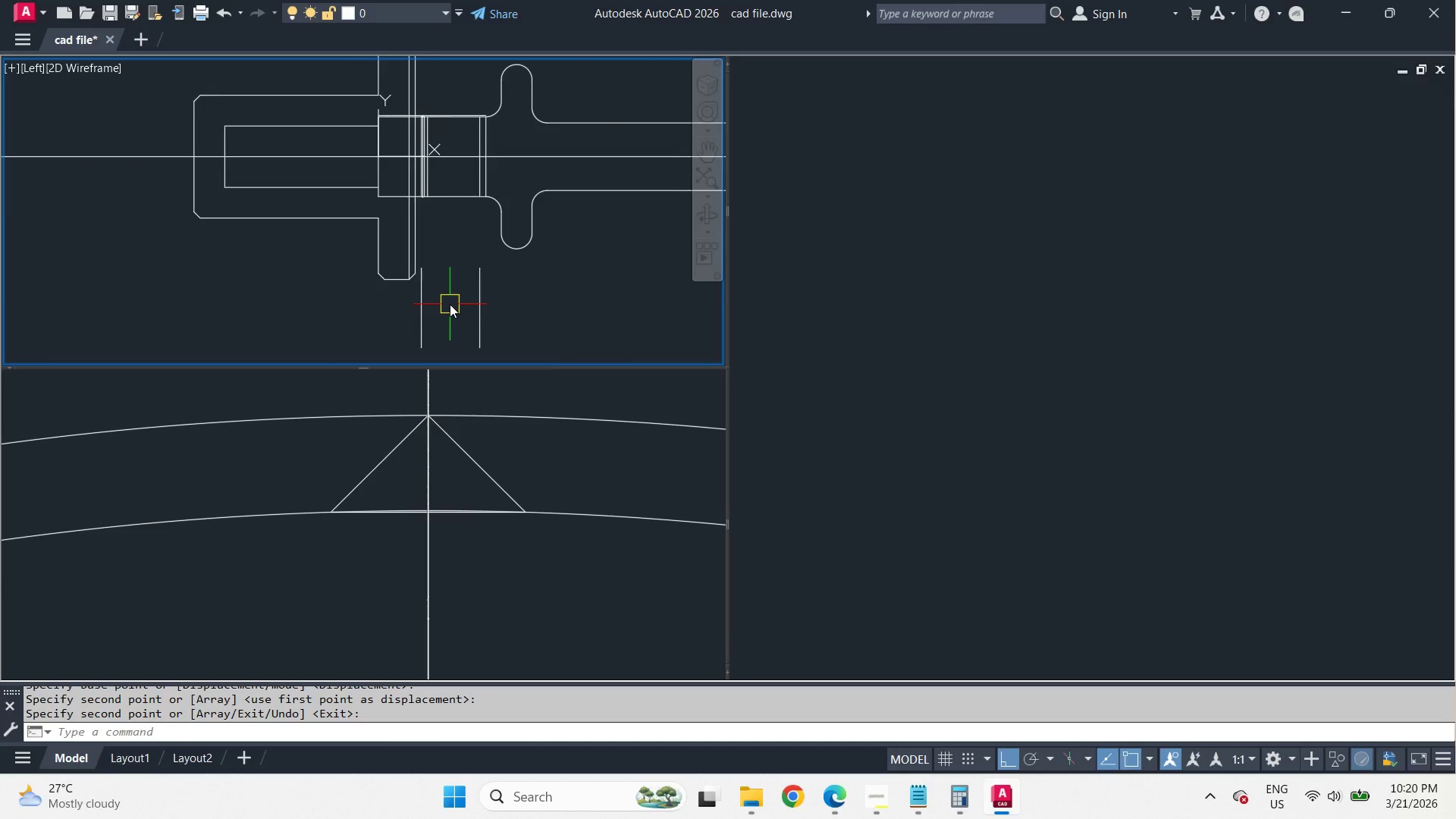 
scroll: coordinate [450, 304], scroll_direction: up, amount: 1.0
 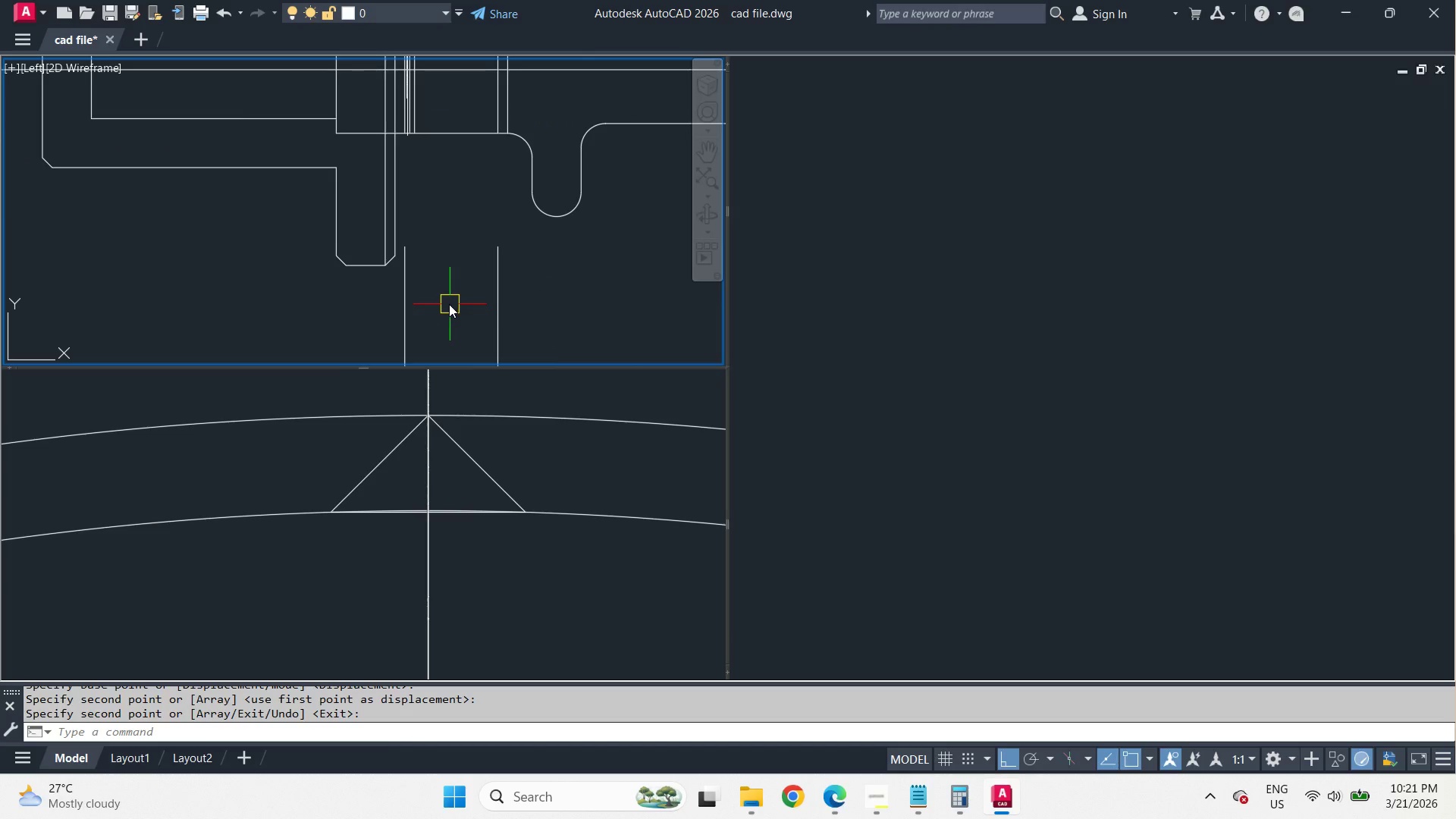 
key(L)
 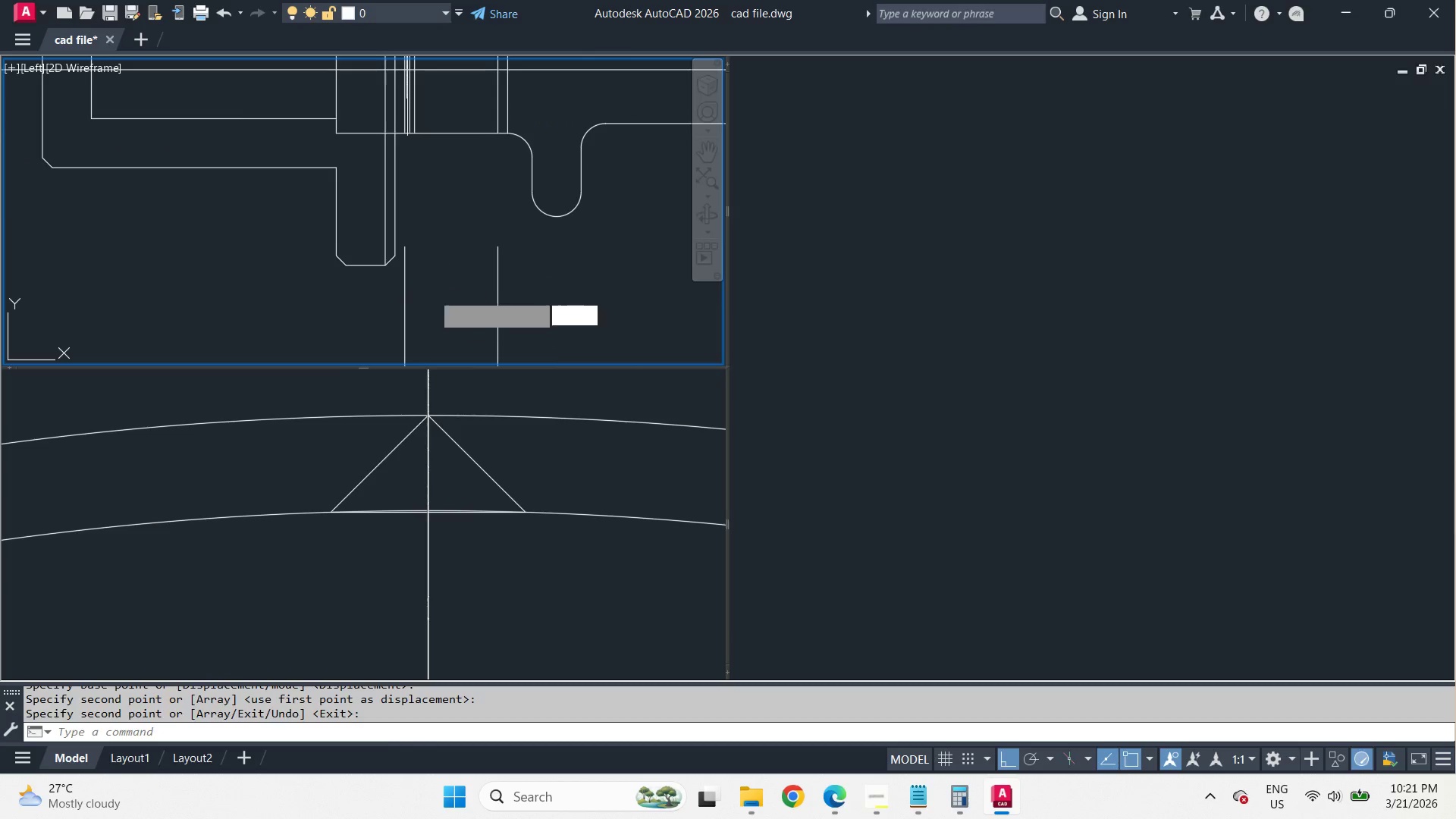 
key(Space)
 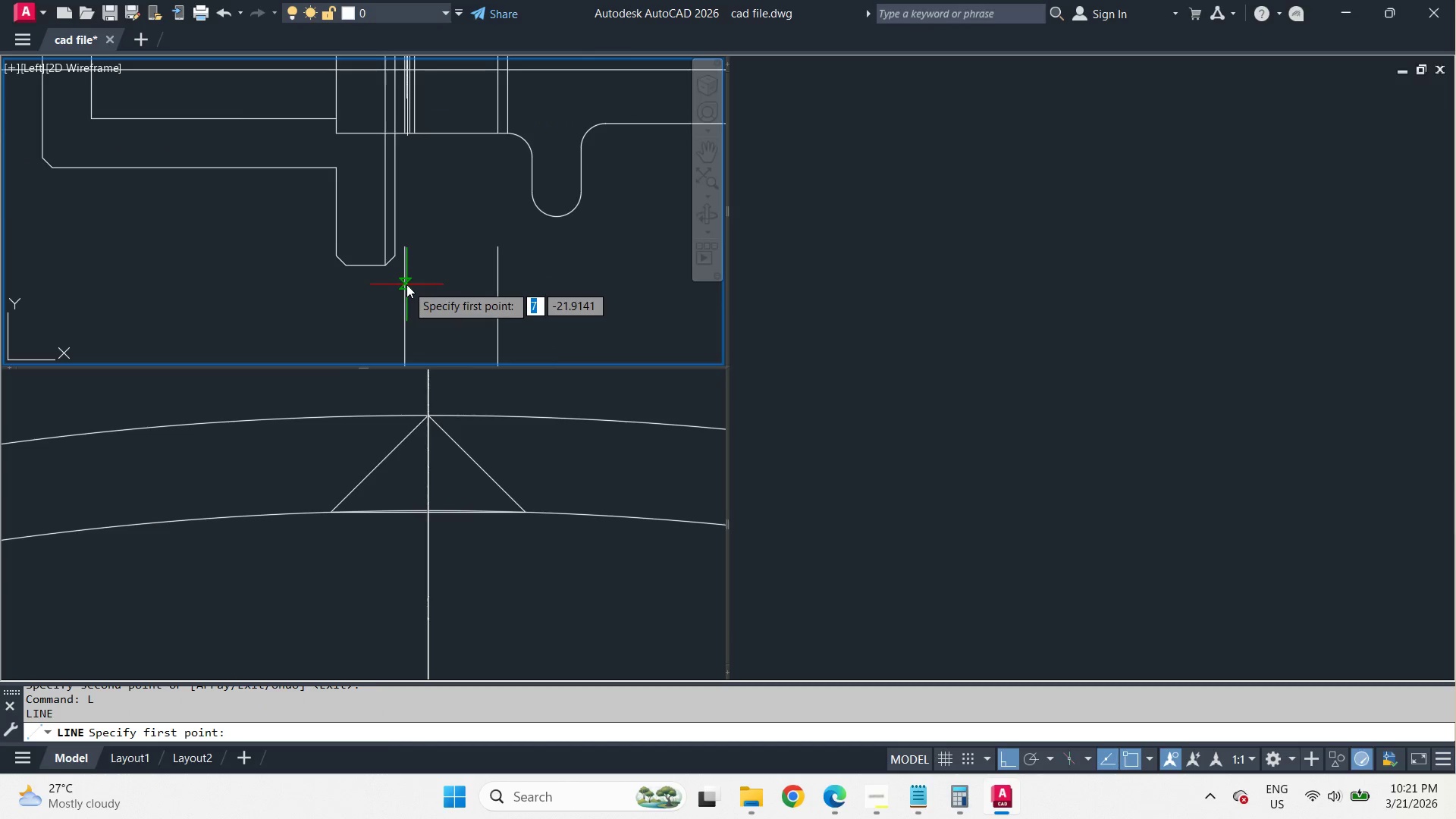 
left_click_drag(start_coordinate=[406, 284], to_coordinate=[414, 287])
 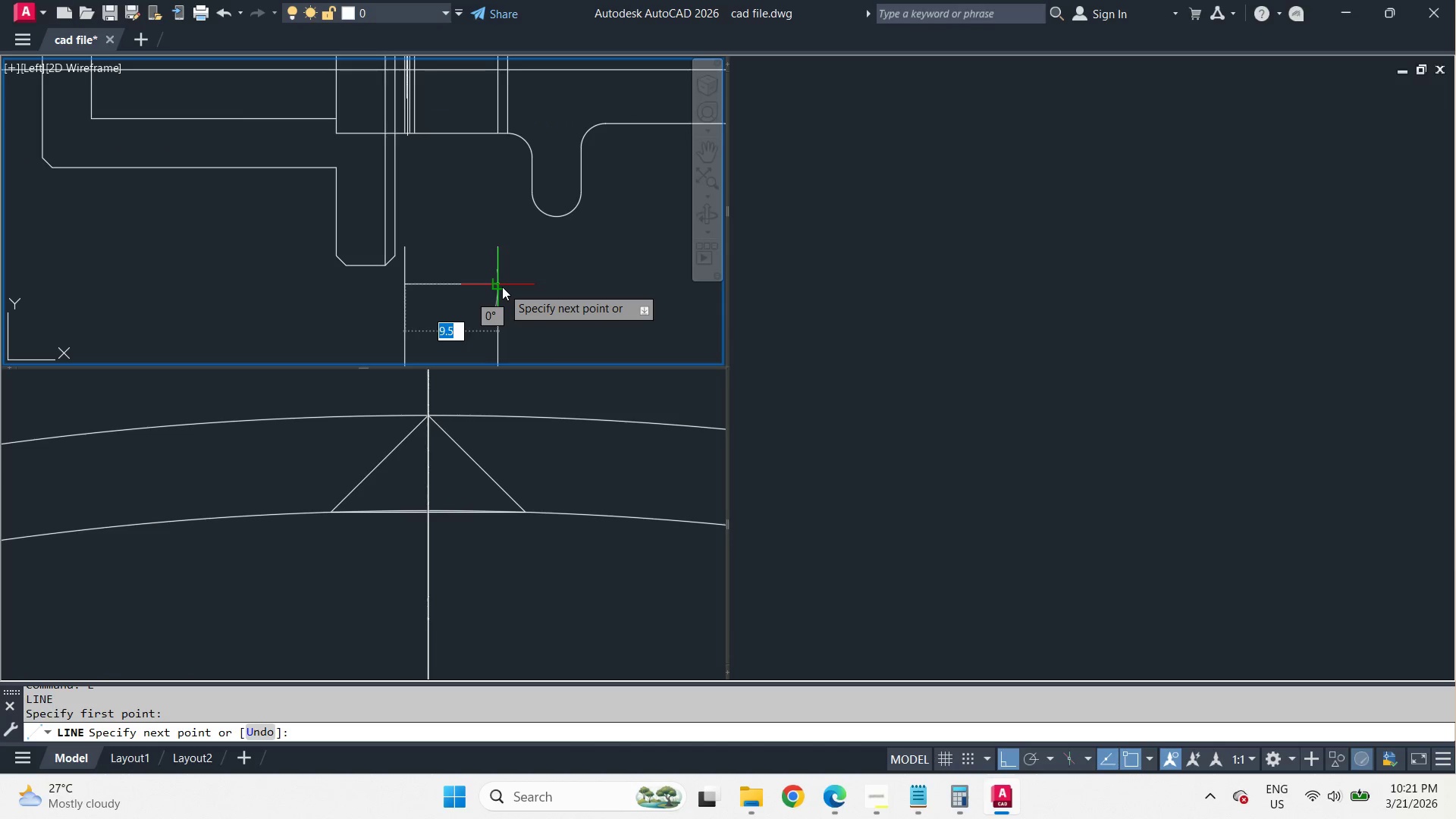 
left_click([502, 287])
 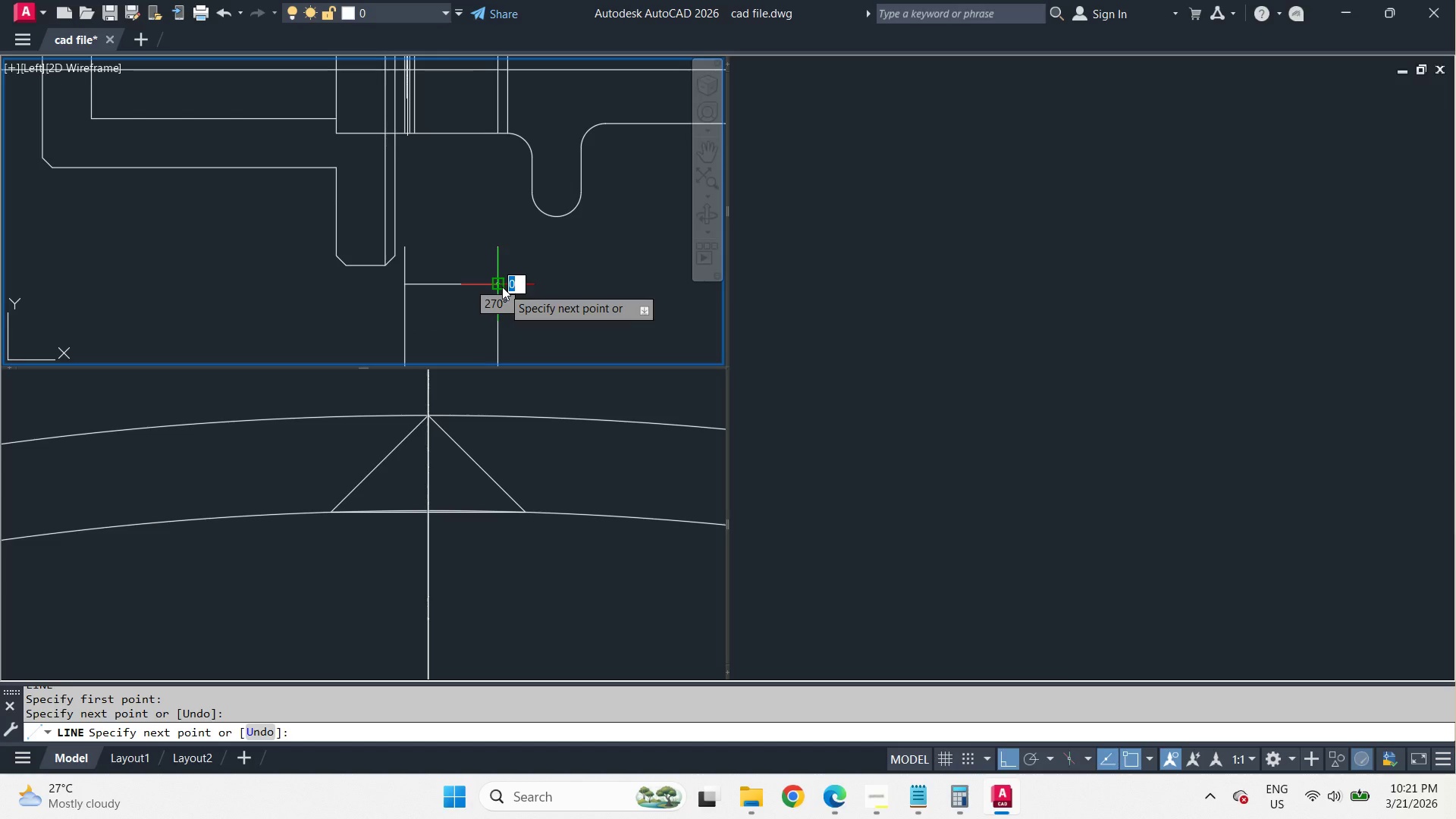 
key(Space)
 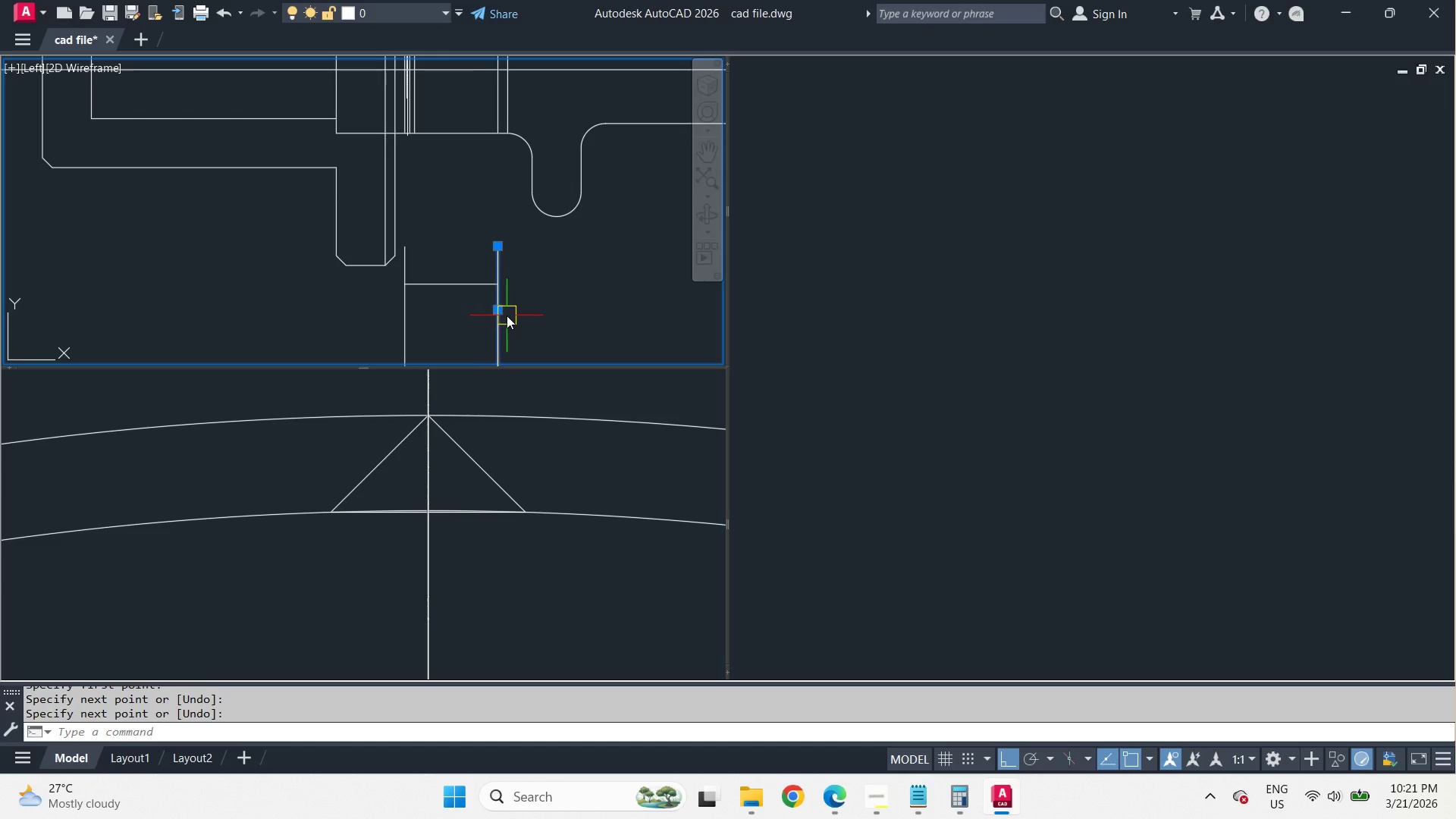 
left_click([507, 315])
 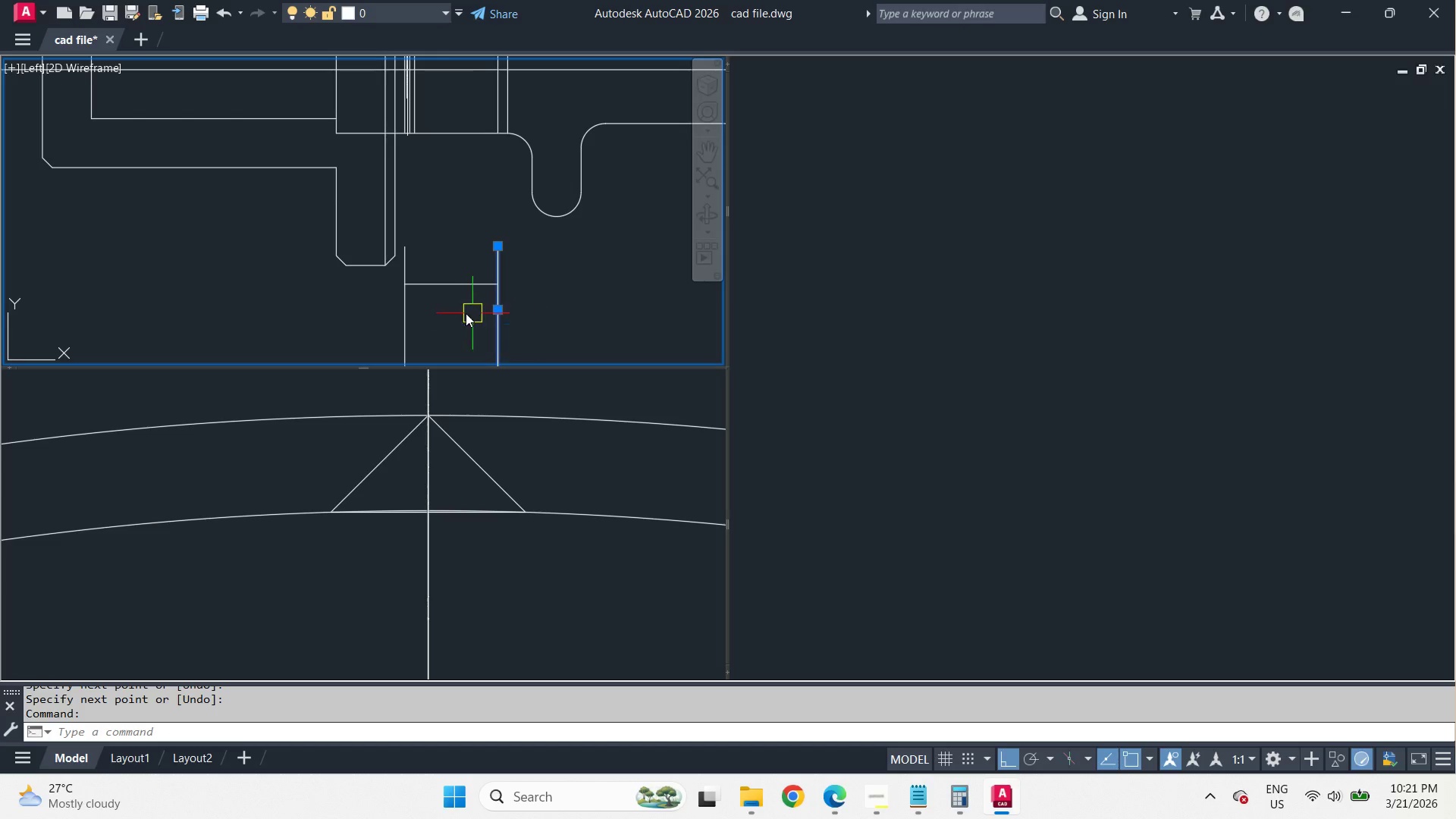 
key(E)
 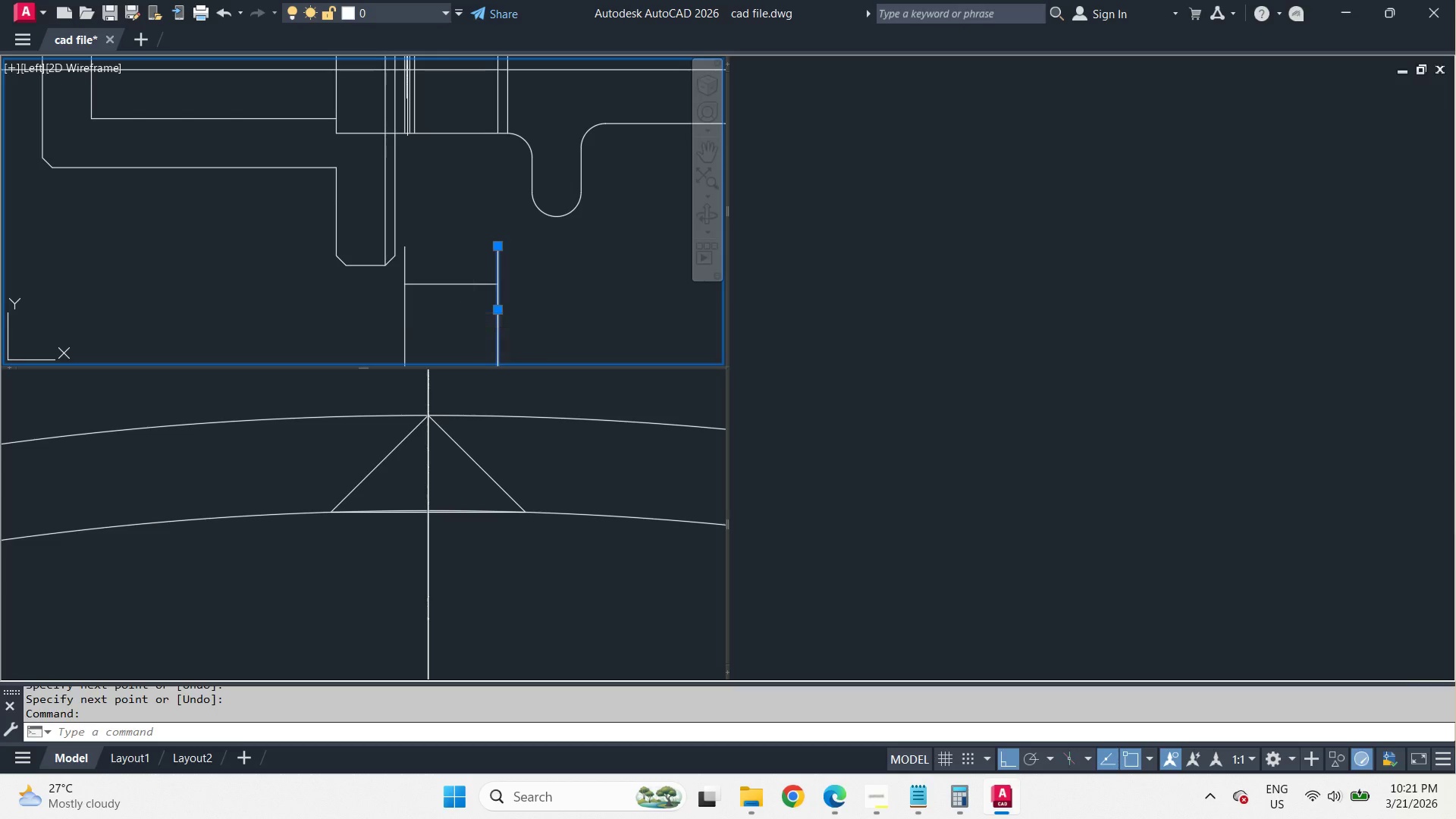 
key(Space)
 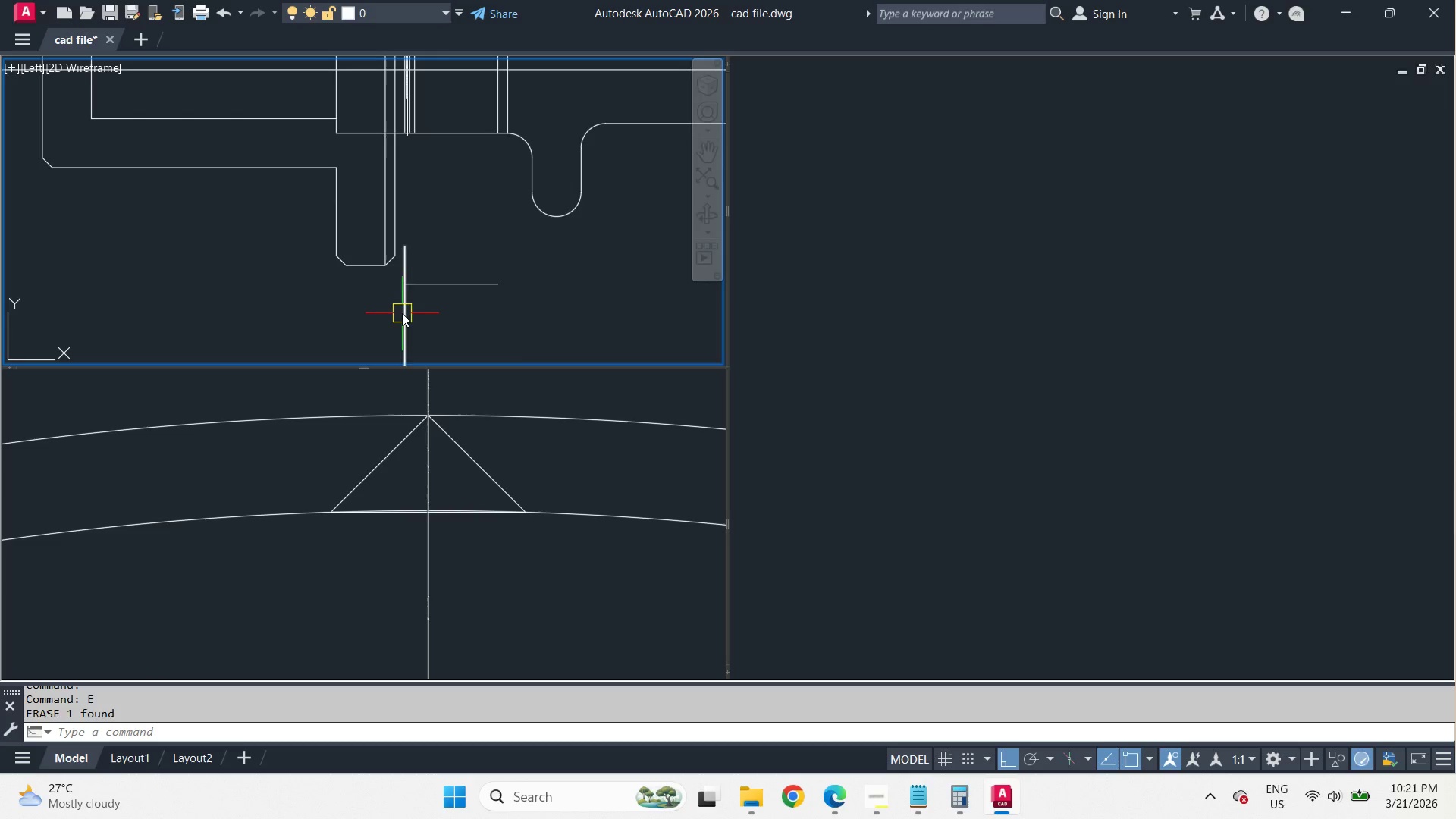 
left_click([402, 313])
 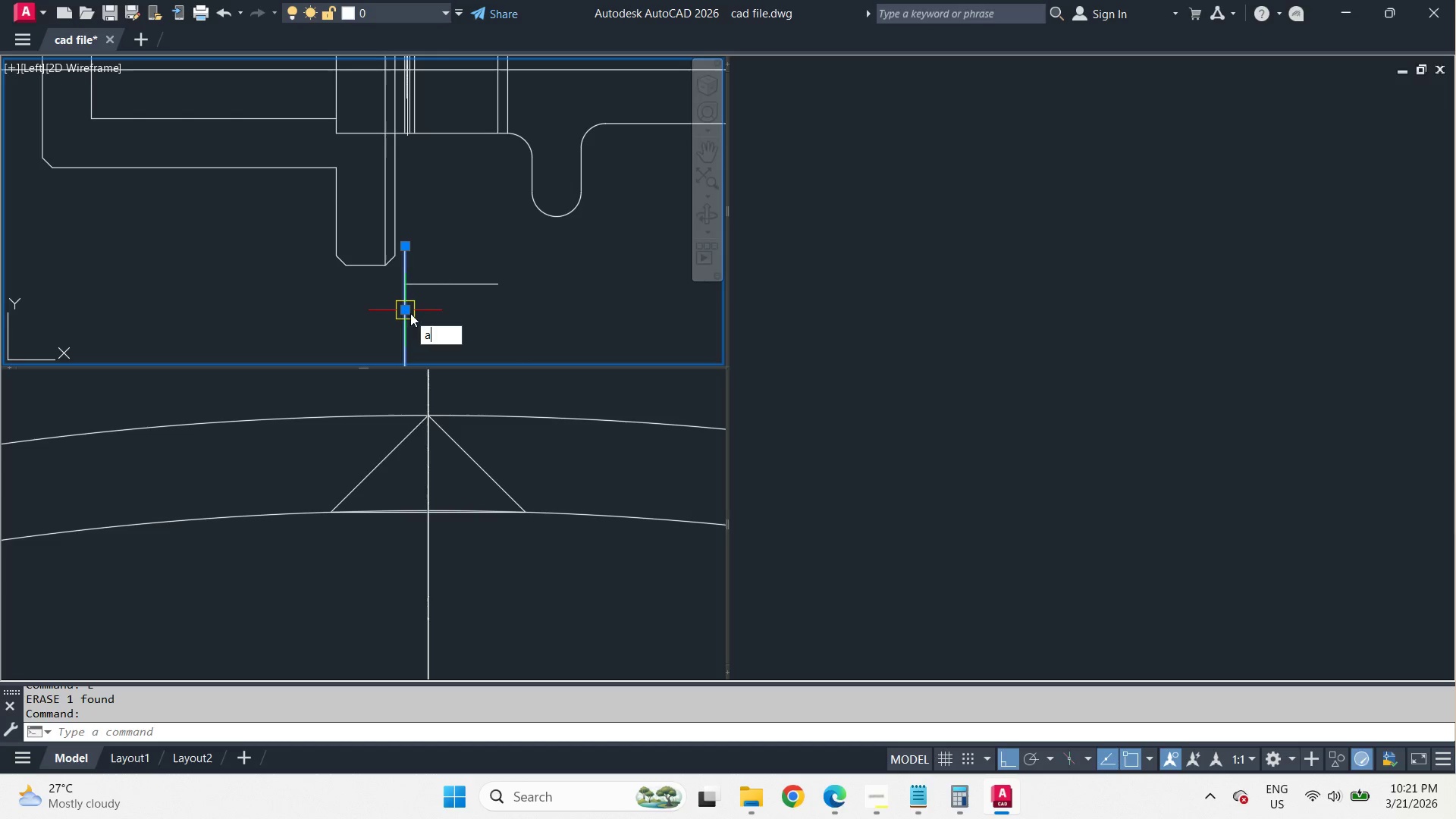 
type(ar )
 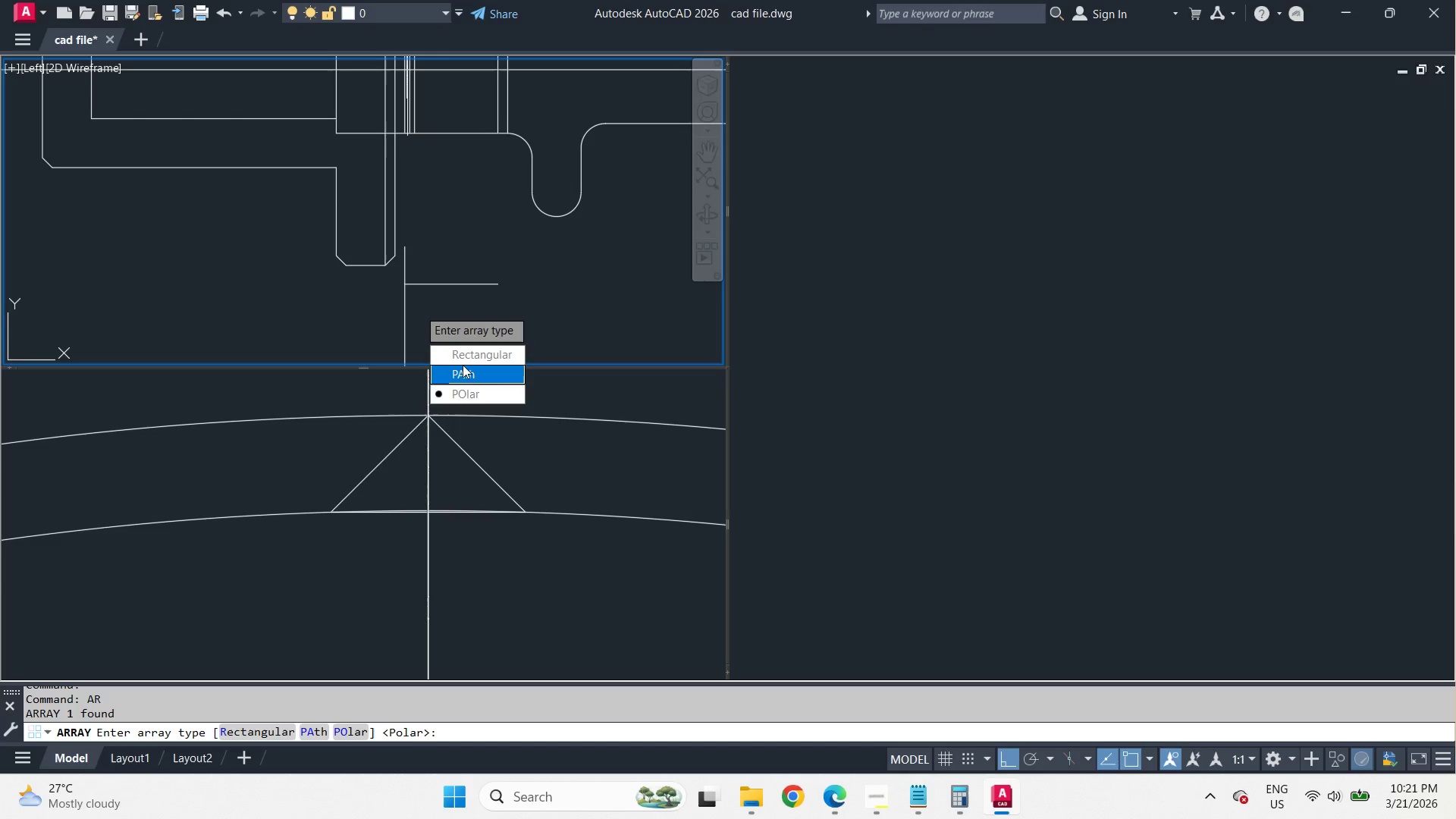 
left_click_drag(start_coordinate=[465, 371], to_coordinate=[418, 309])
 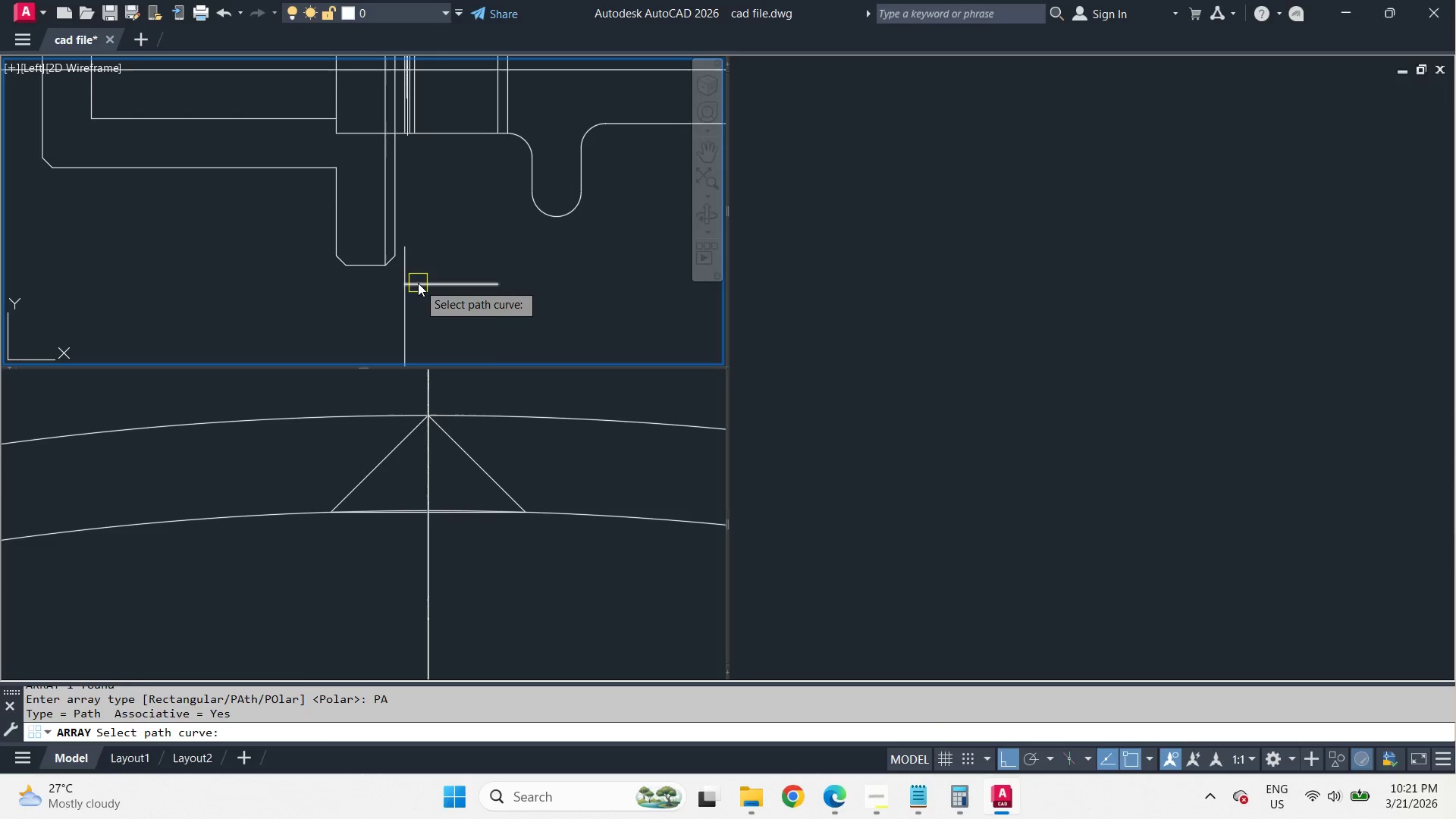 
left_click([418, 283])
 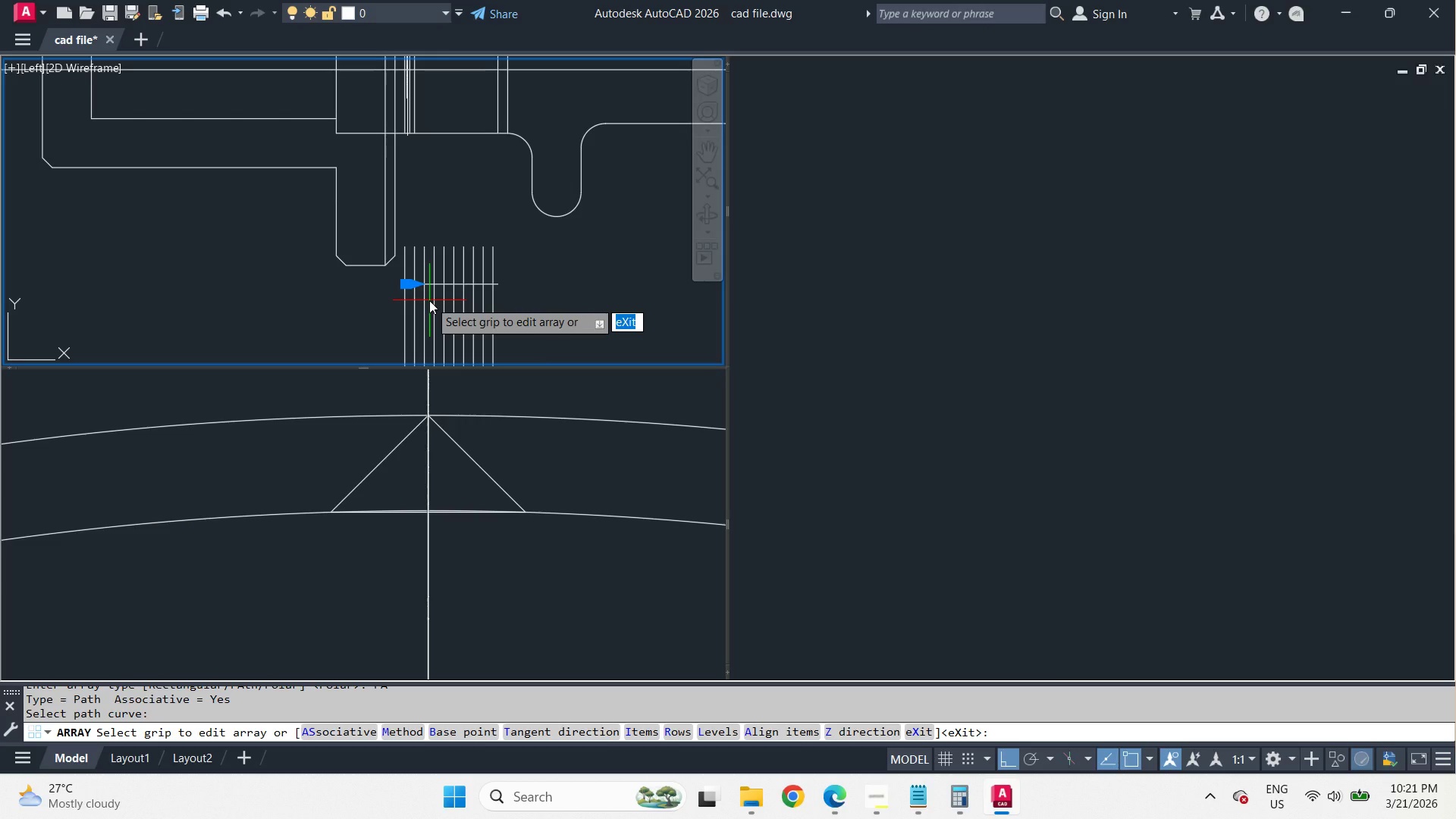 
key(I)
 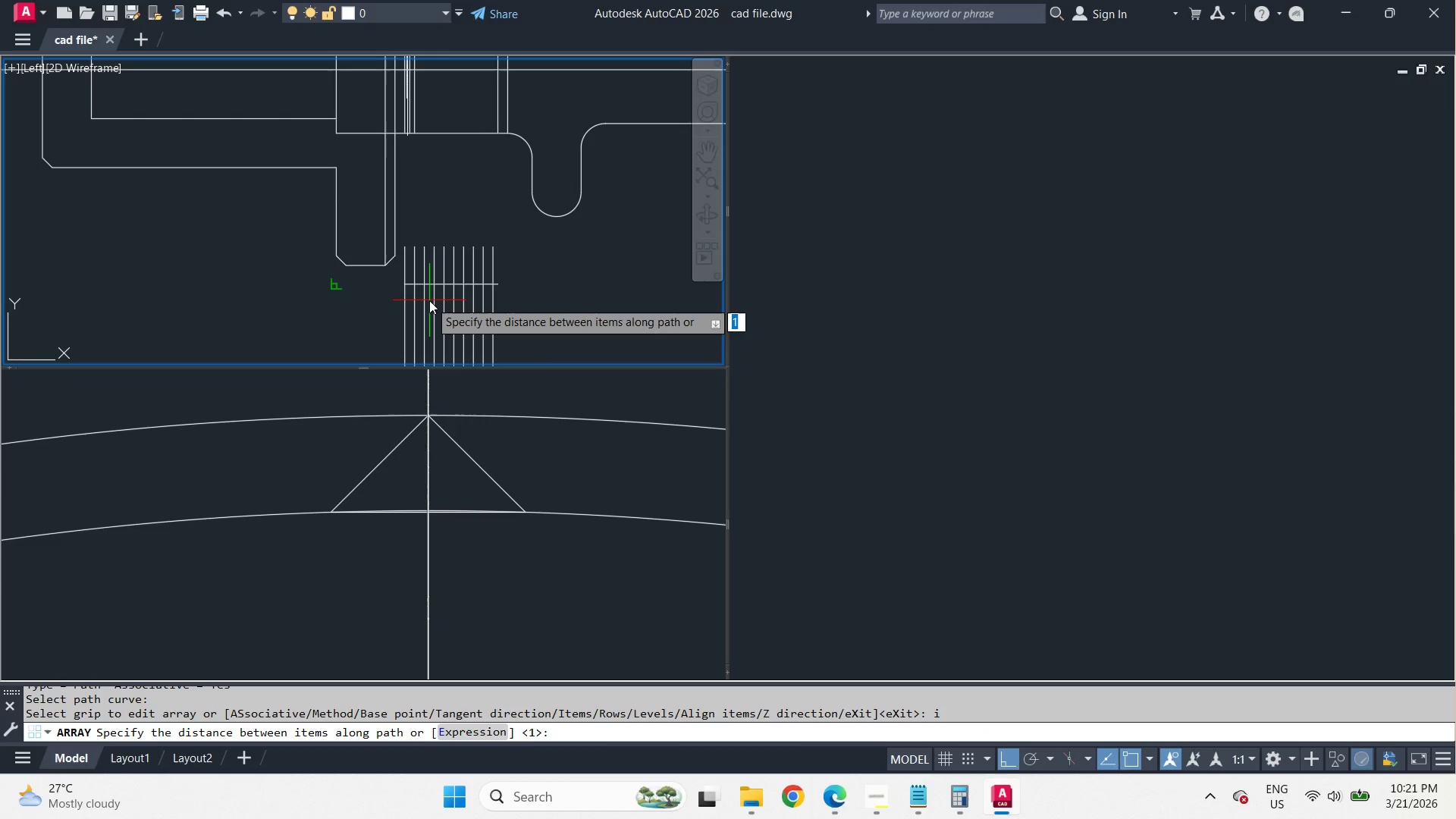 
key(Space)
 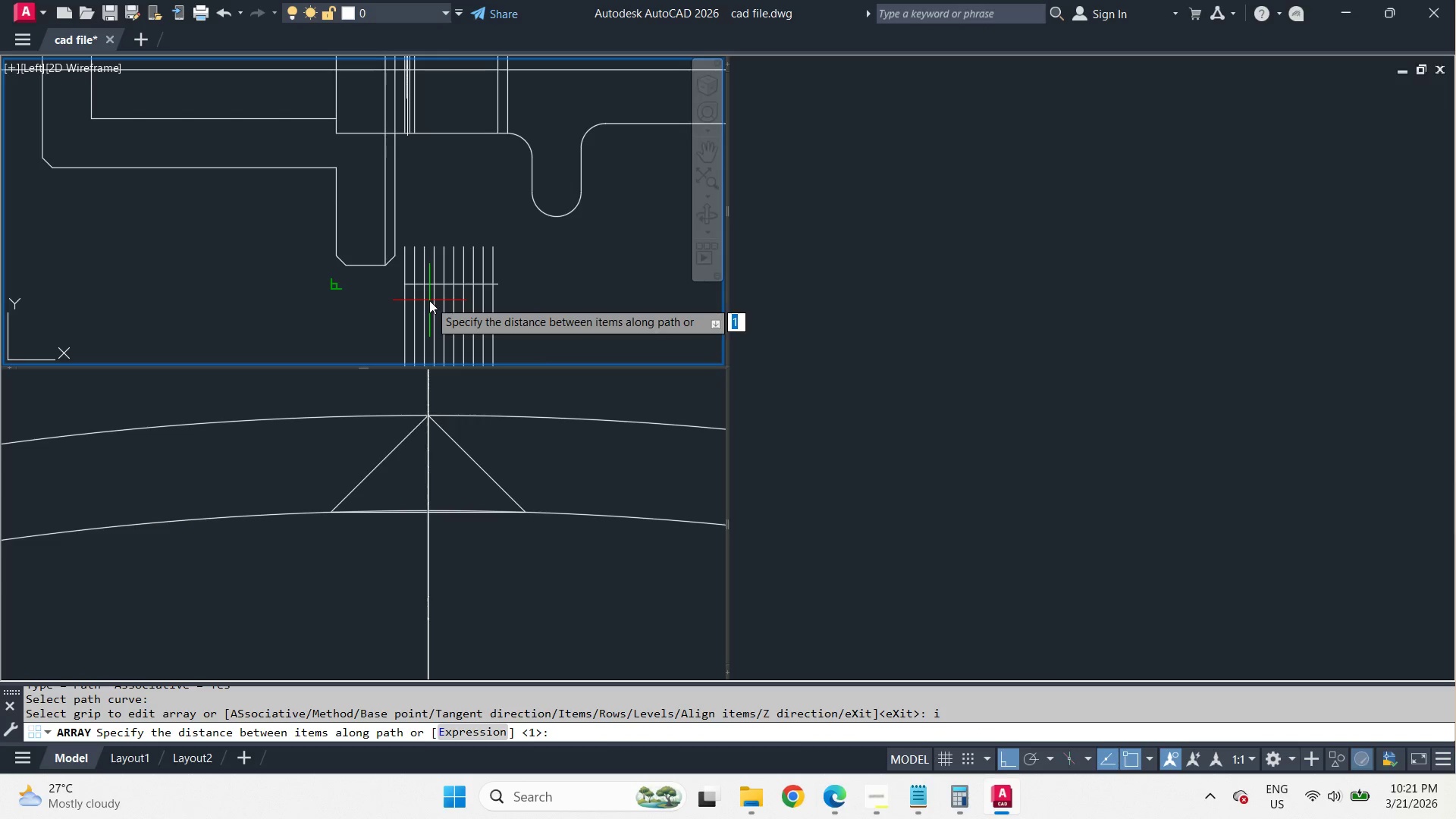 
key(NumpadDecimal)
 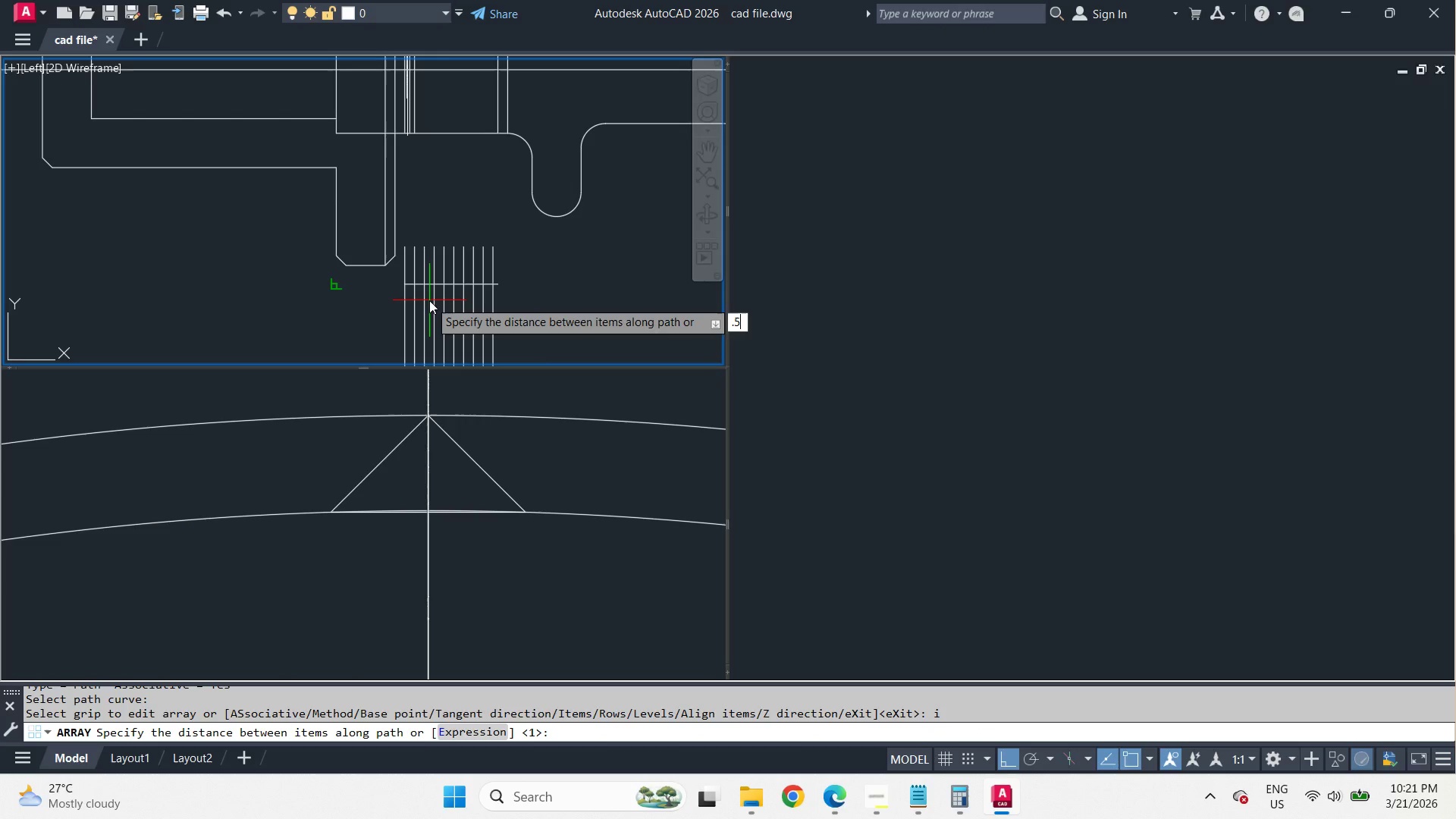 
key(Numpad5)
 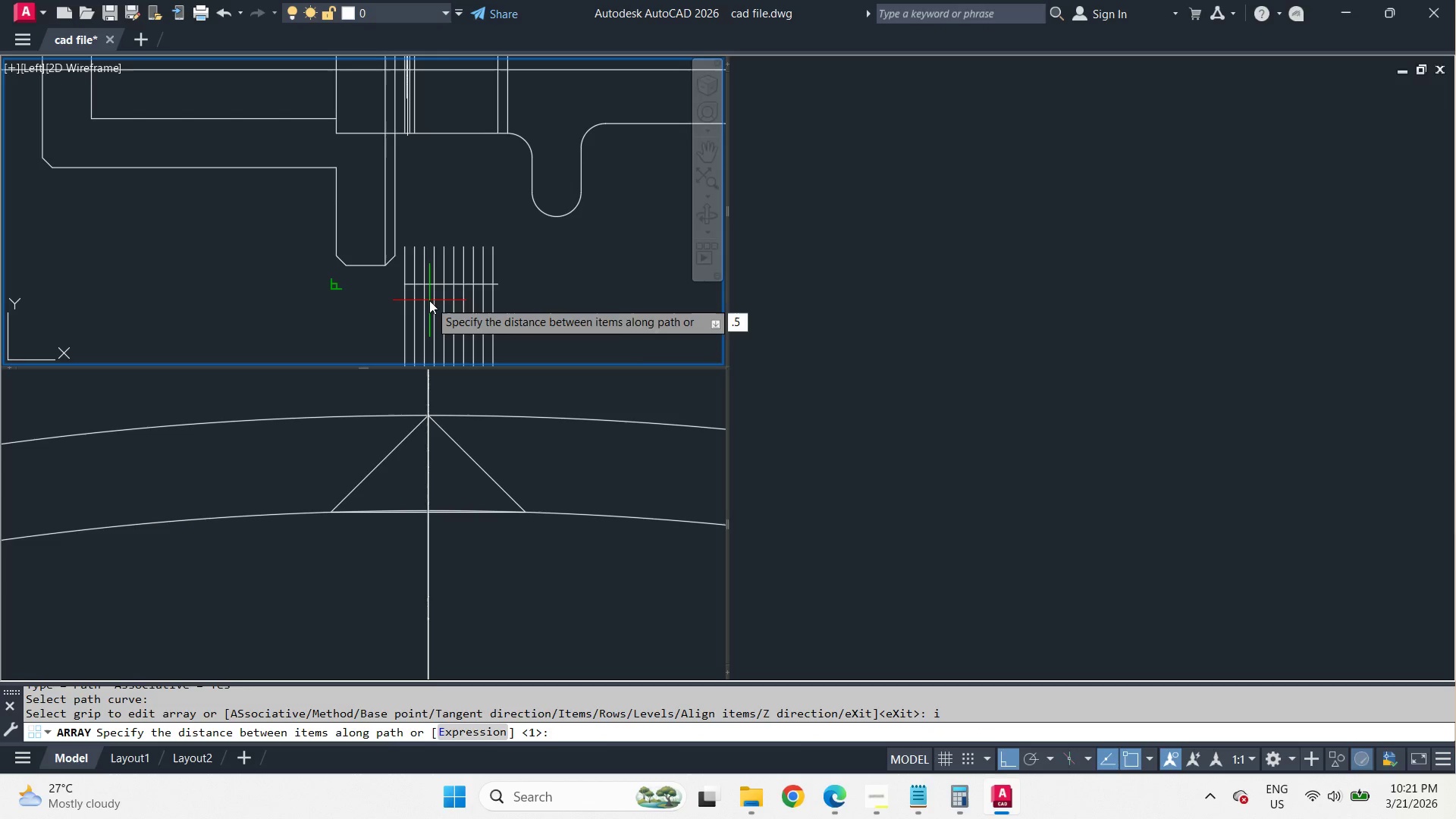 
key(Space)
 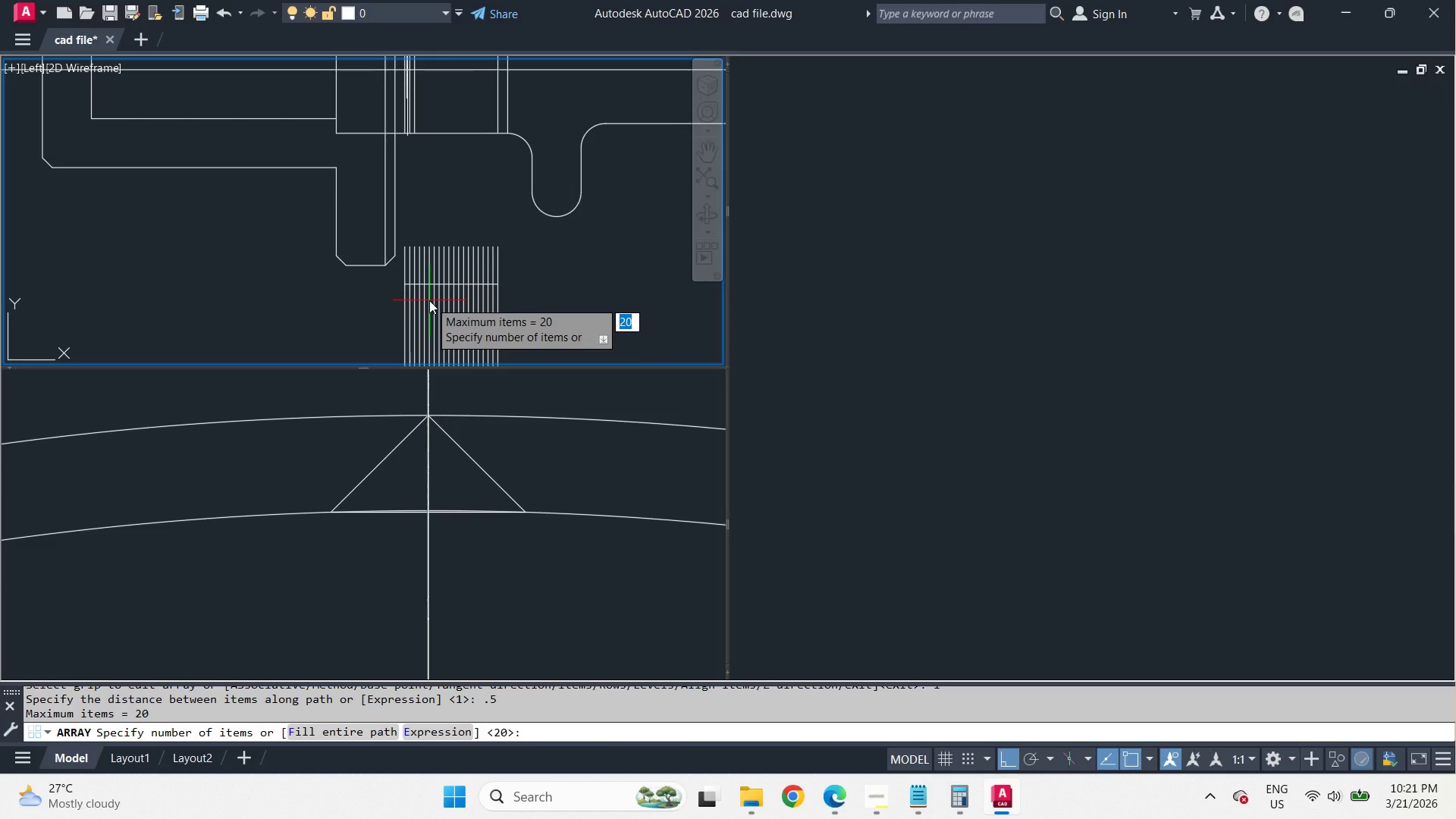 
key(Space)
 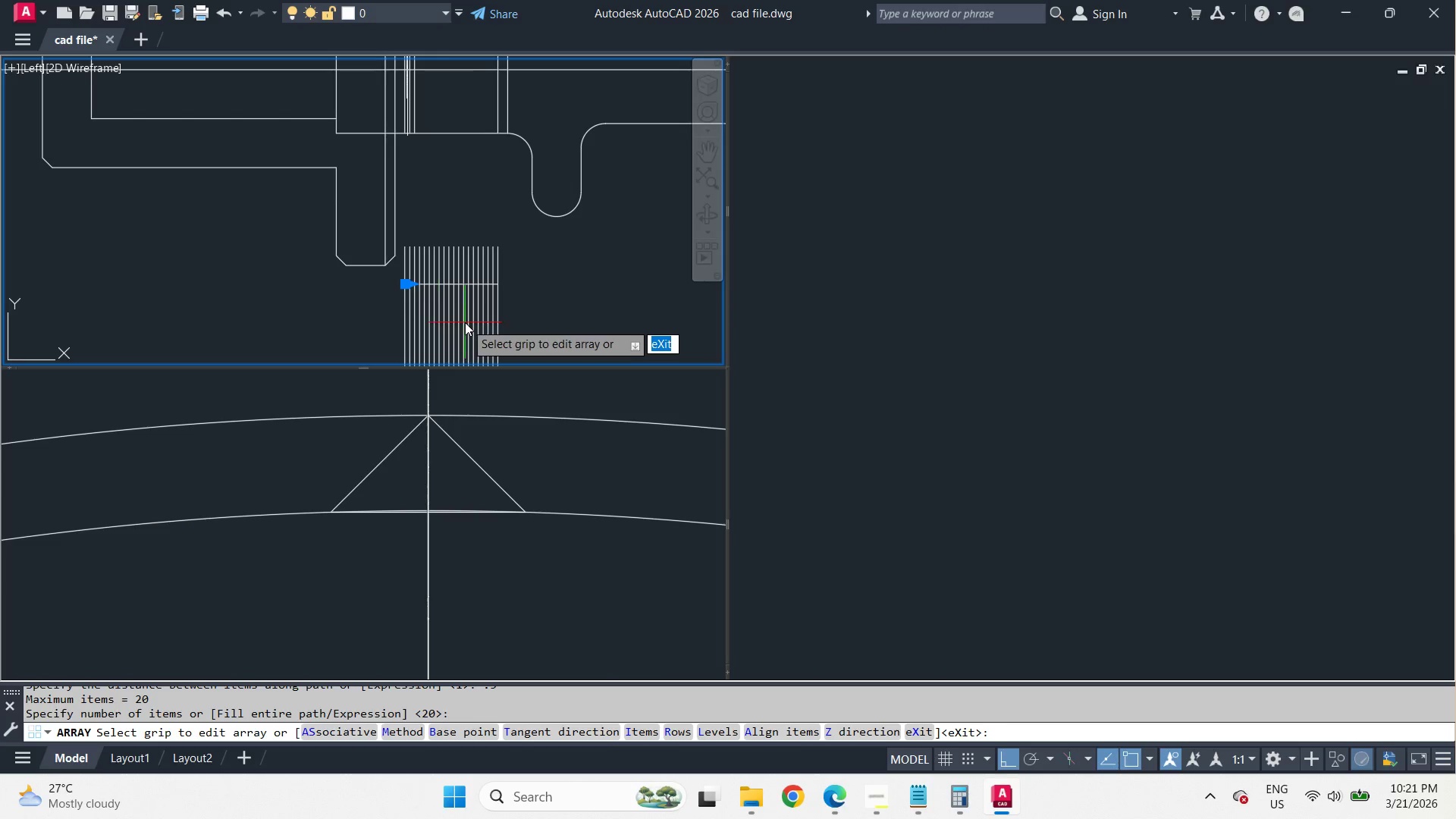 
key(Space)
 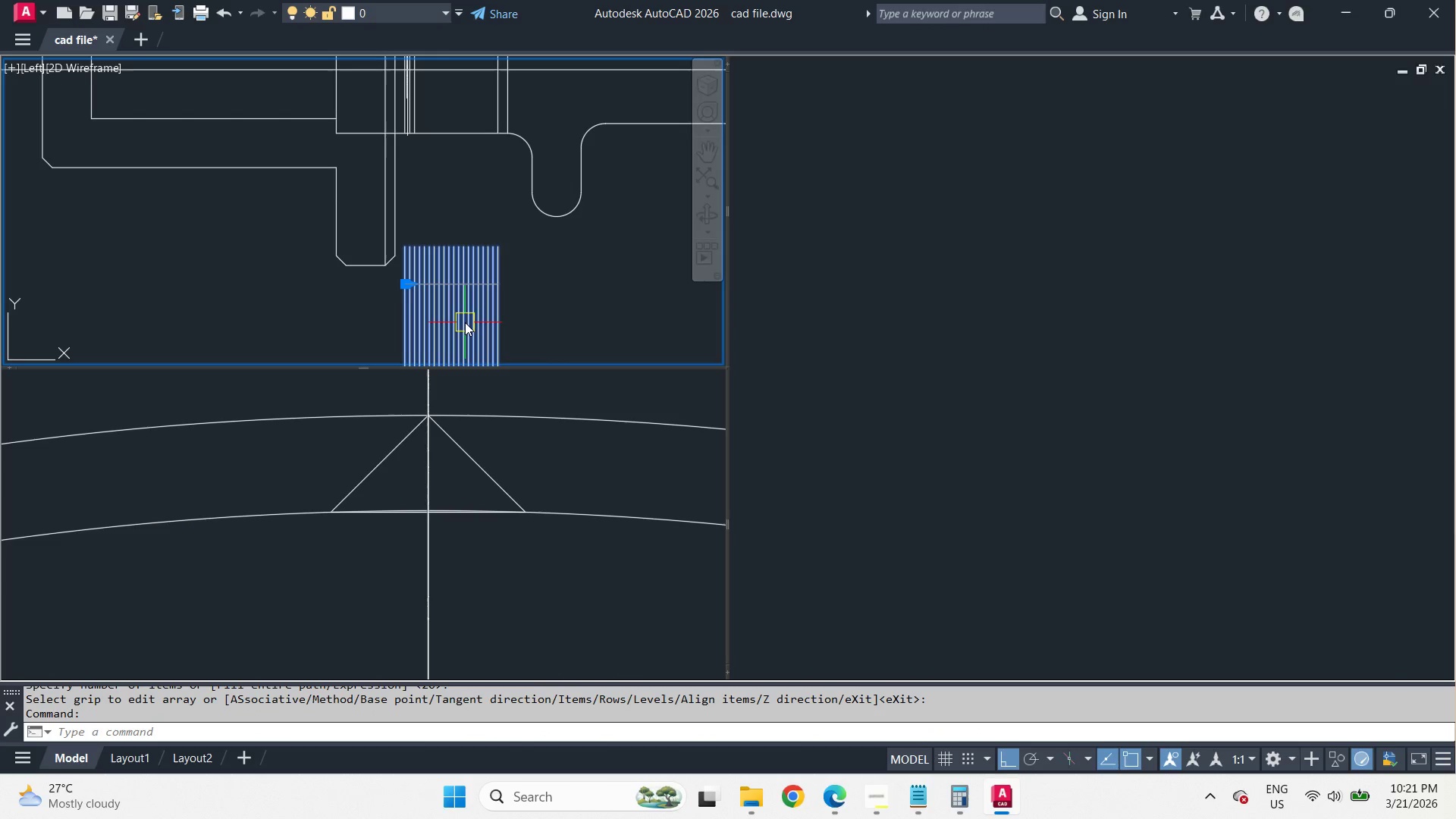 
left_click([465, 322])
 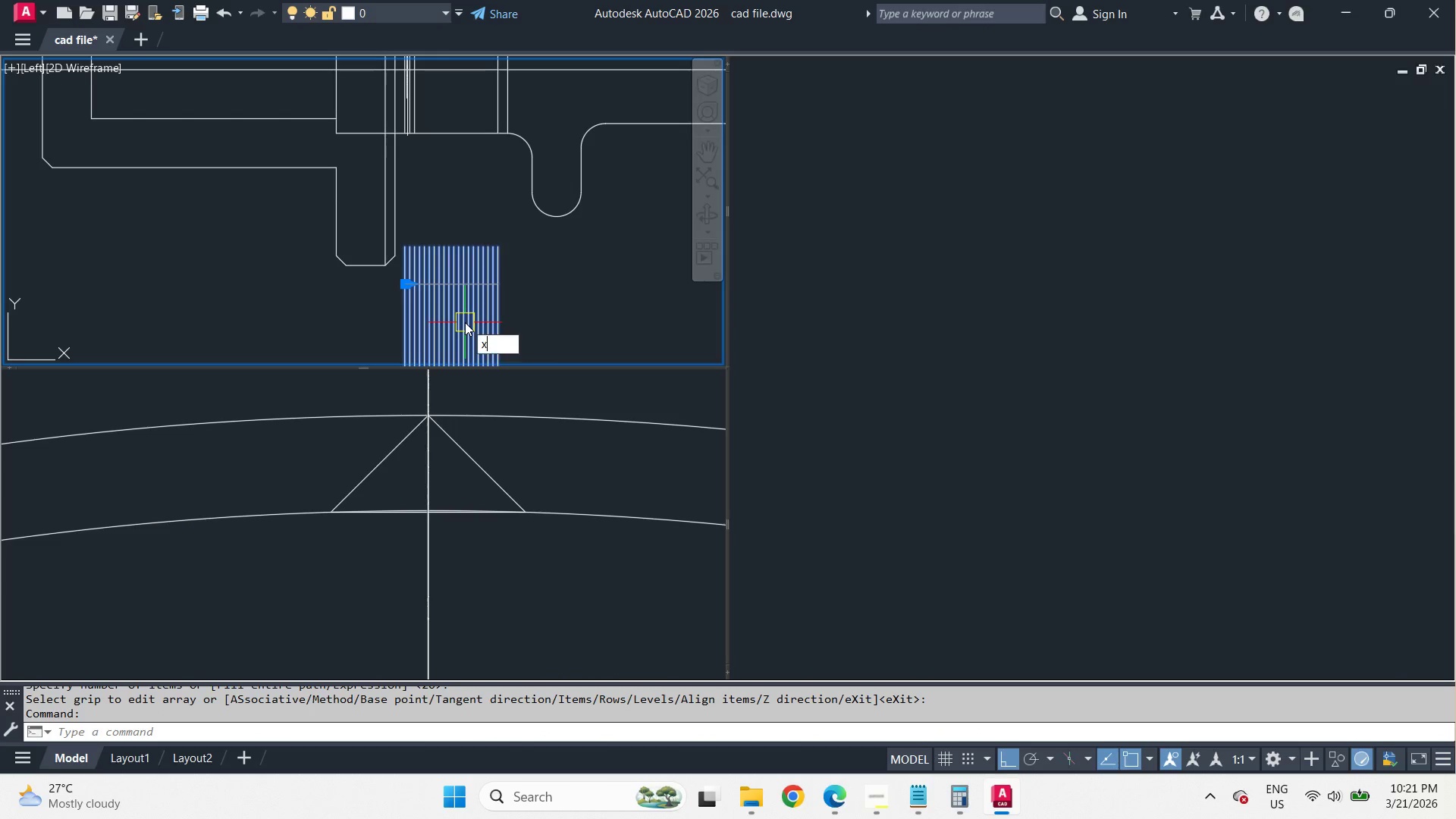 
key(X)
 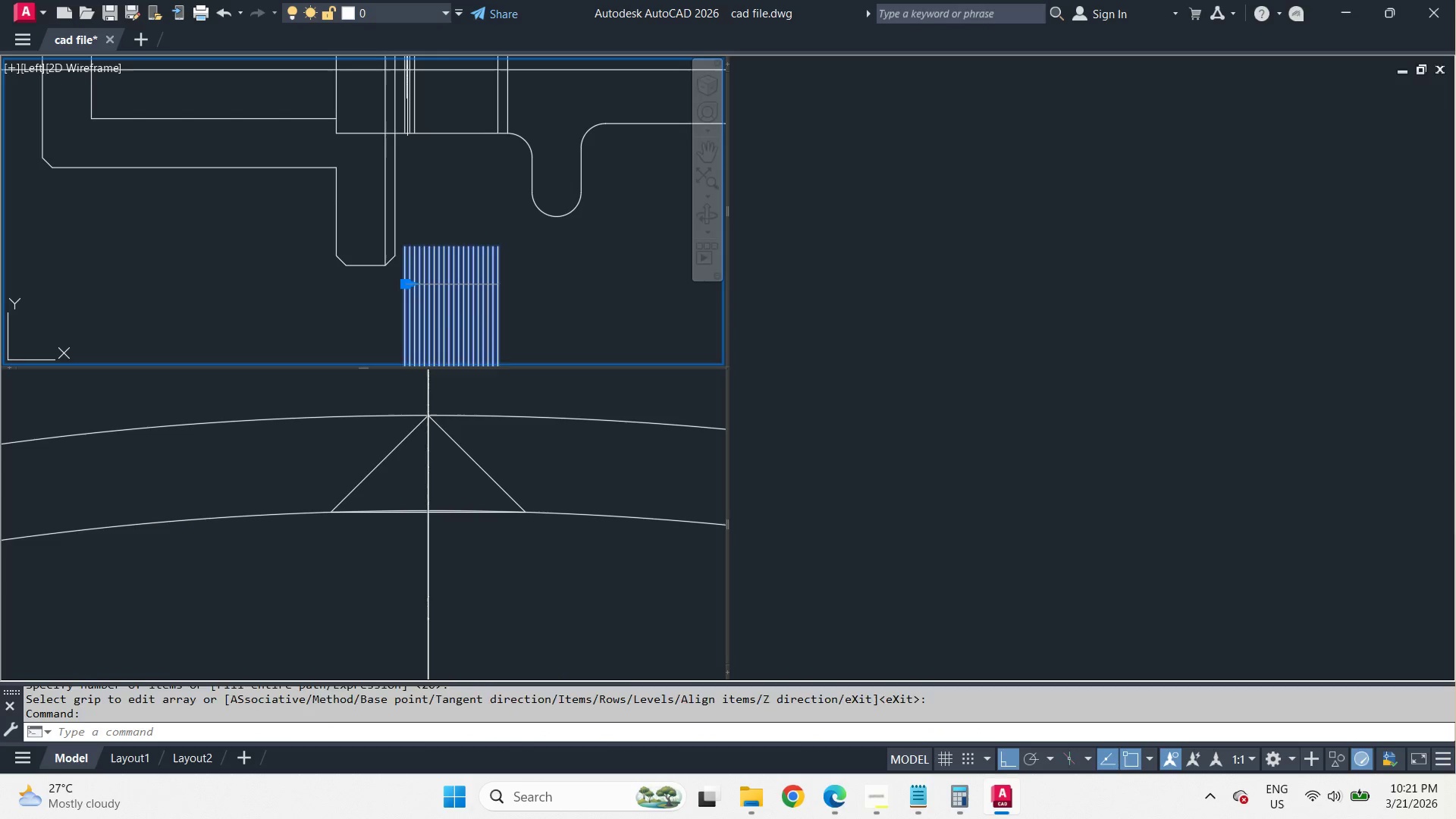 
key(Space)
 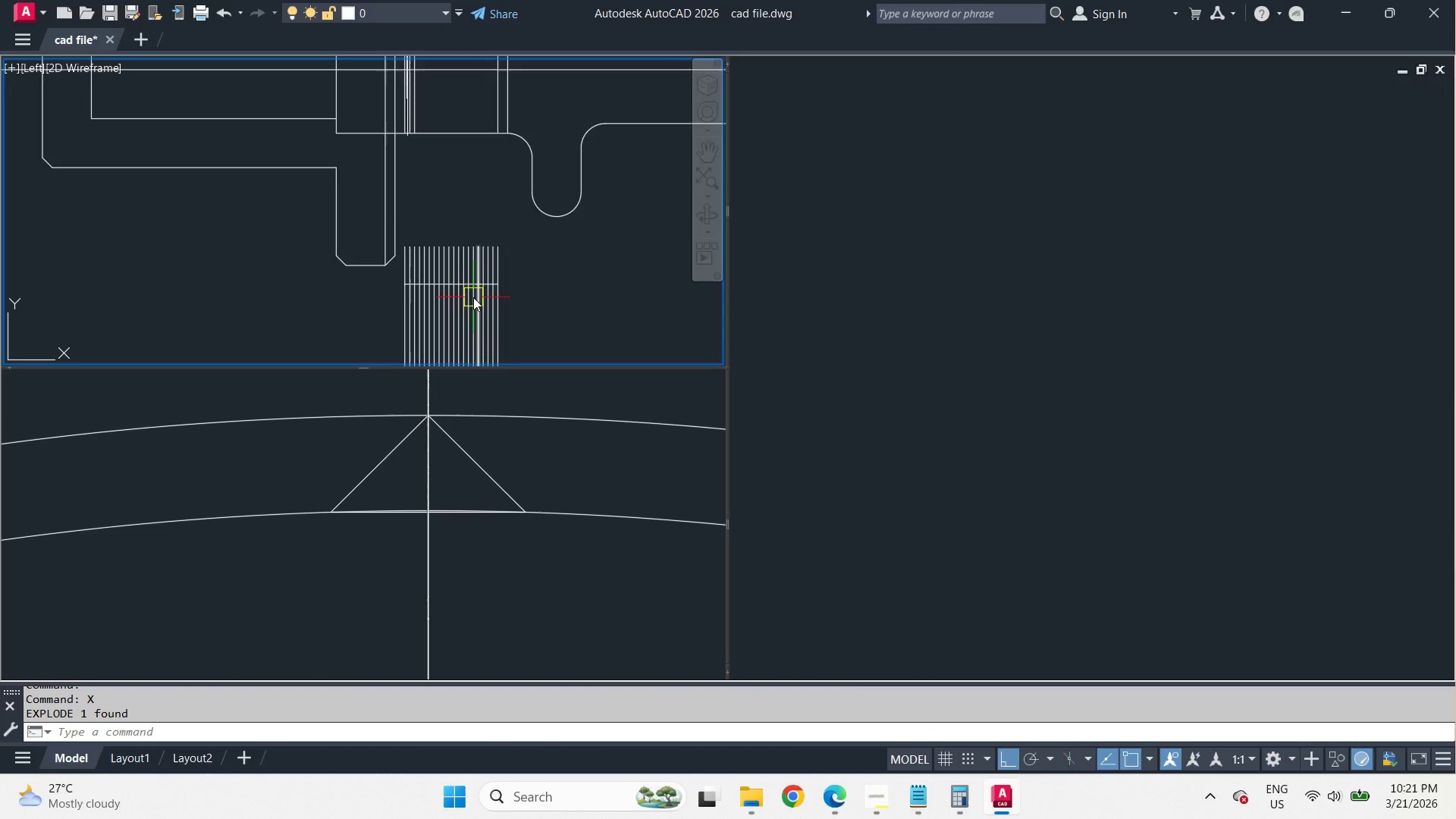 
scroll: coordinate [485, 281], scroll_direction: up, amount: 3.0
 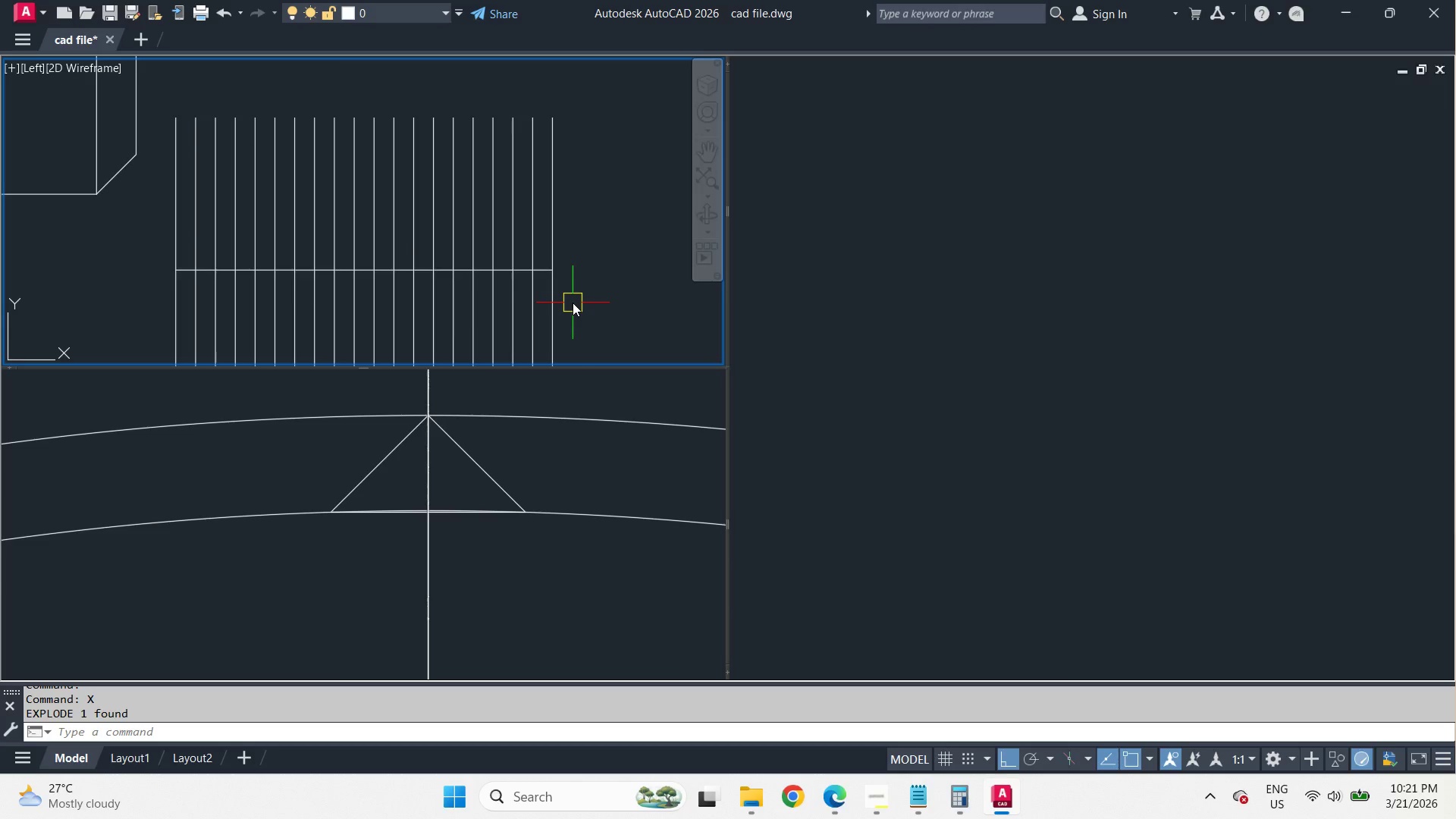 
scroll: coordinate [577, 298], scroll_direction: down, amount: 2.0
 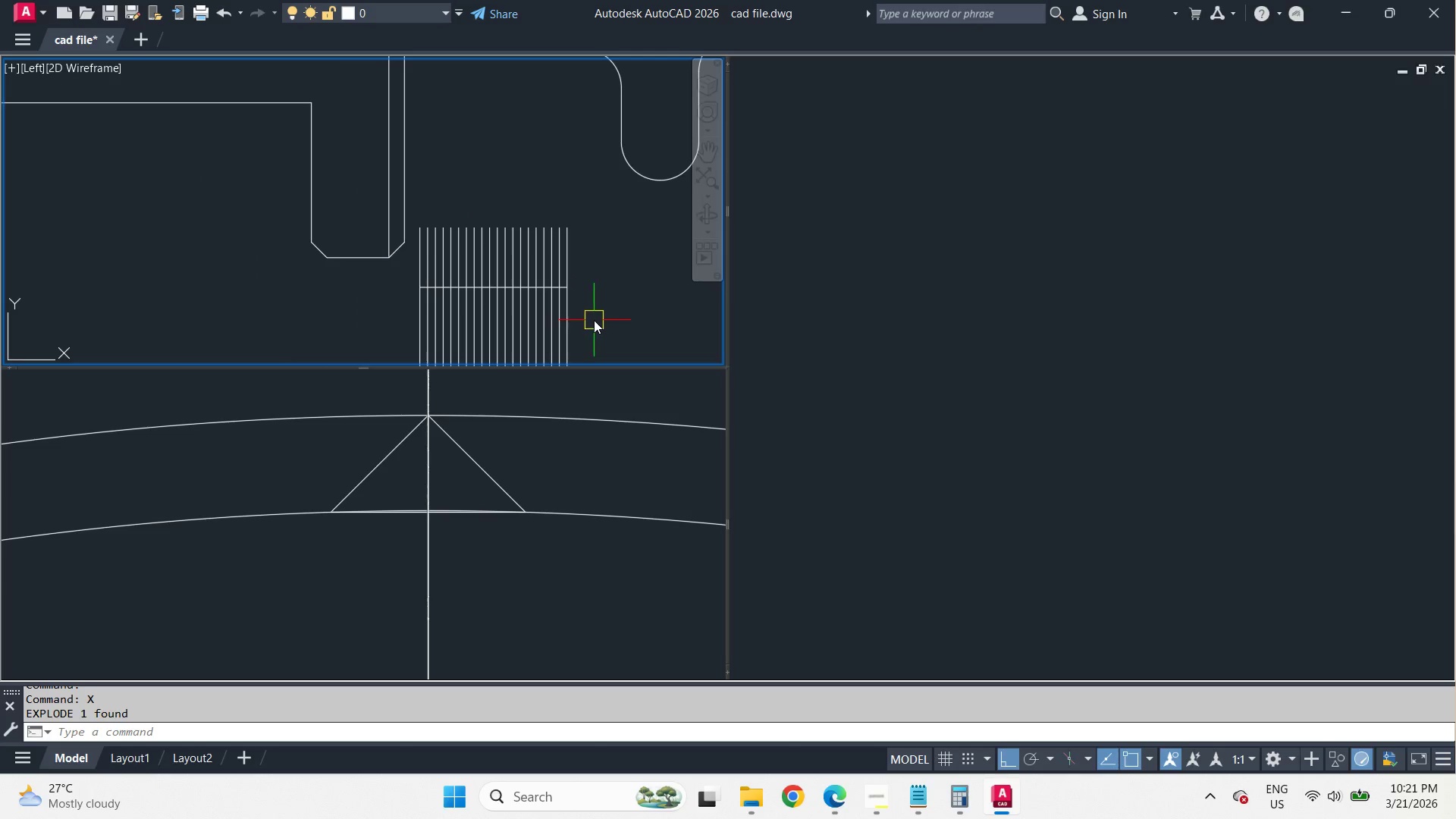 
left_click_drag(start_coordinate=[594, 320], to_coordinate=[573, 327])
 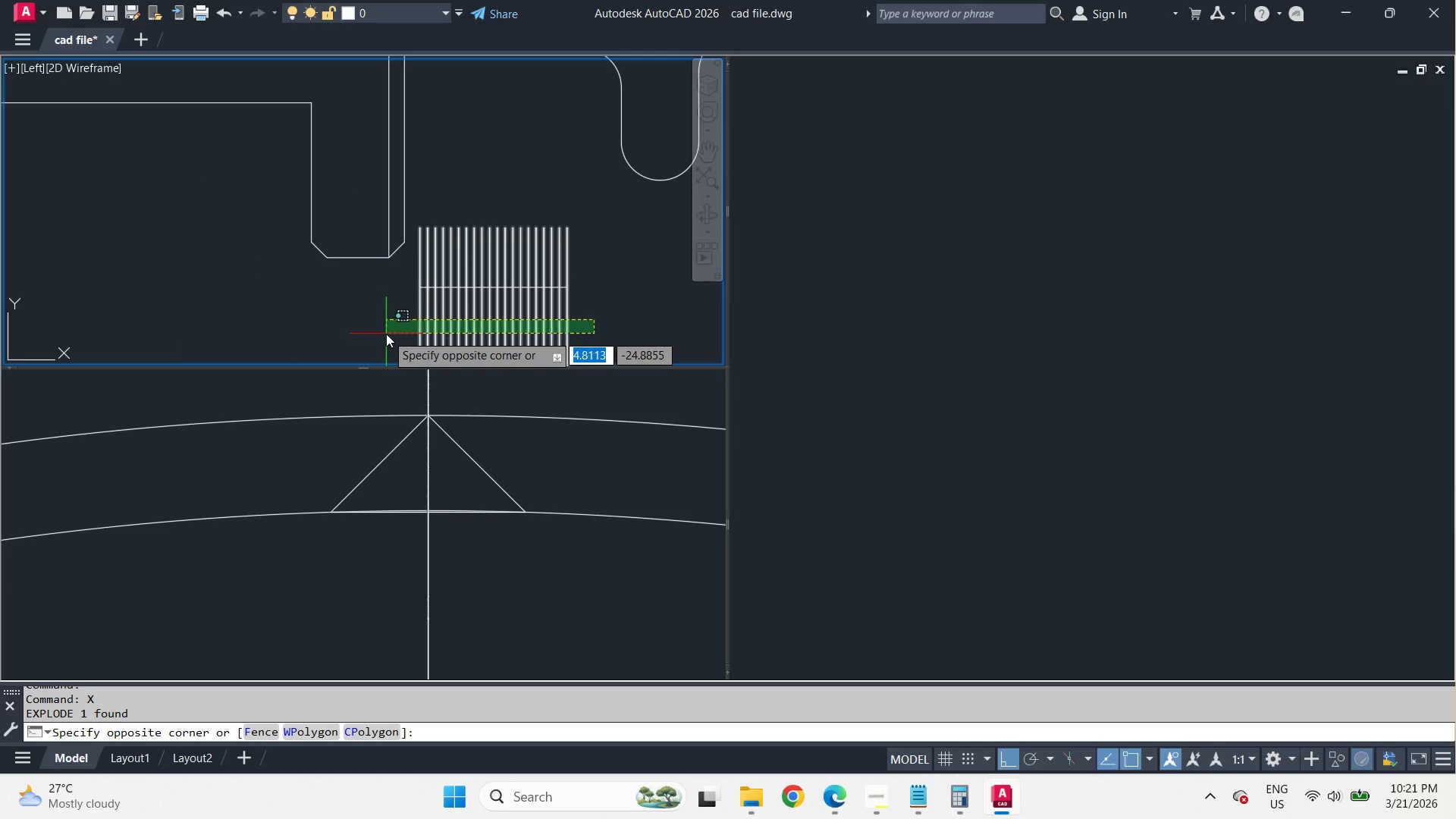 
left_click([386, 334])
 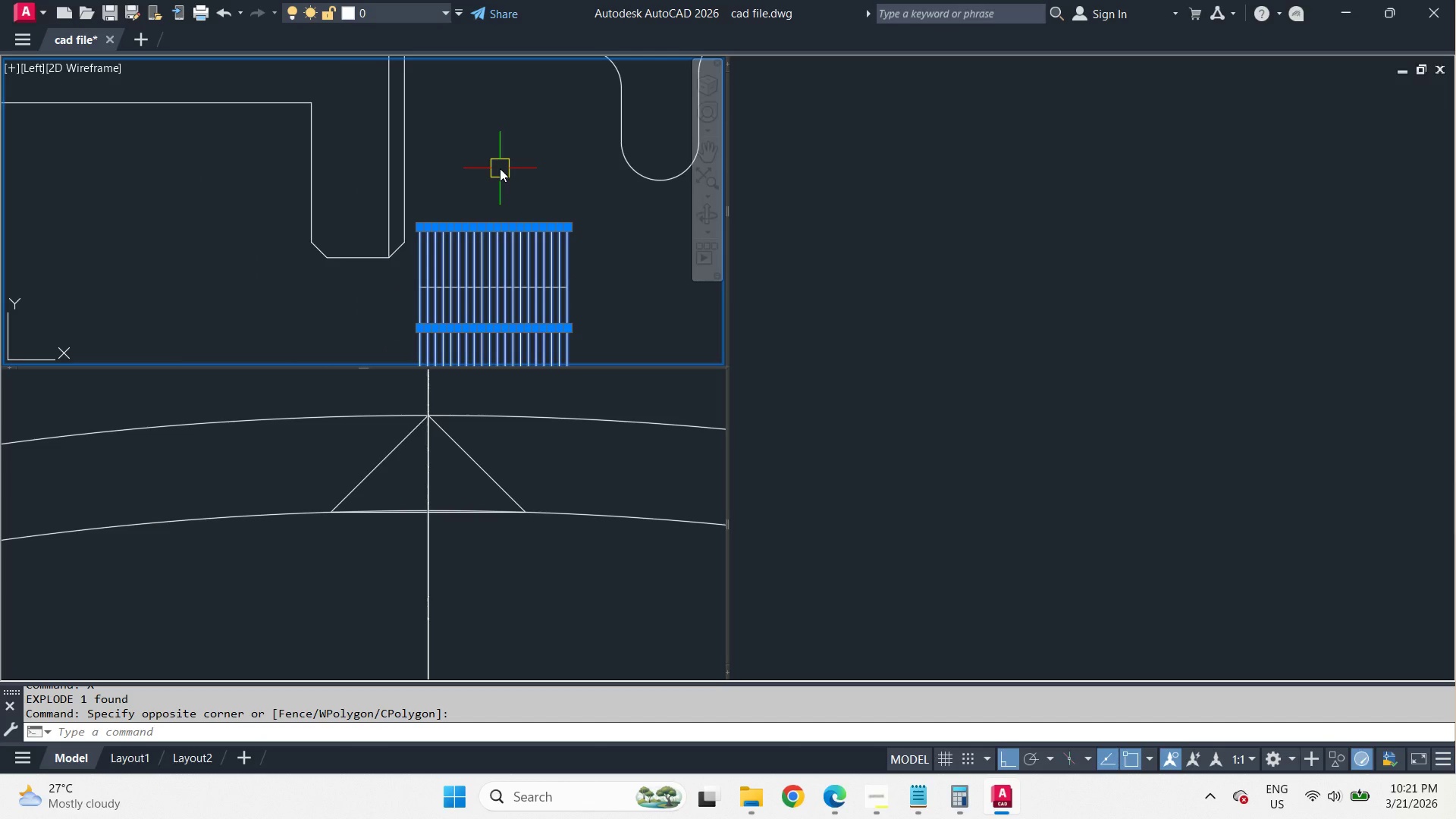 
key(Control+1)
 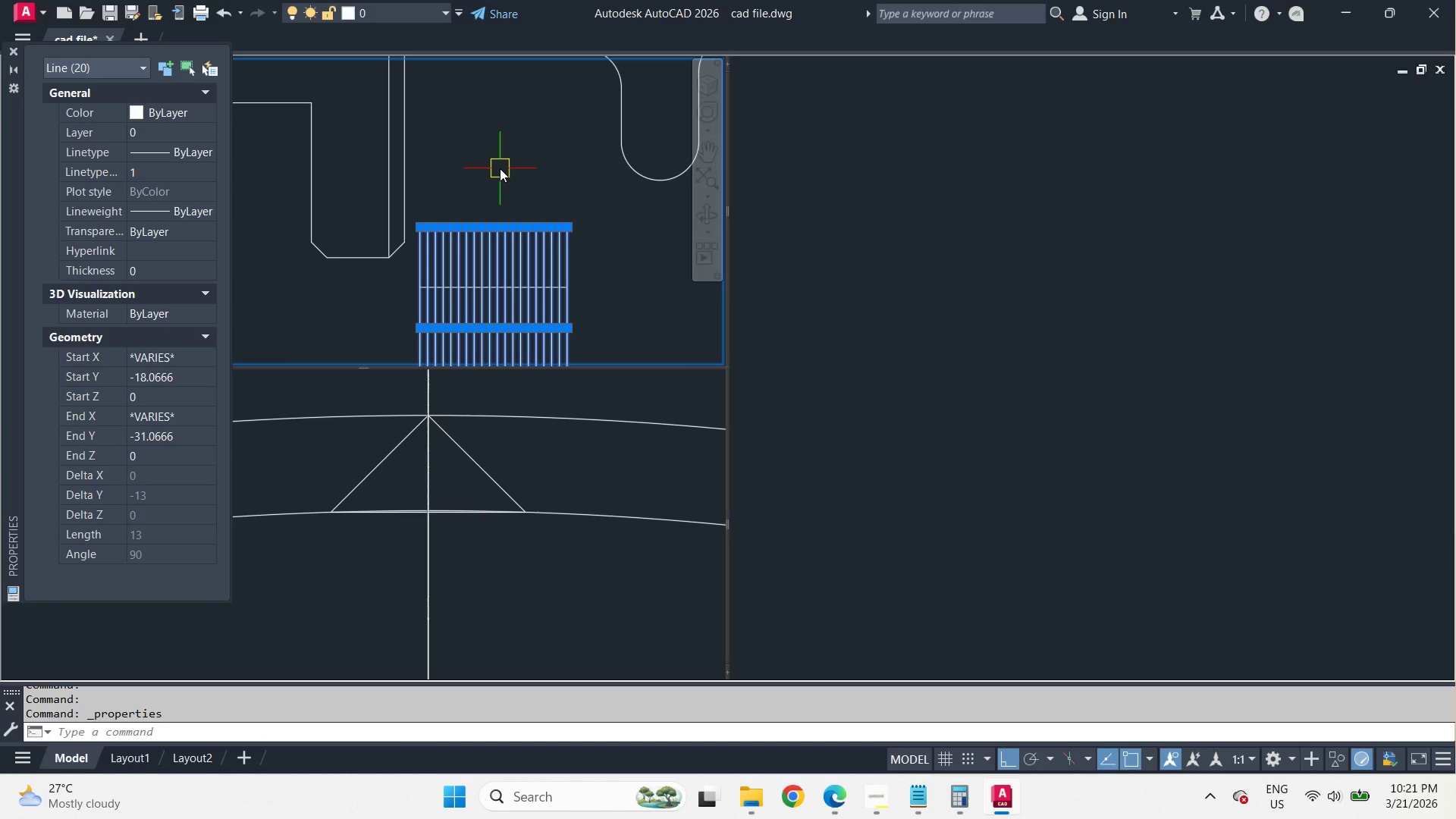 
key(Control+1)
 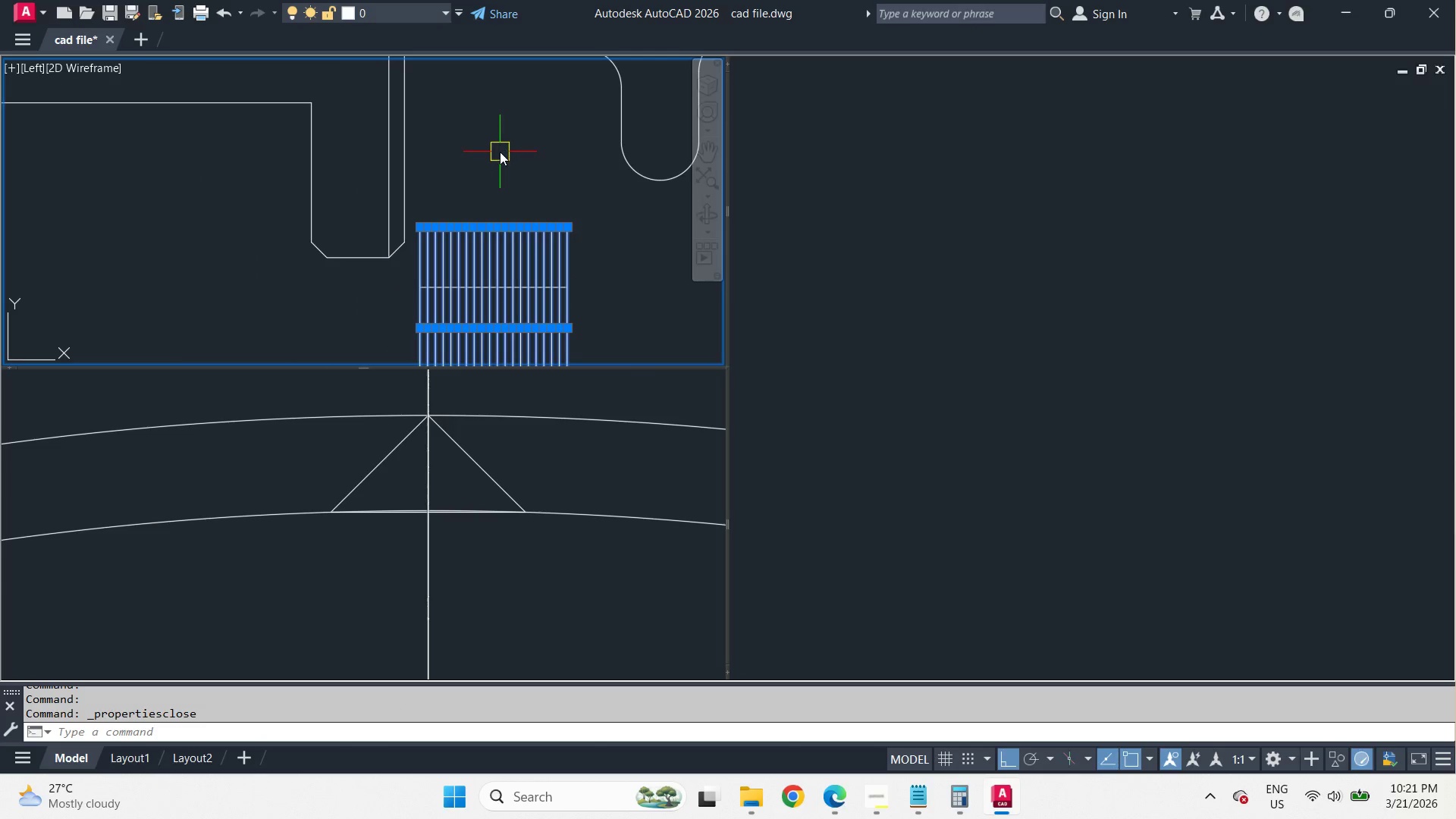 
key(Escape)
 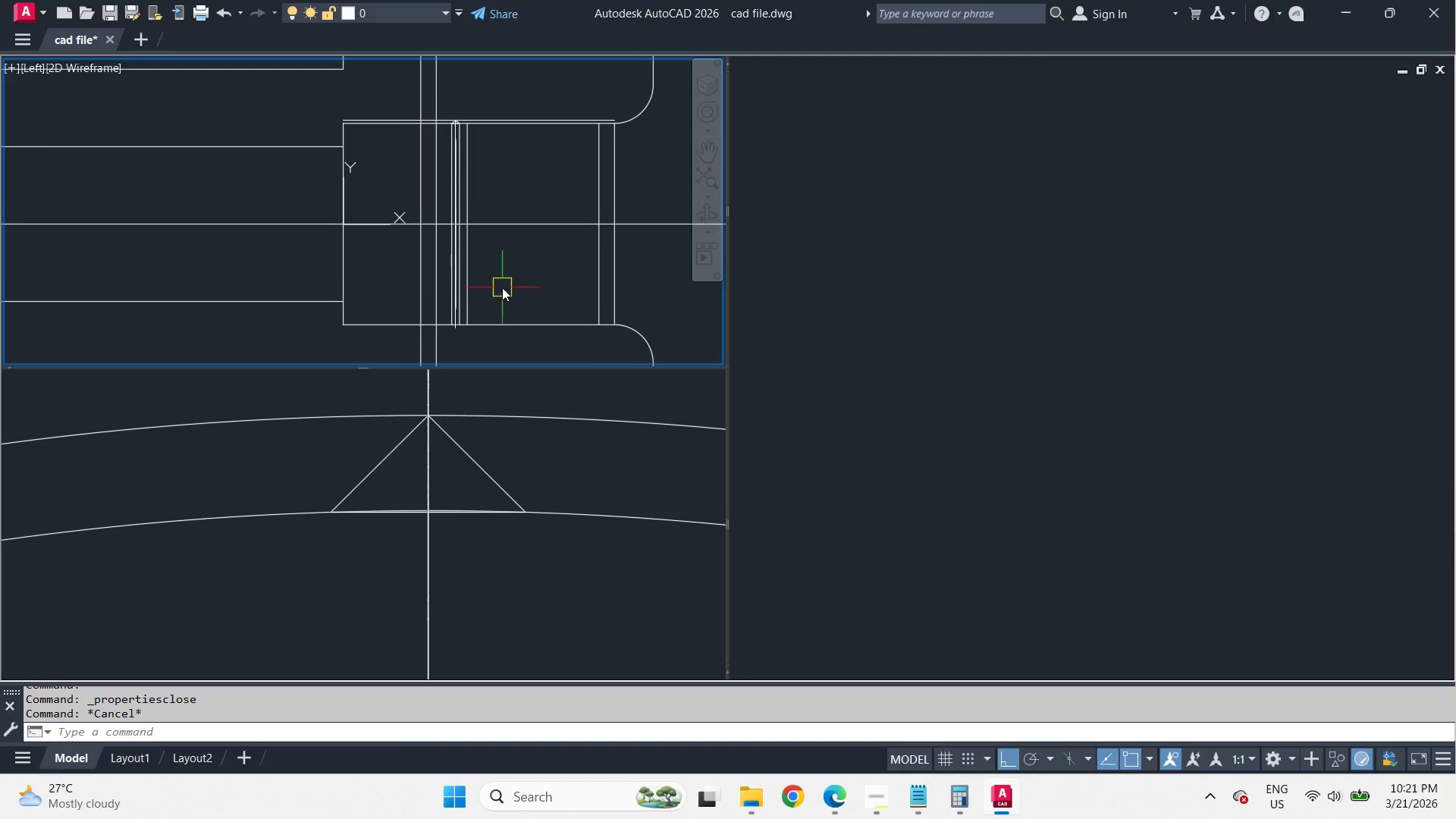 
scroll: coordinate [424, 101], scroll_direction: up, amount: 5.0
 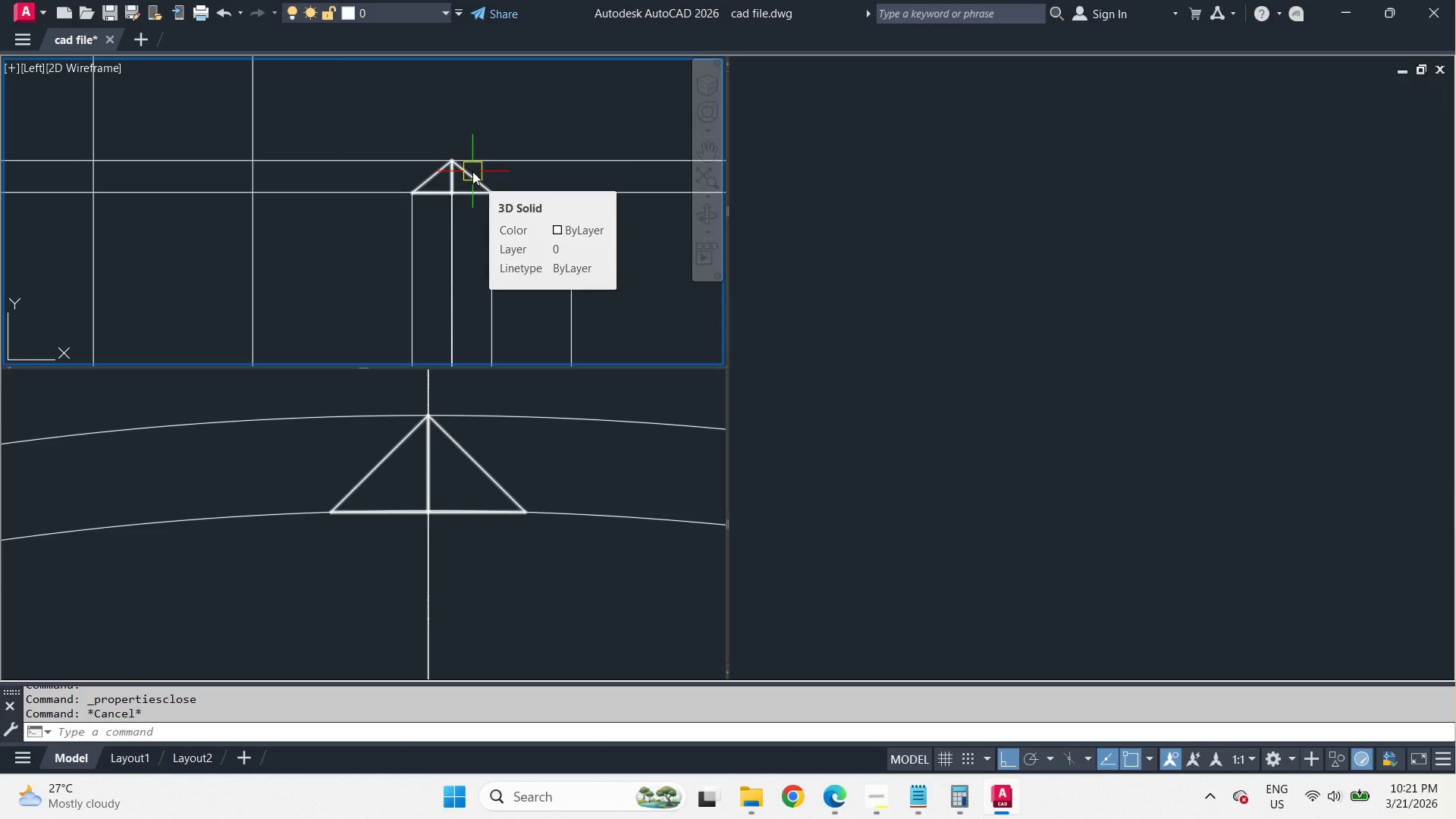 
wait(15.35)
 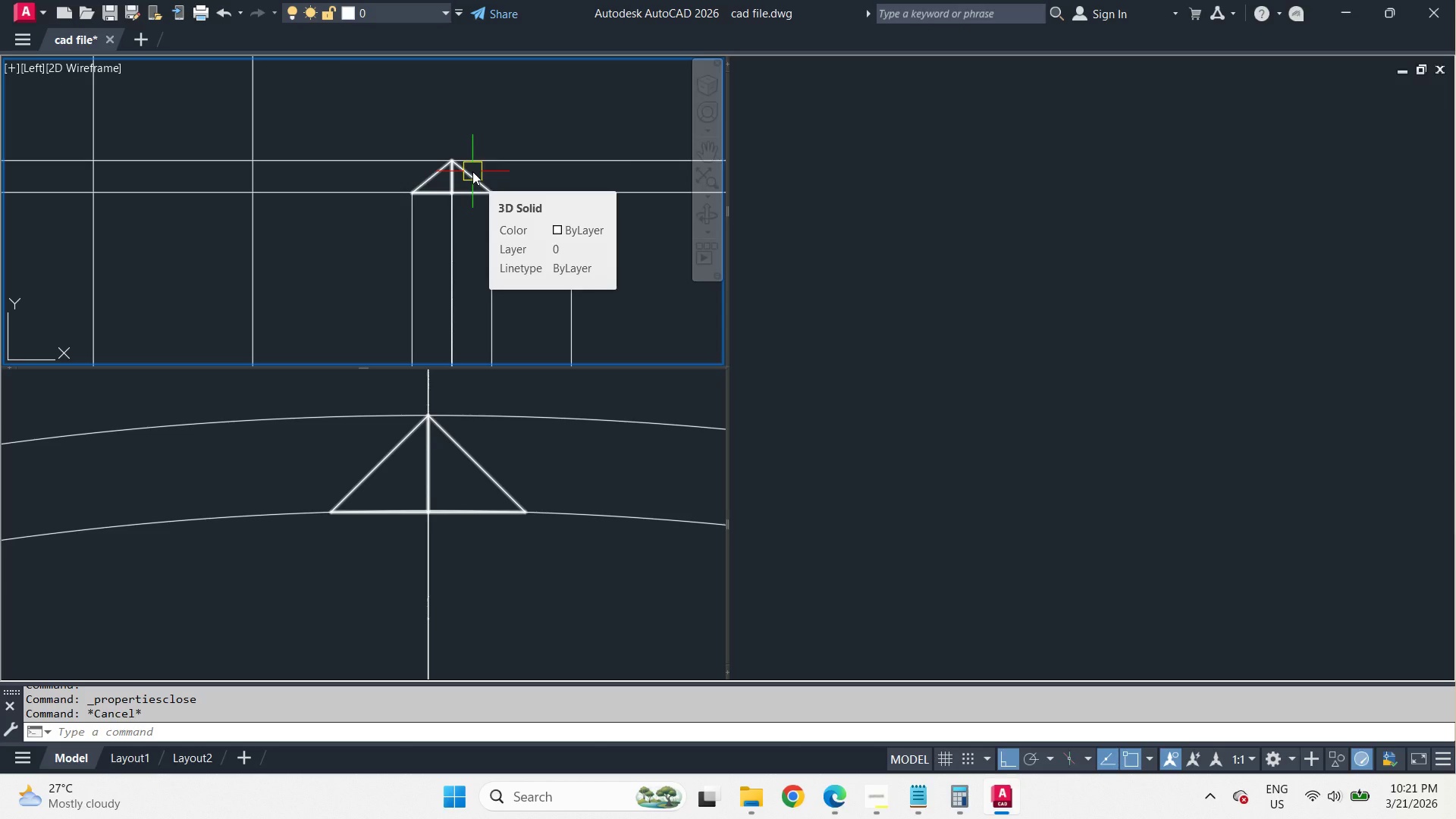 
left_click([538, 470])
 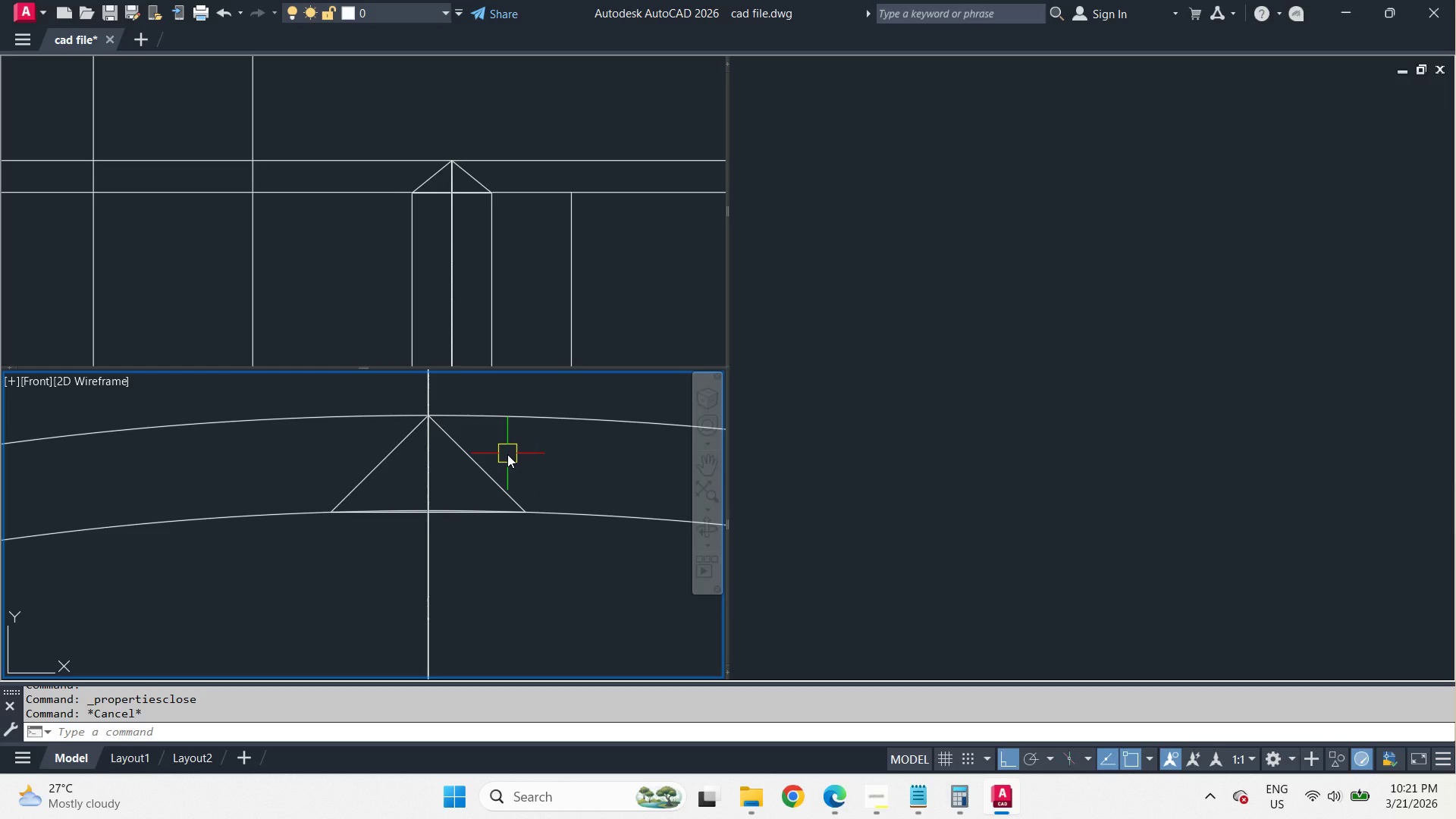 
wait(5.48)
 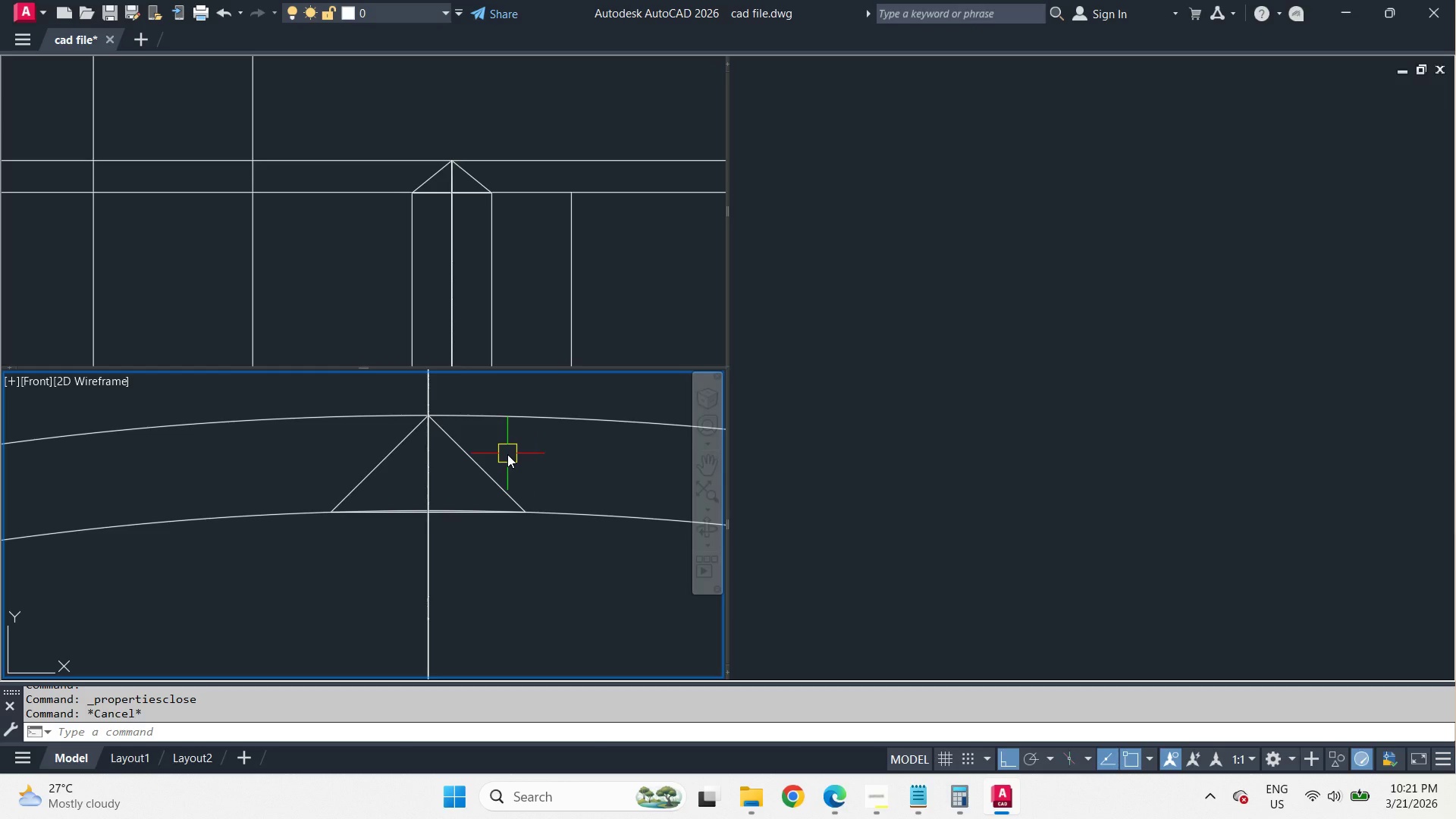 
left_click([489, 465])
 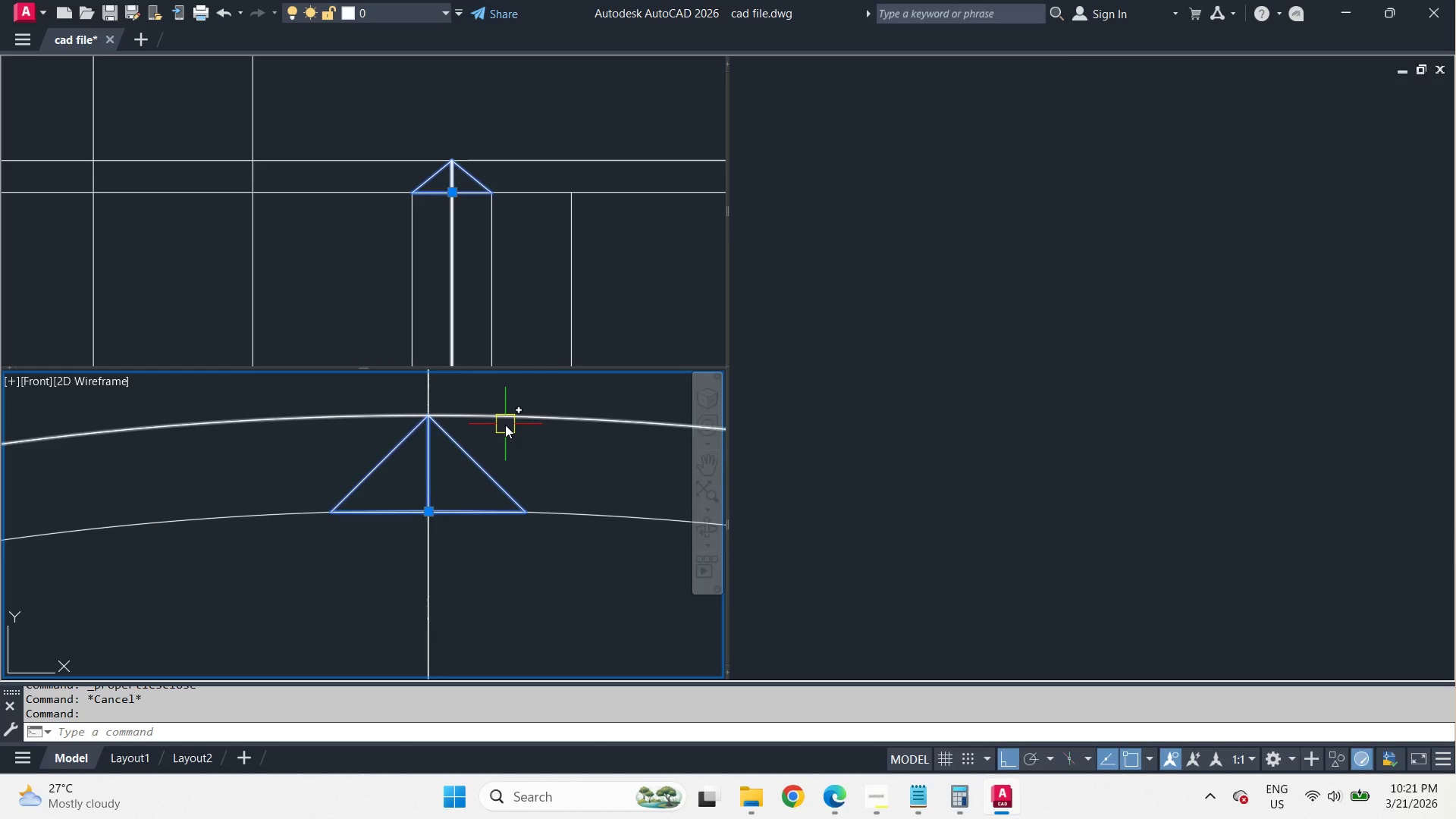 
scroll: coordinate [531, 415], scroll_direction: down, amount: 6.0
 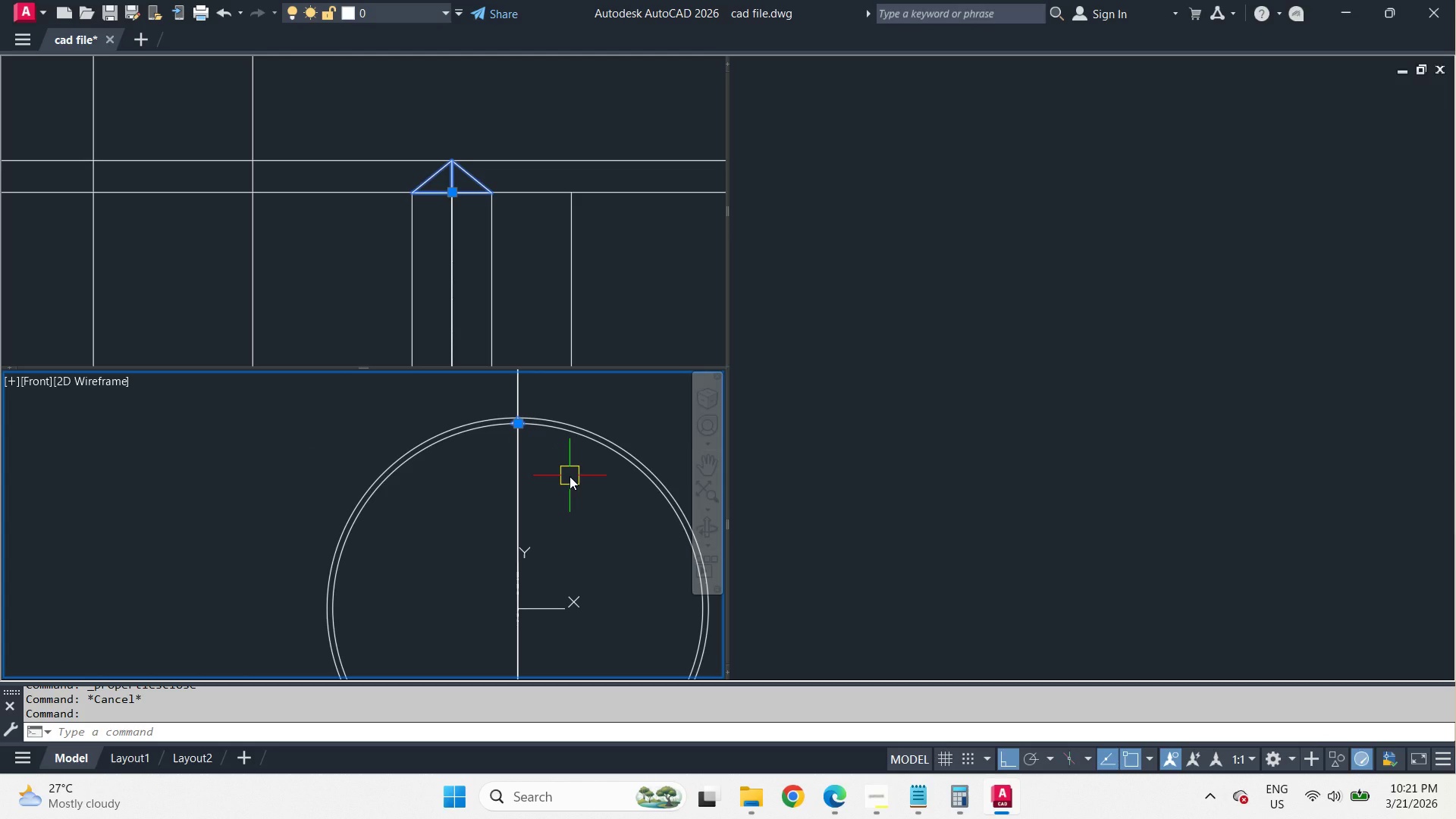 
wait(8.19)
 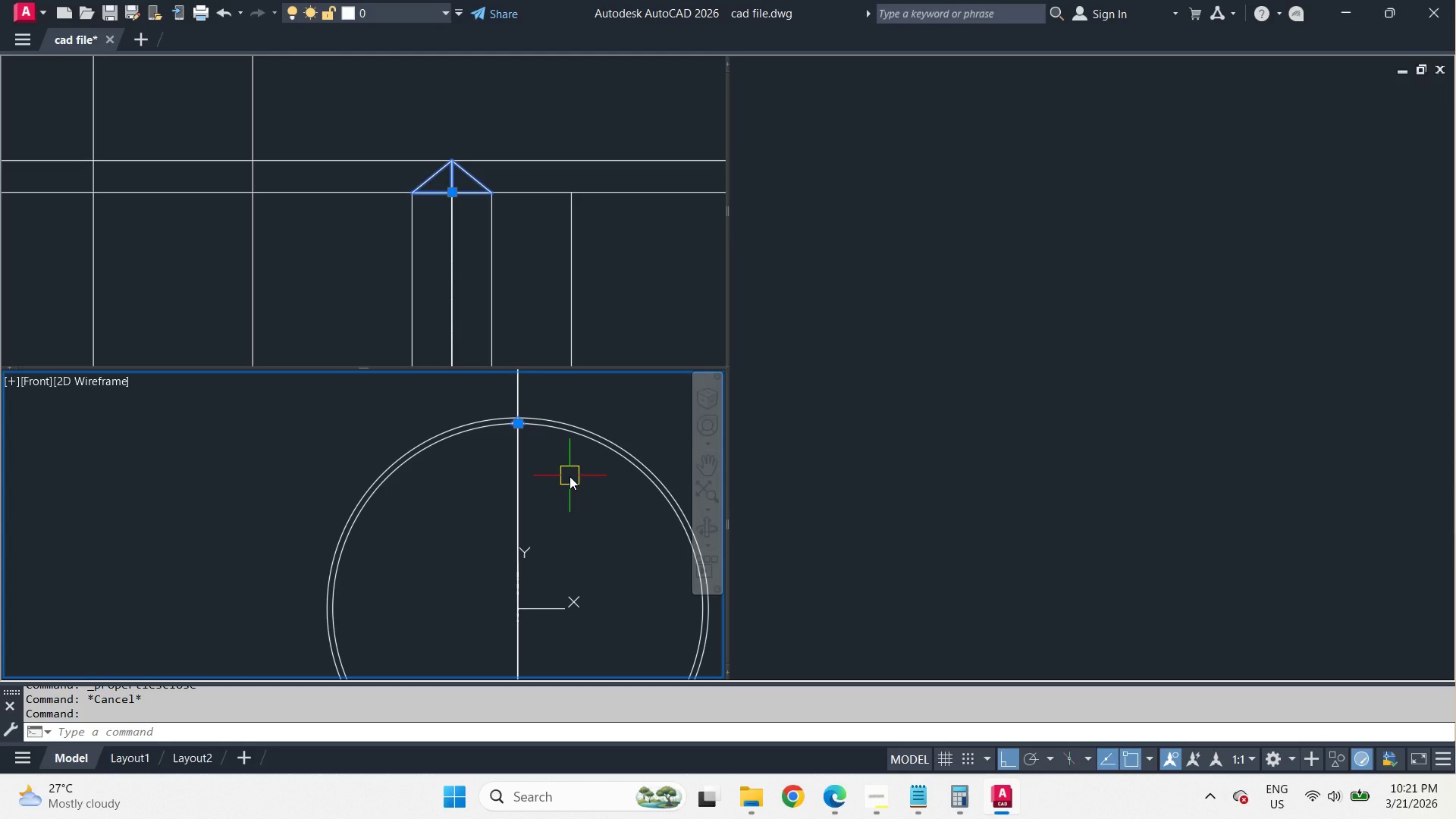 
scroll: coordinate [541, 431], scroll_direction: up, amount: 2.0
 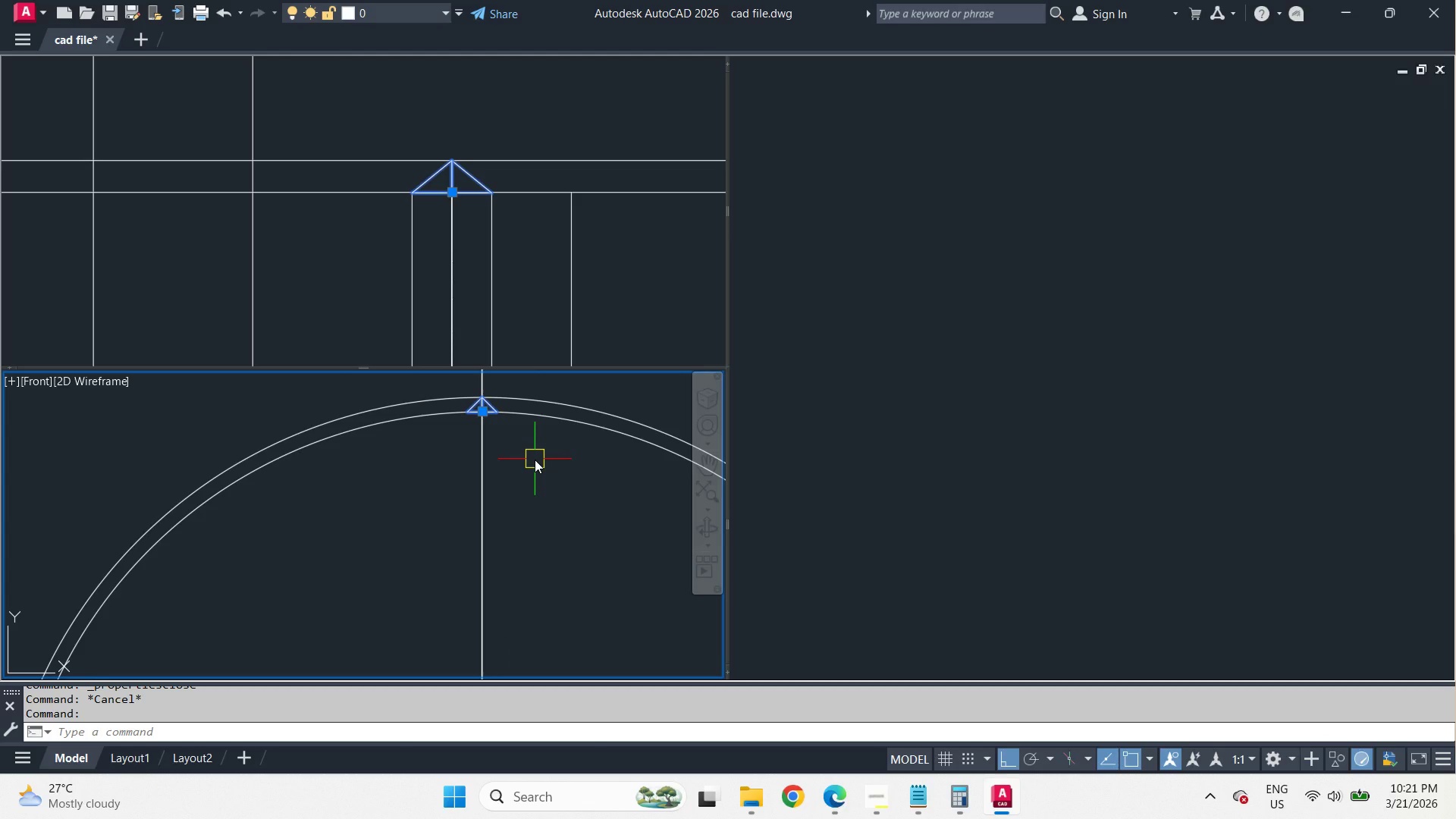 
wait(7.37)
 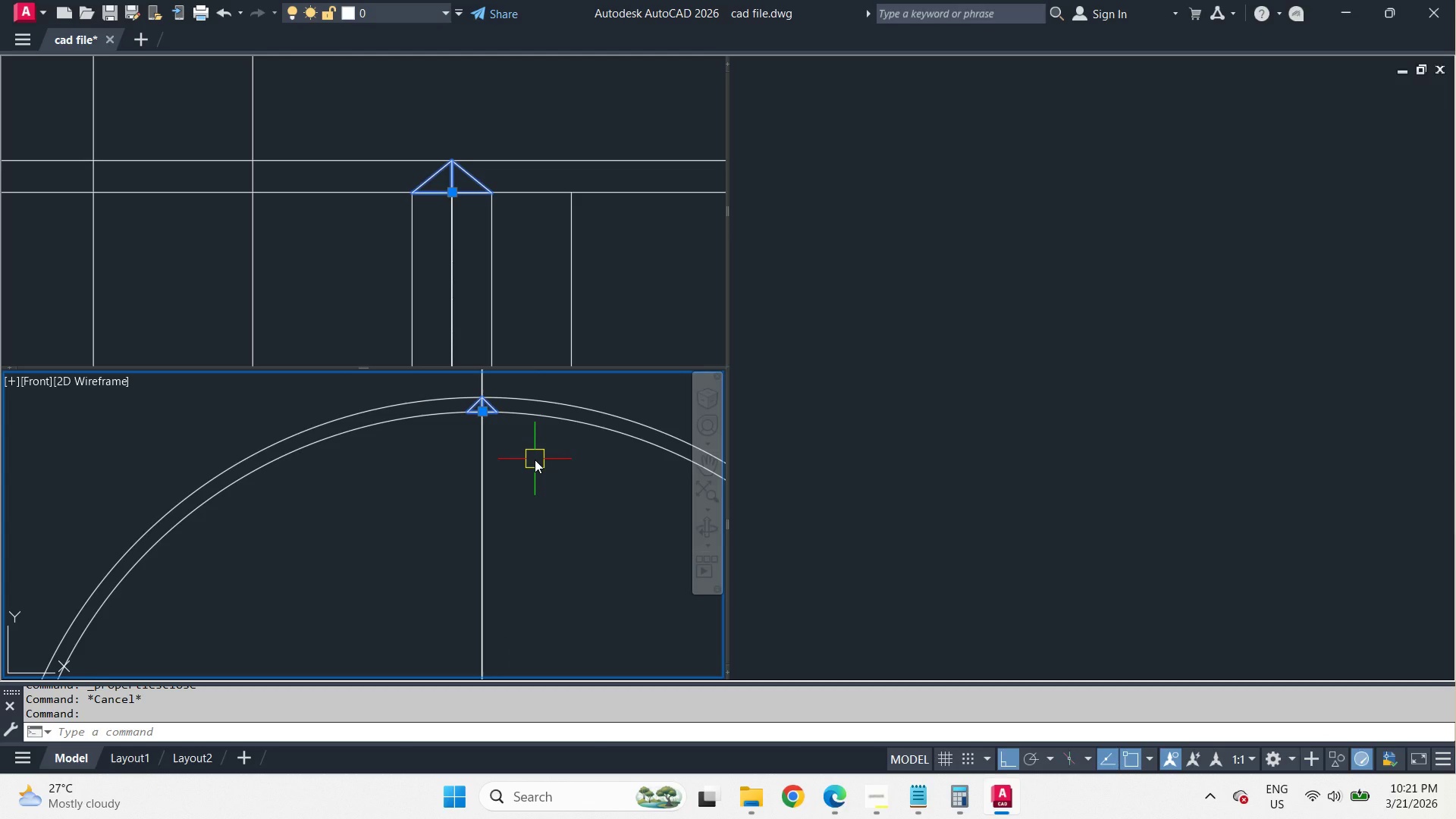 
type(ar )
 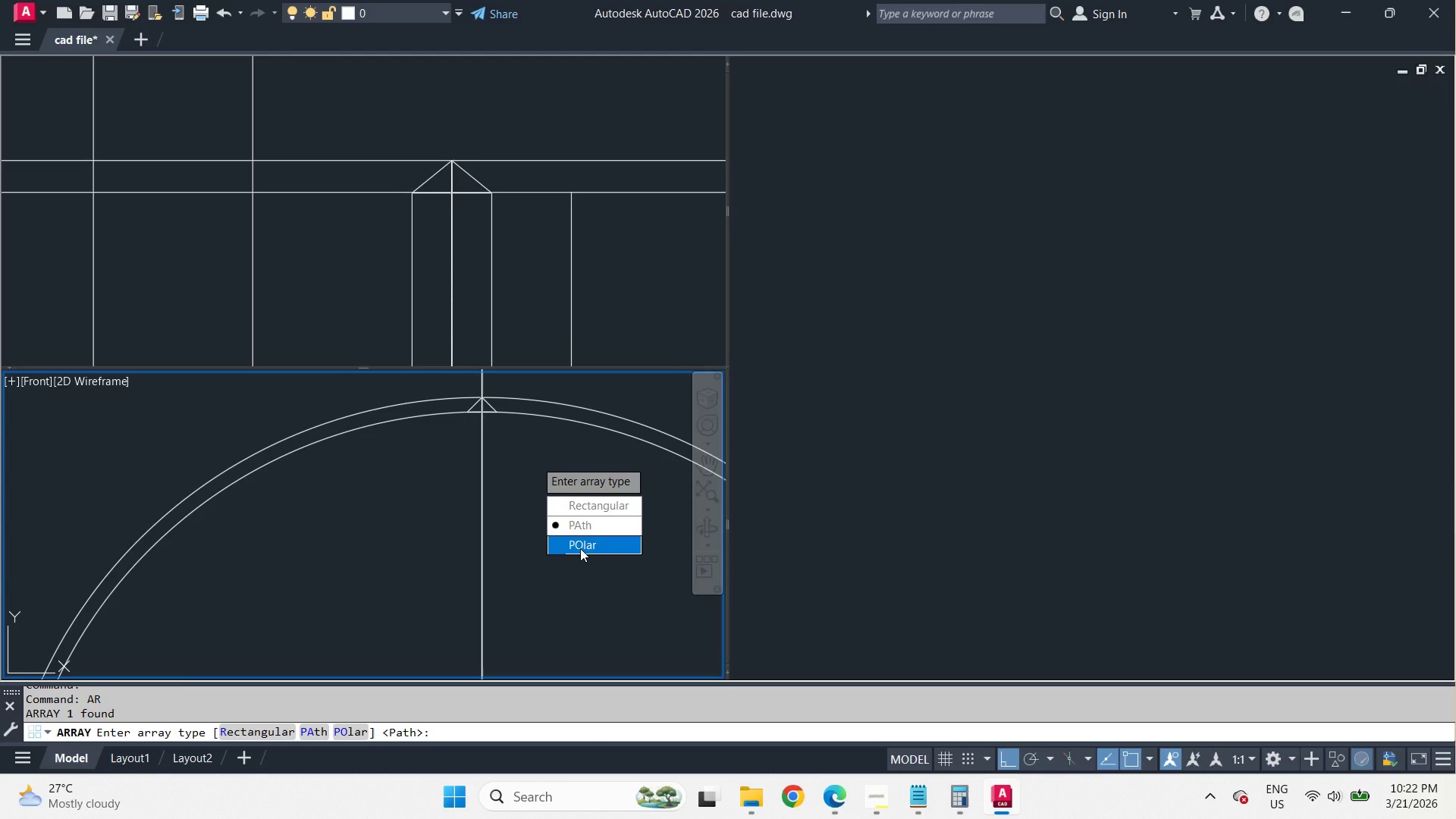 
left_click_drag(start_coordinate=[579, 542], to_coordinate=[535, 460])
 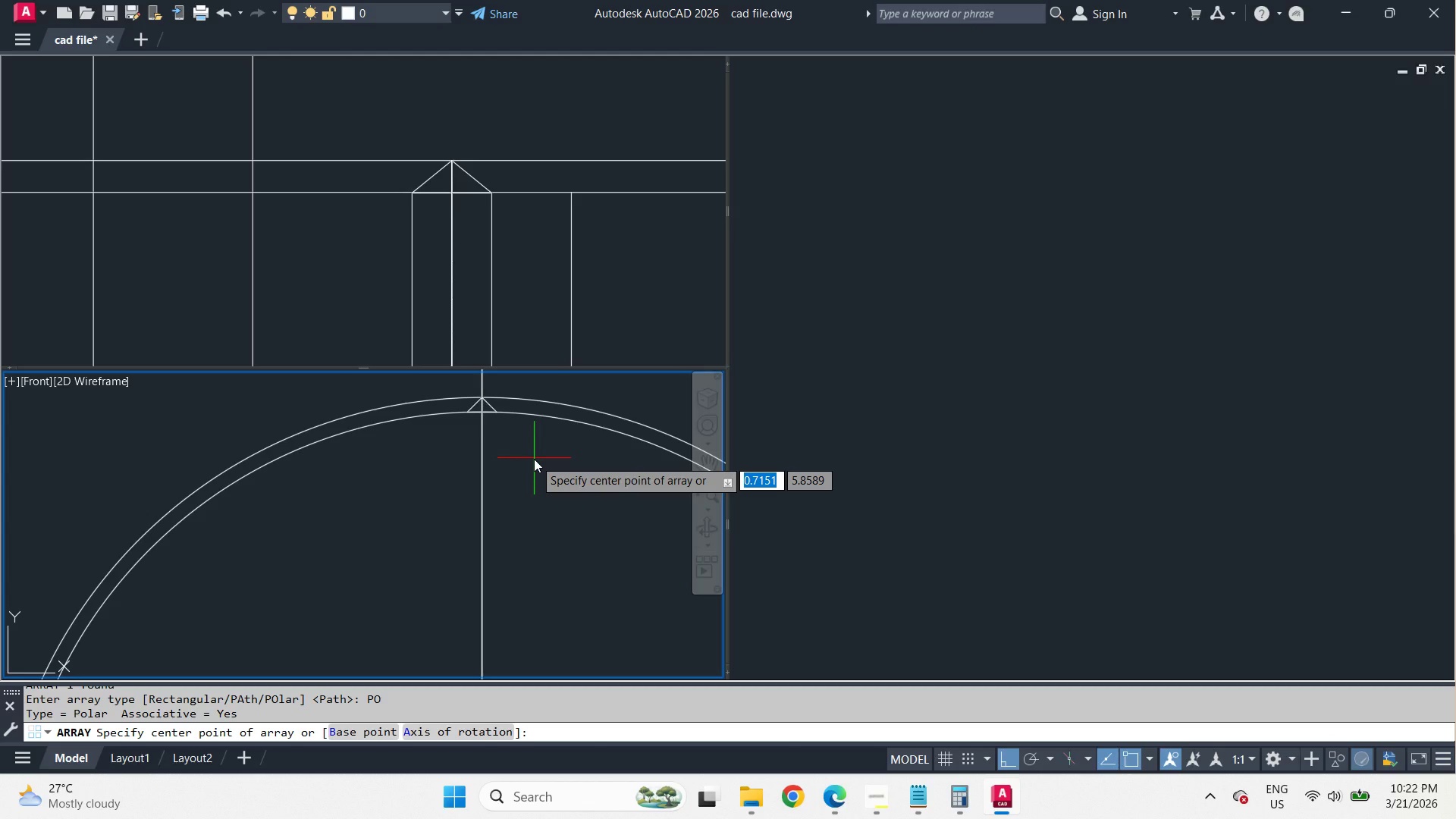 
type(cen)
 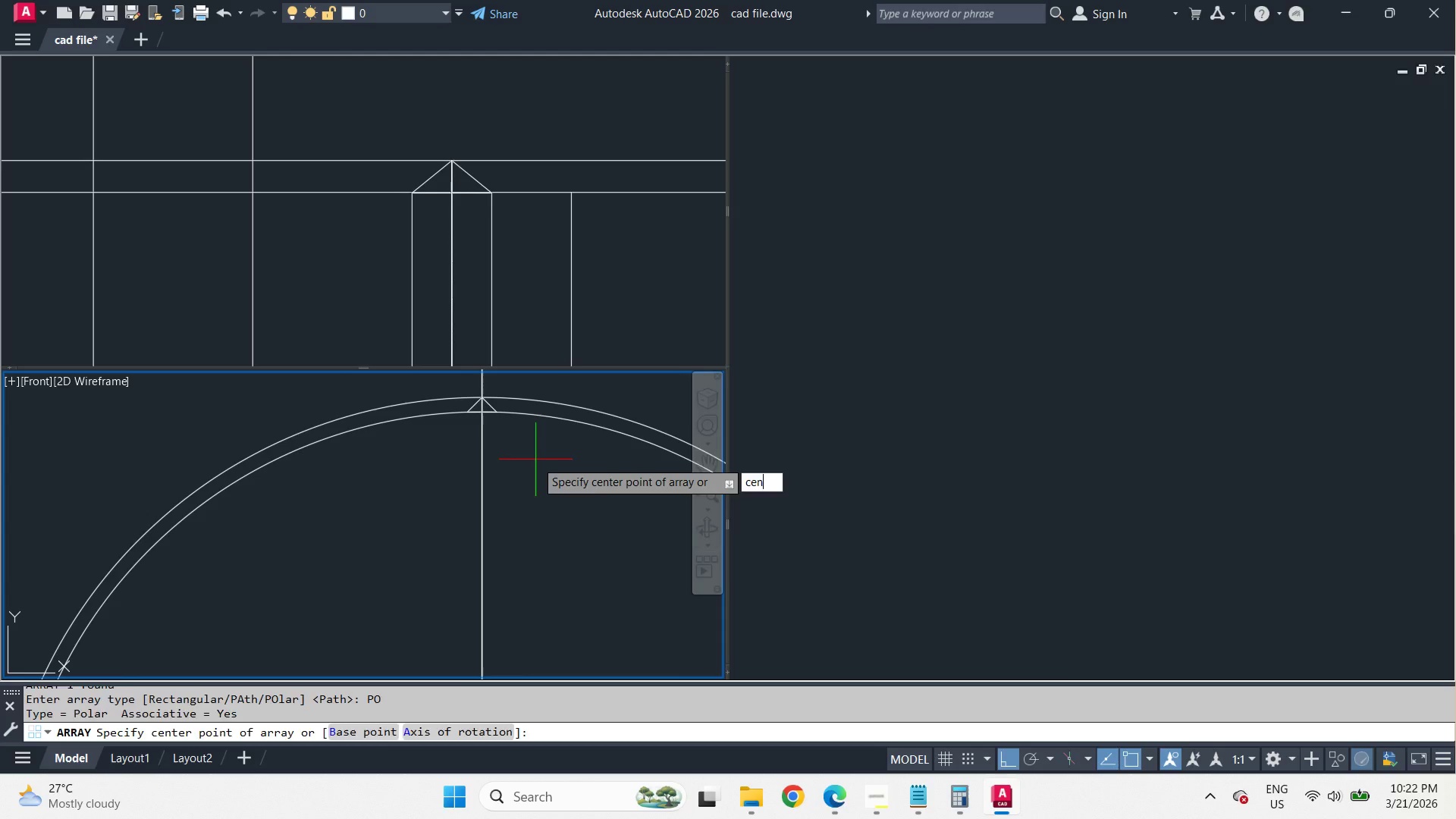 
key(Space)
 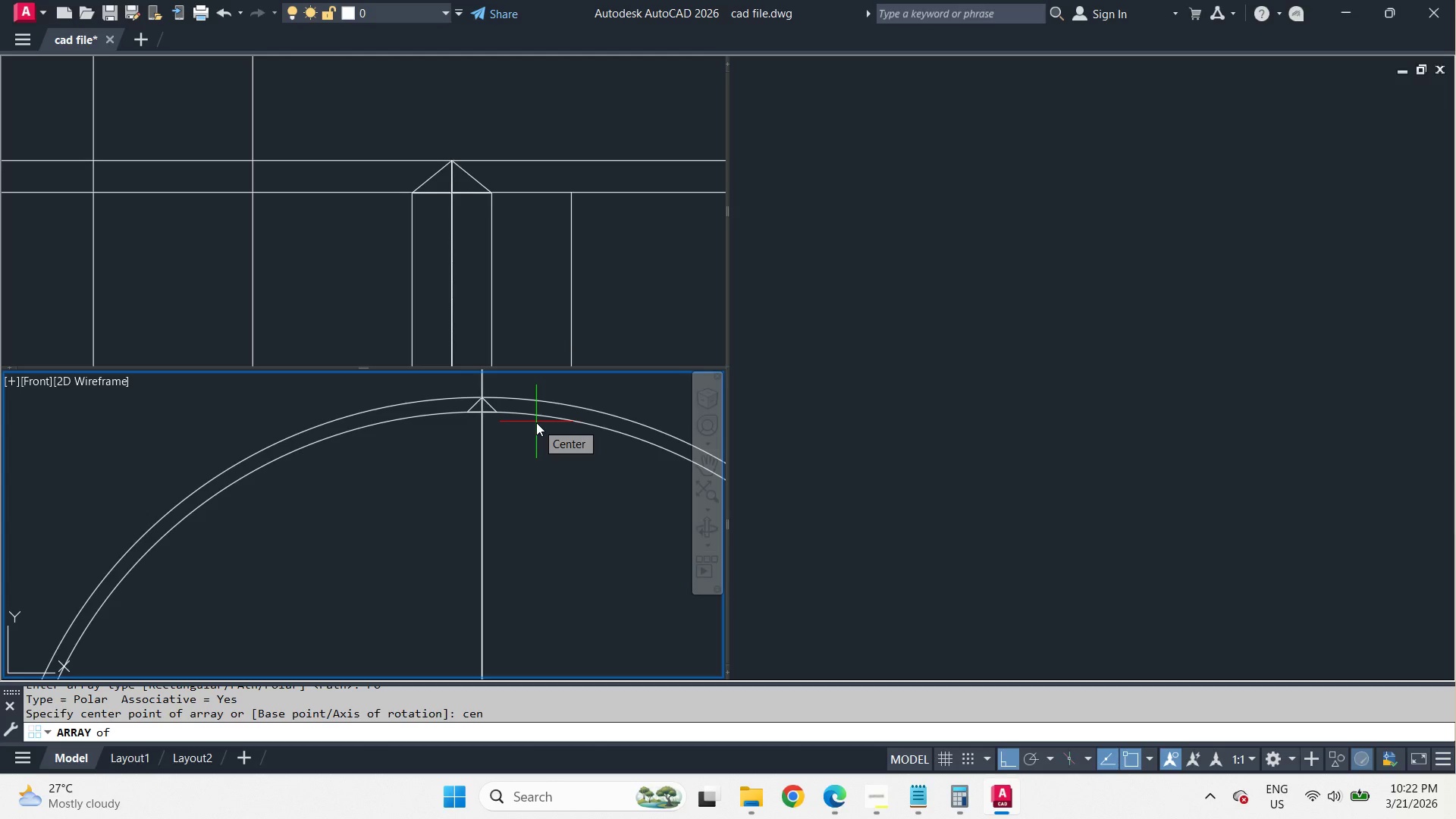 
scroll: coordinate [536, 422], scroll_direction: down, amount: 2.0
 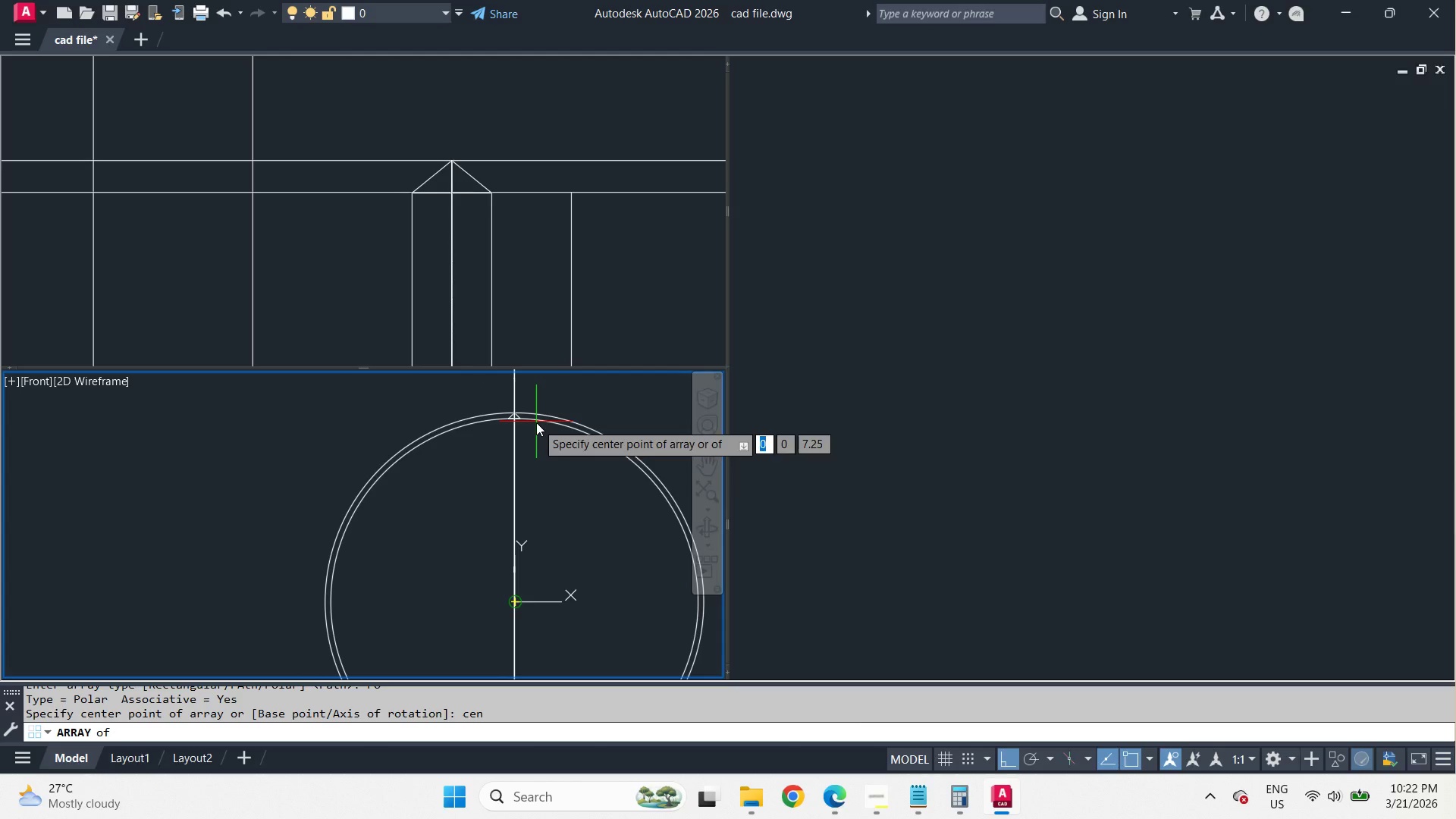 
left_click([536, 422])
 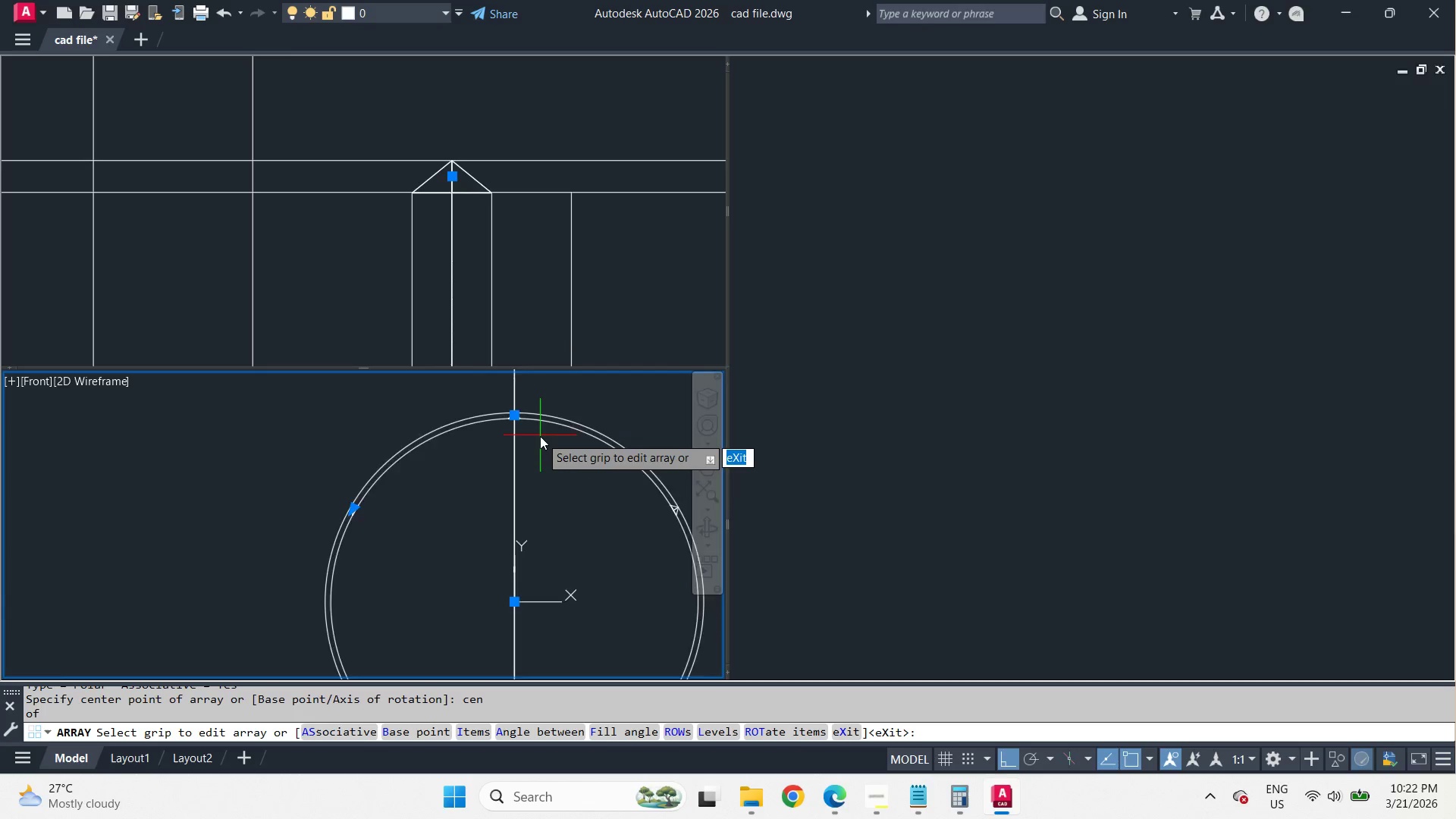 
scroll: coordinate [540, 436], scroll_direction: up, amount: 2.0
 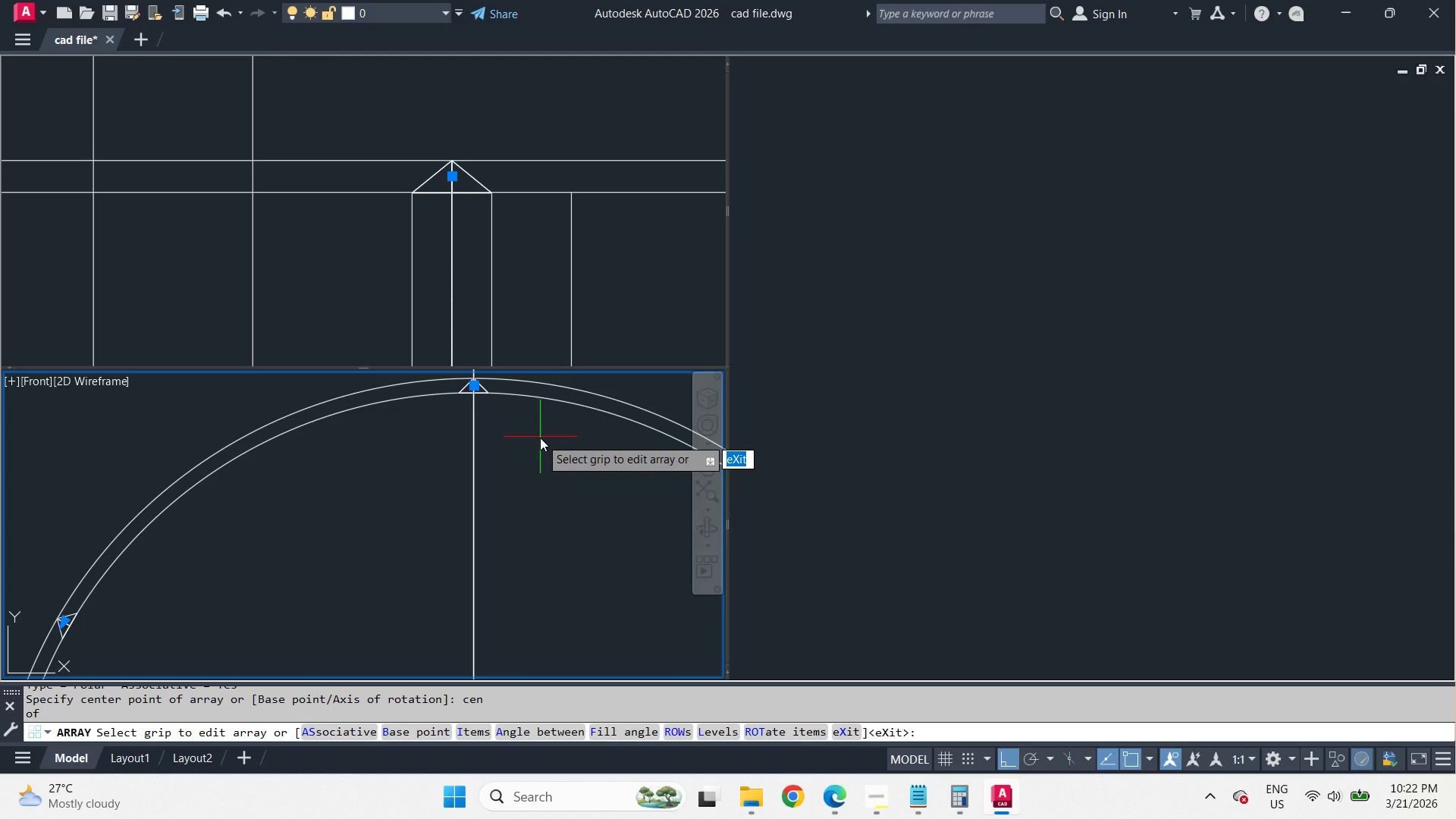 
key(I)
 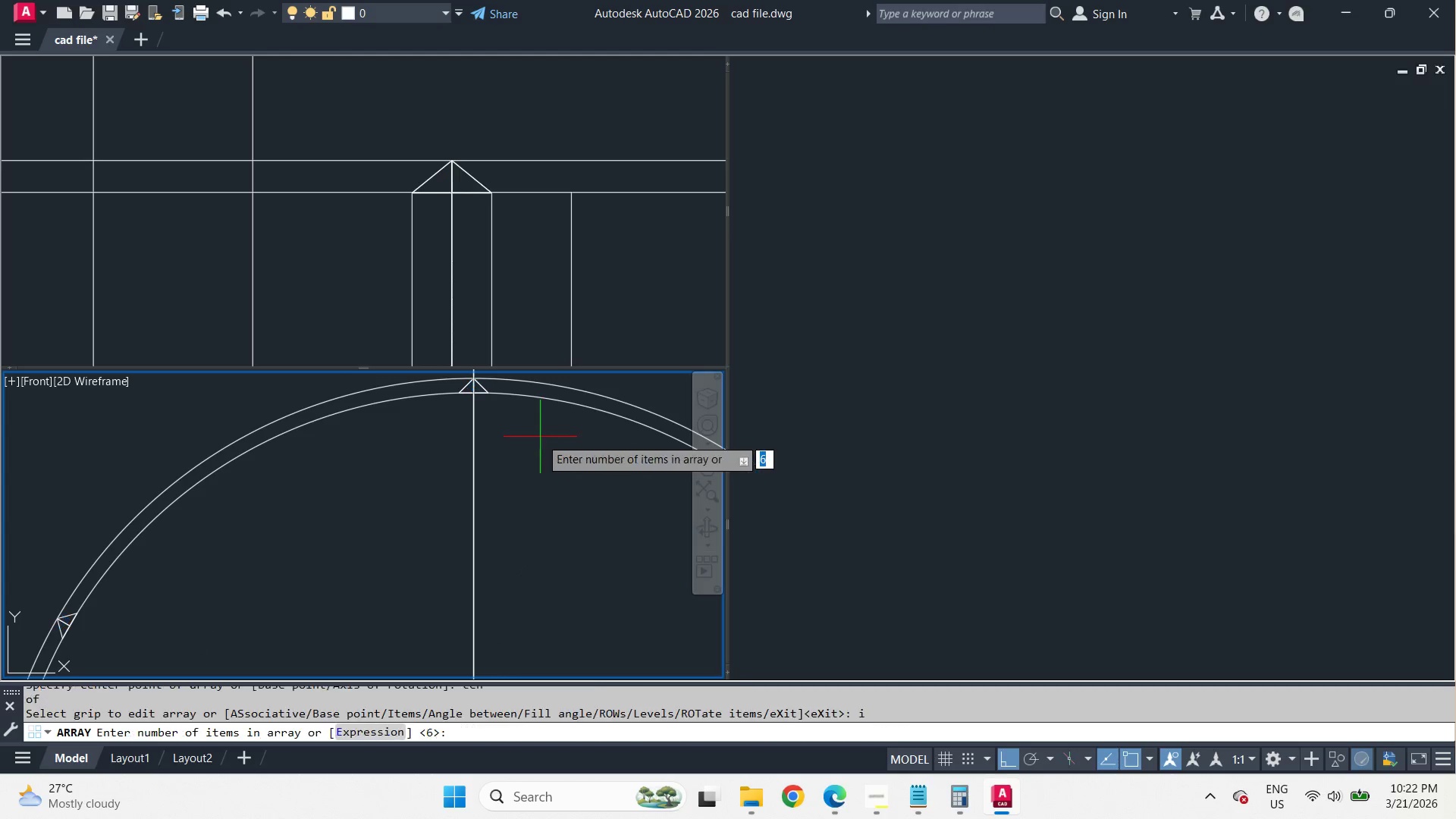 
key(Space)
 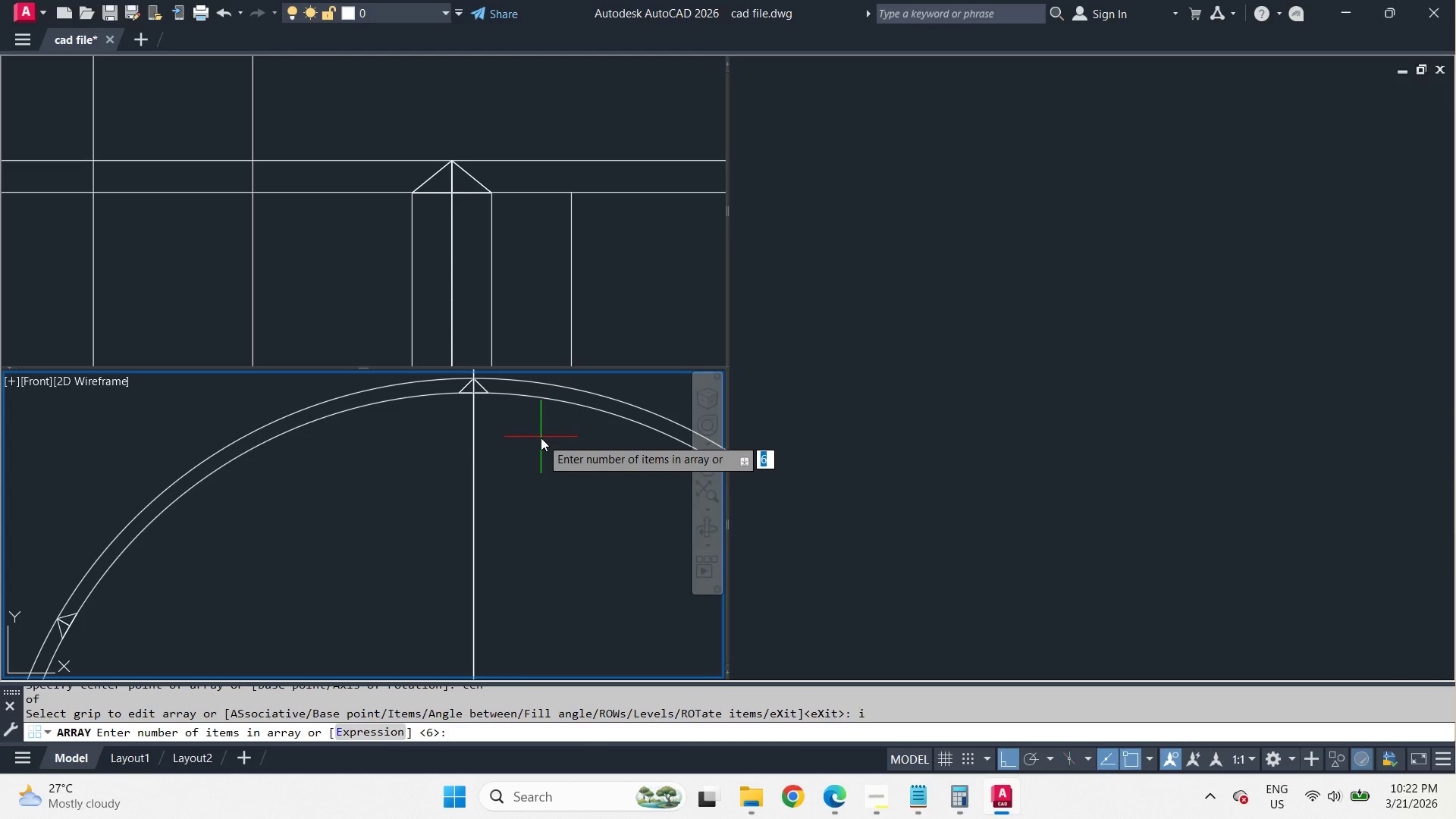 
key(Numpad1)
 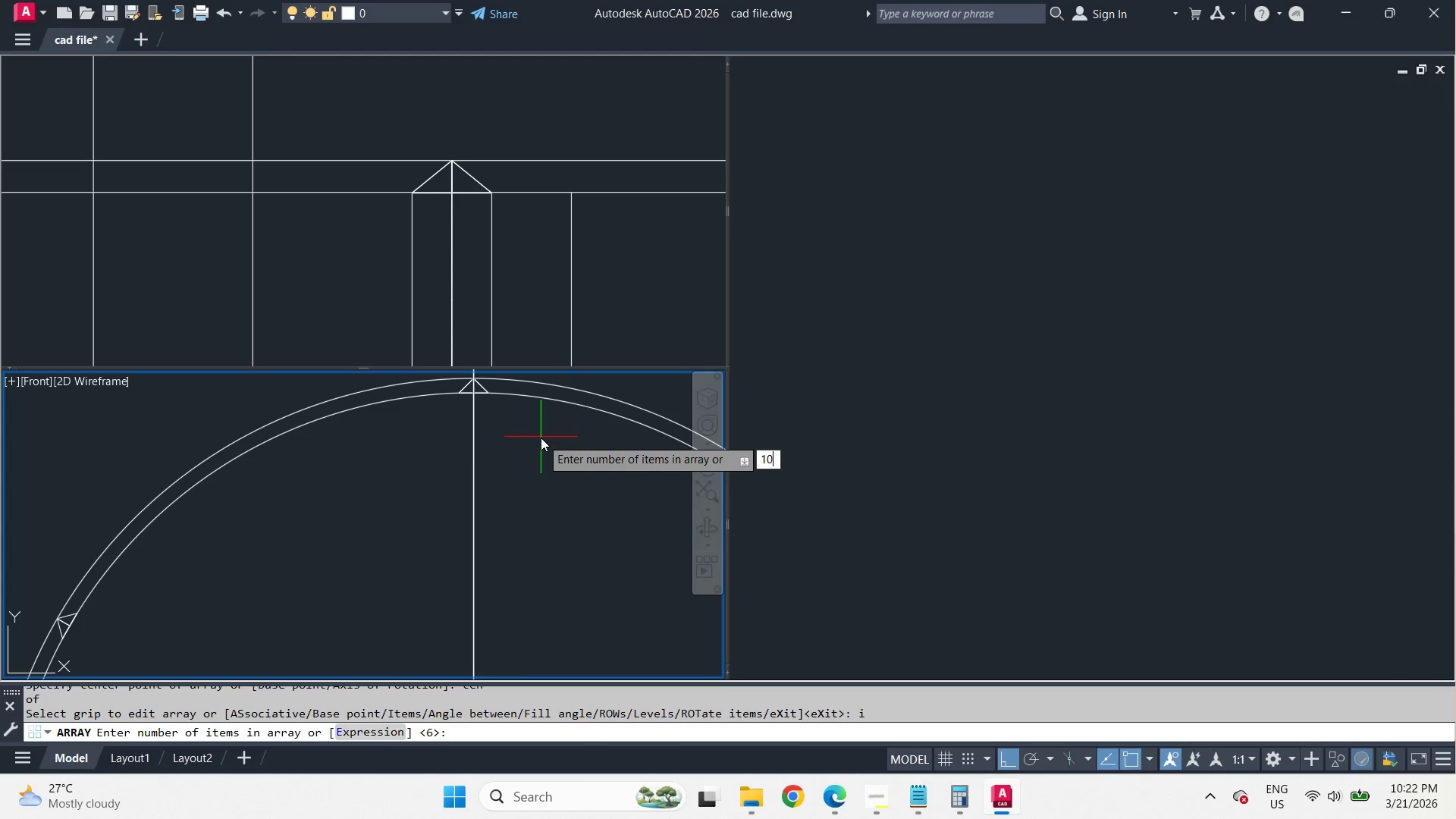 
key(Numpad0)
 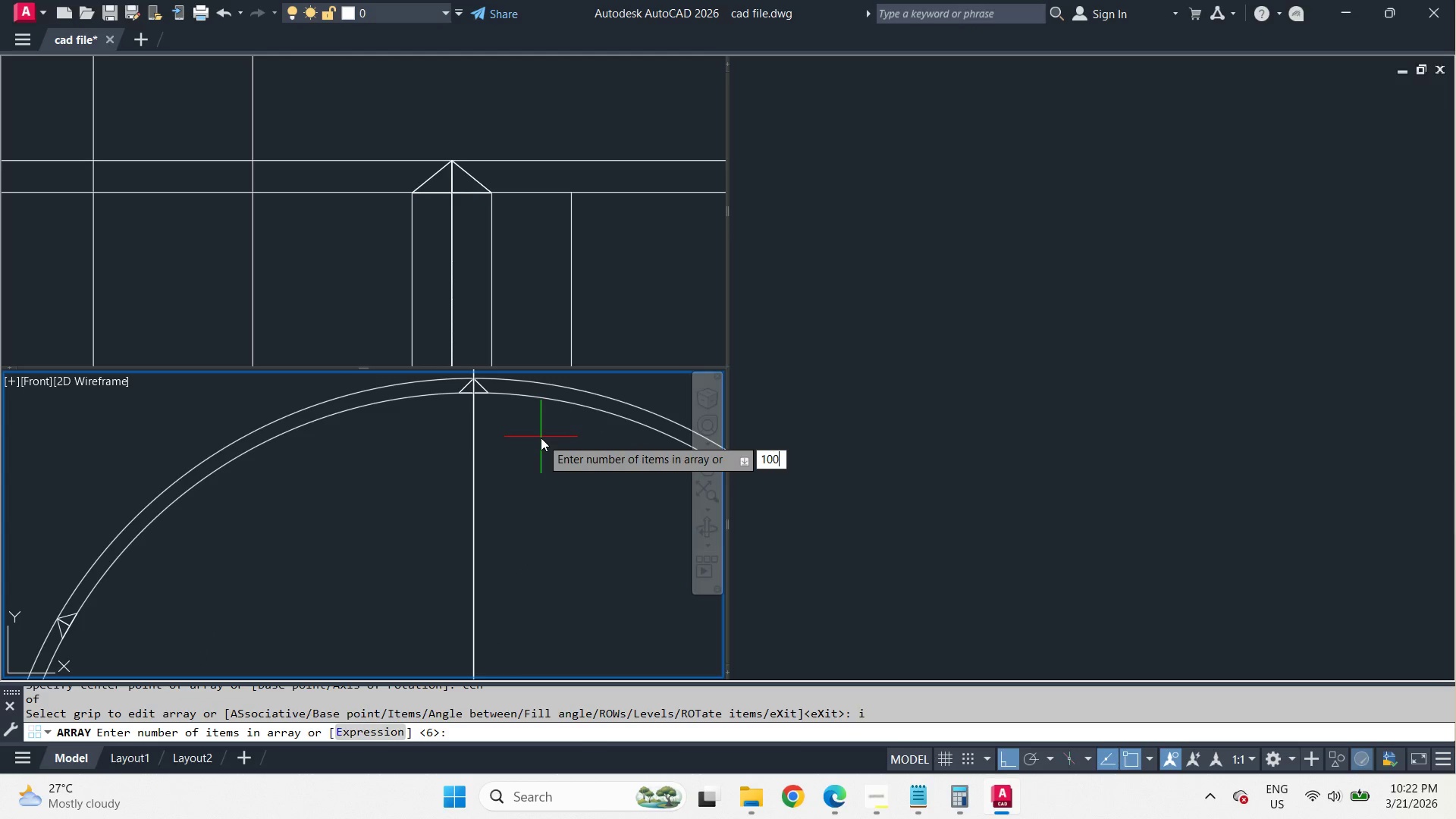 
key(Numpad0)
 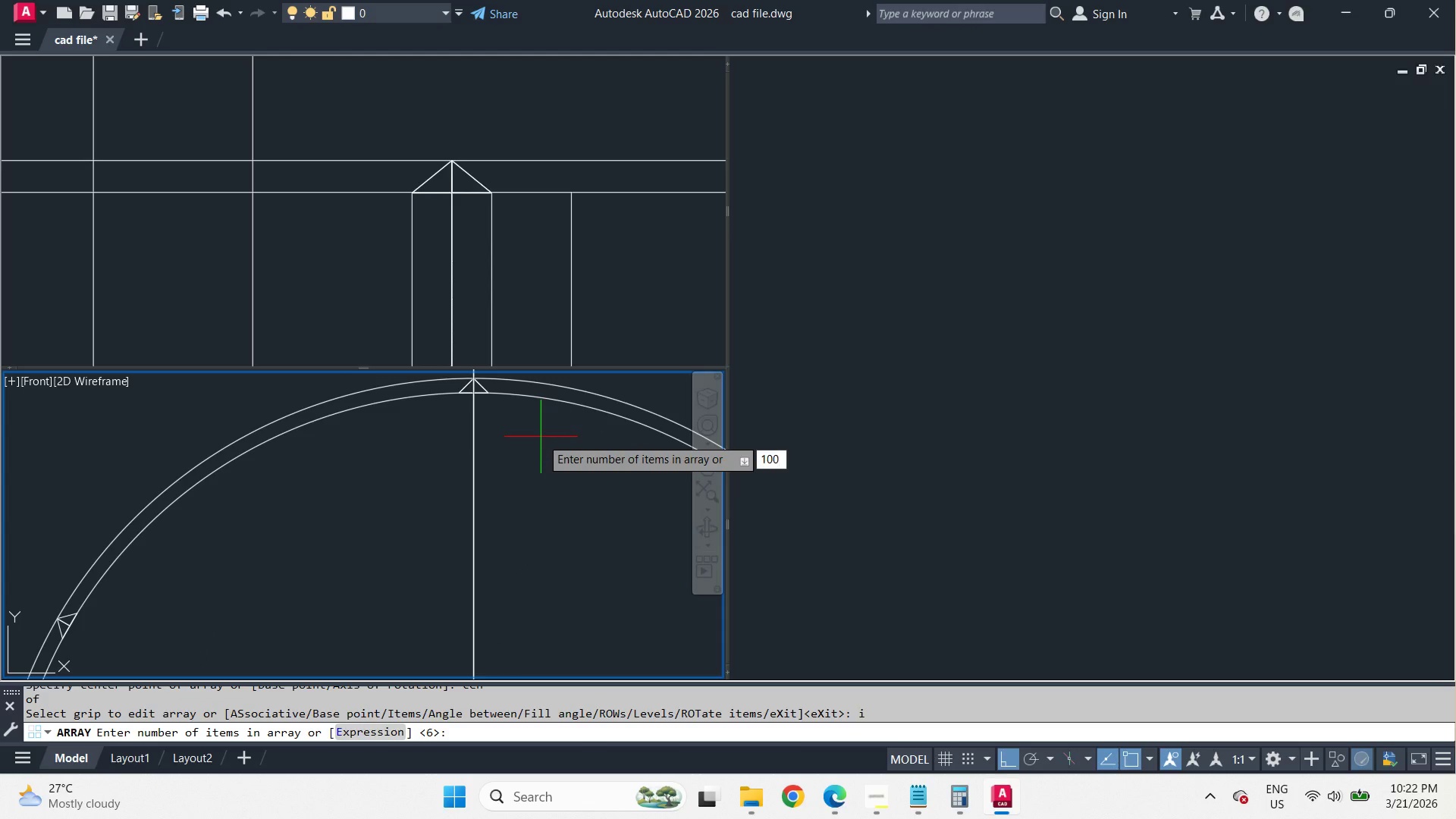 
key(NumpadEnter)
 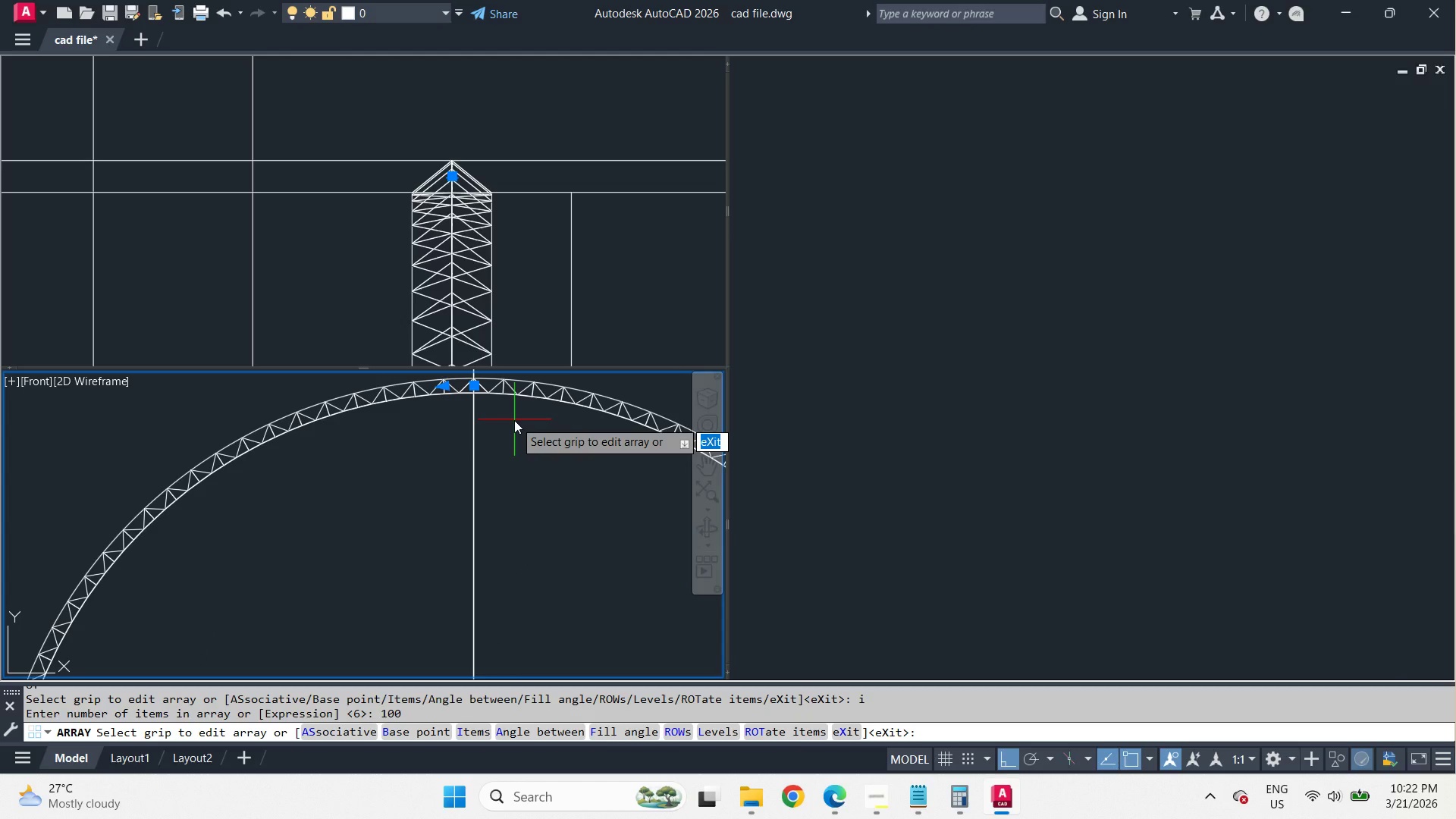 
key(Space)
 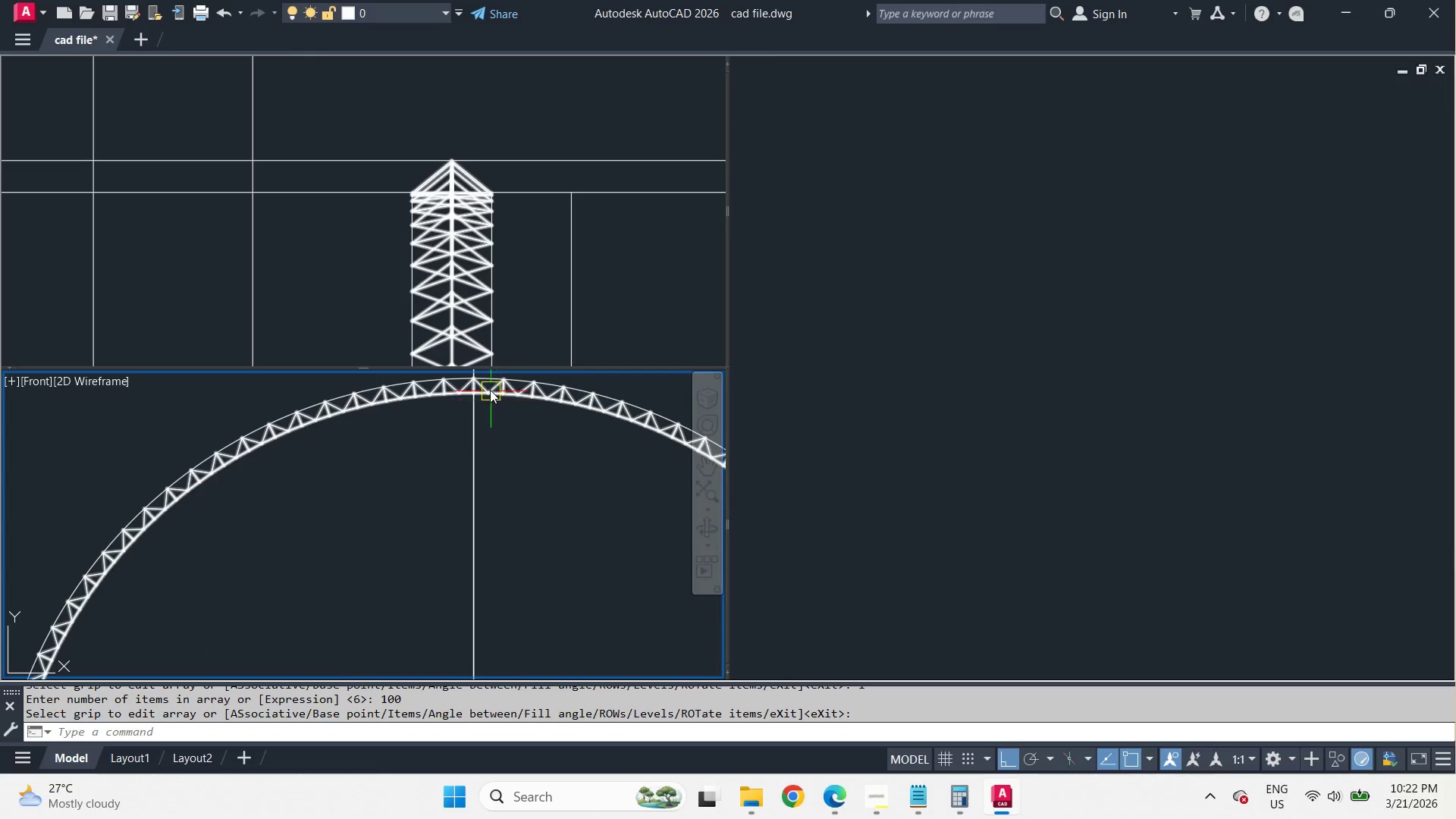 
scroll: coordinate [488, 388], scroll_direction: up, amount: 3.0
 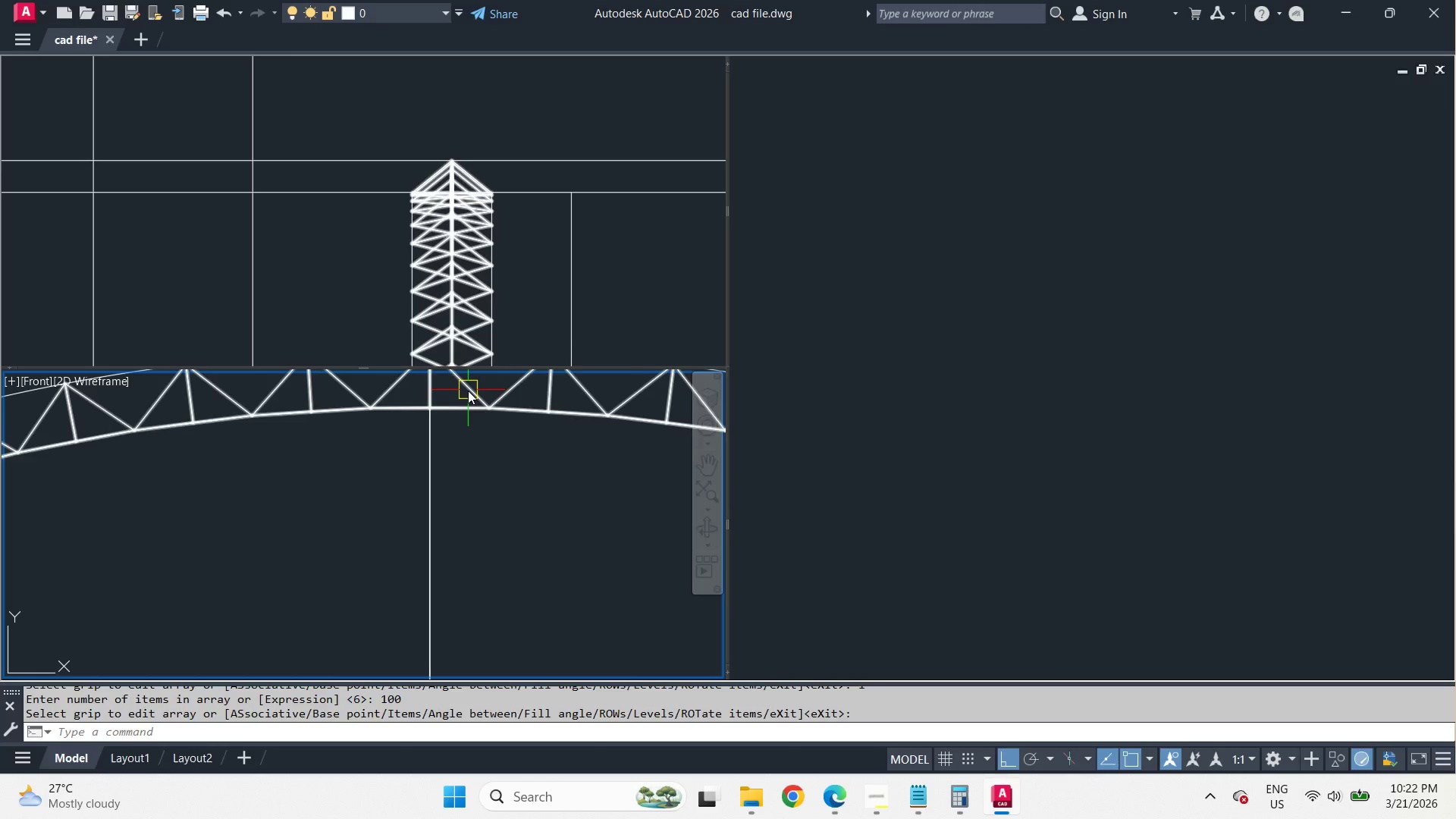 
left_click([468, 391])
 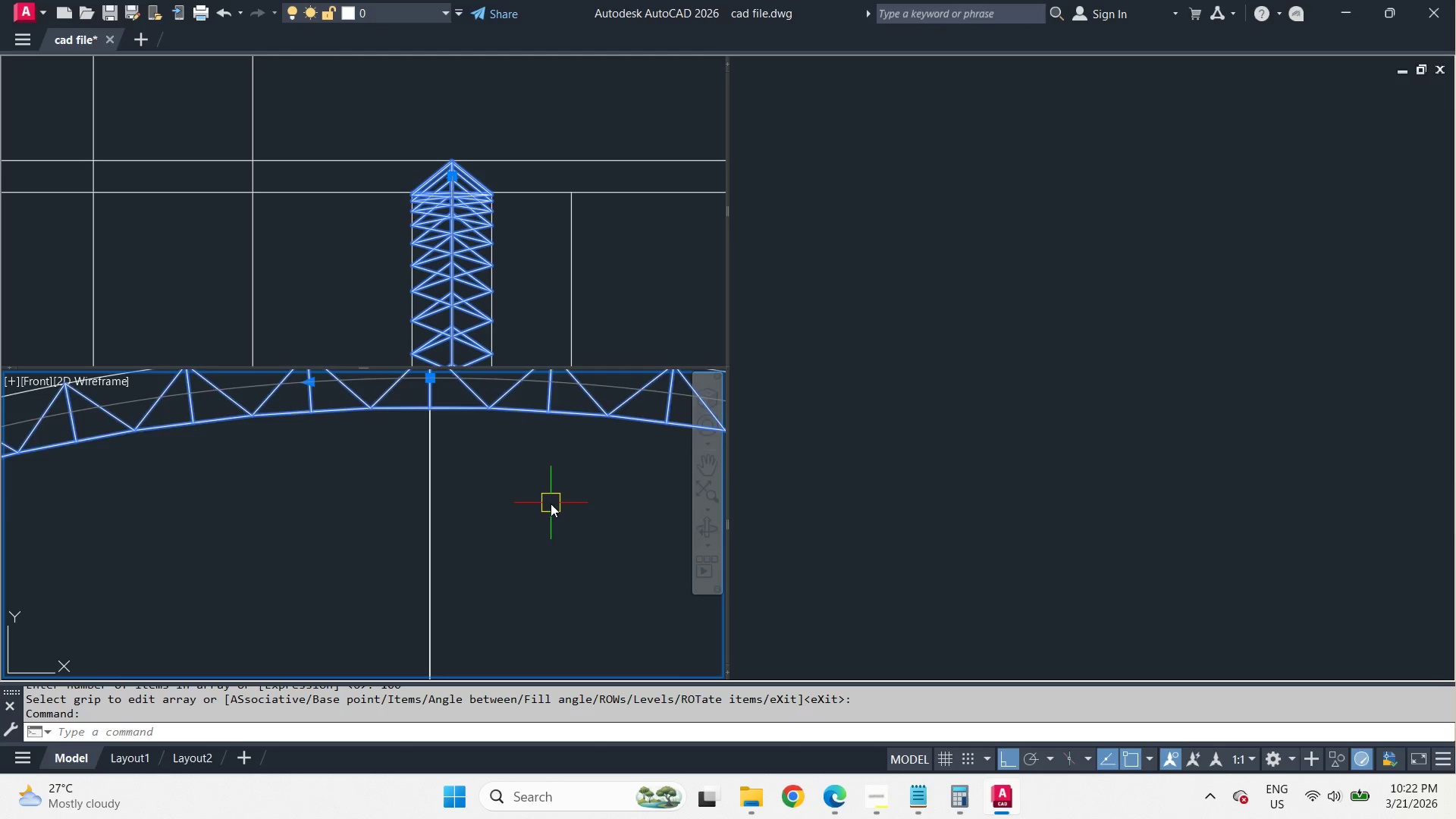 
scroll: coordinate [557, 509], scroll_direction: down, amount: 2.0
 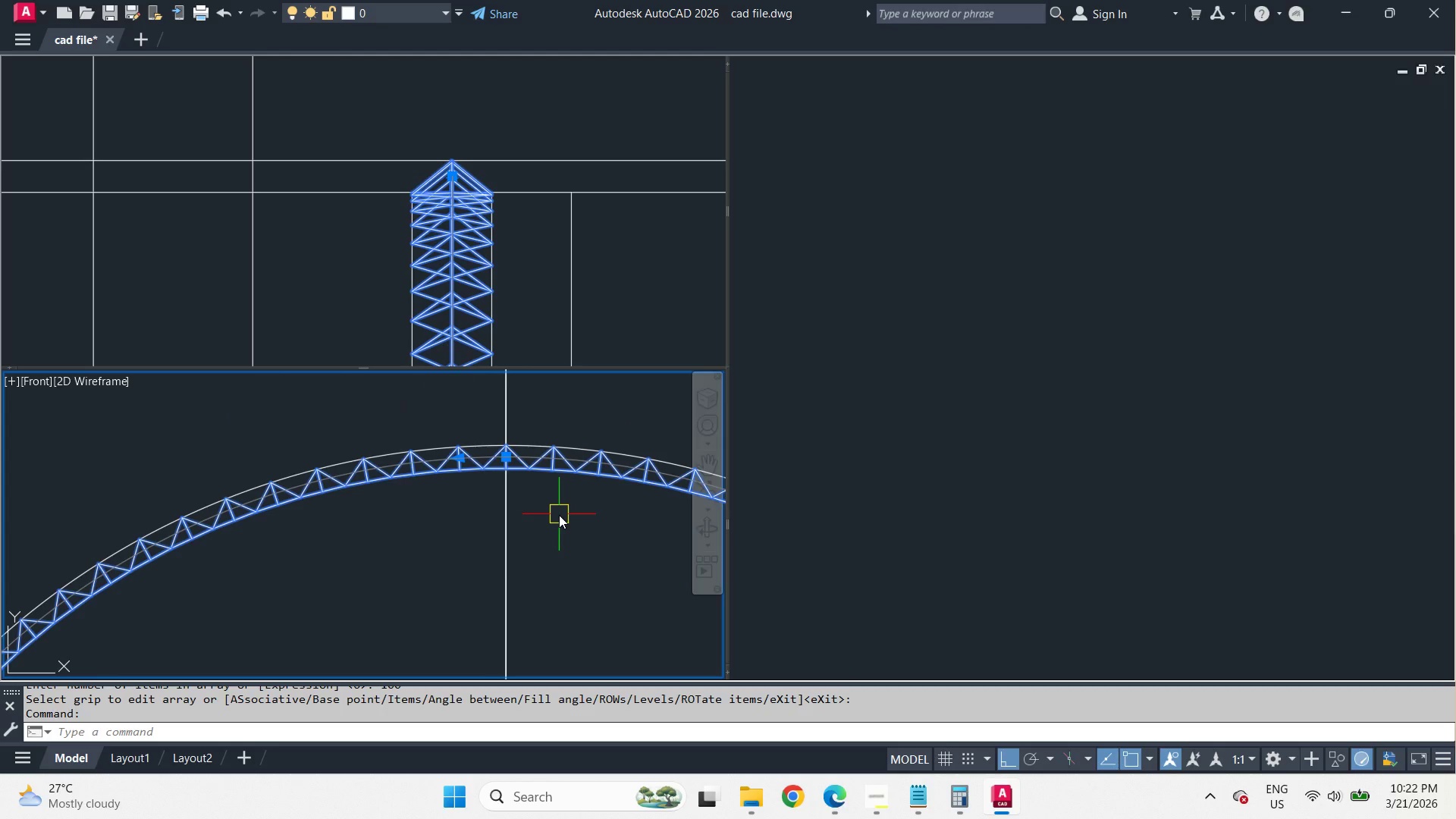 
key(X)
 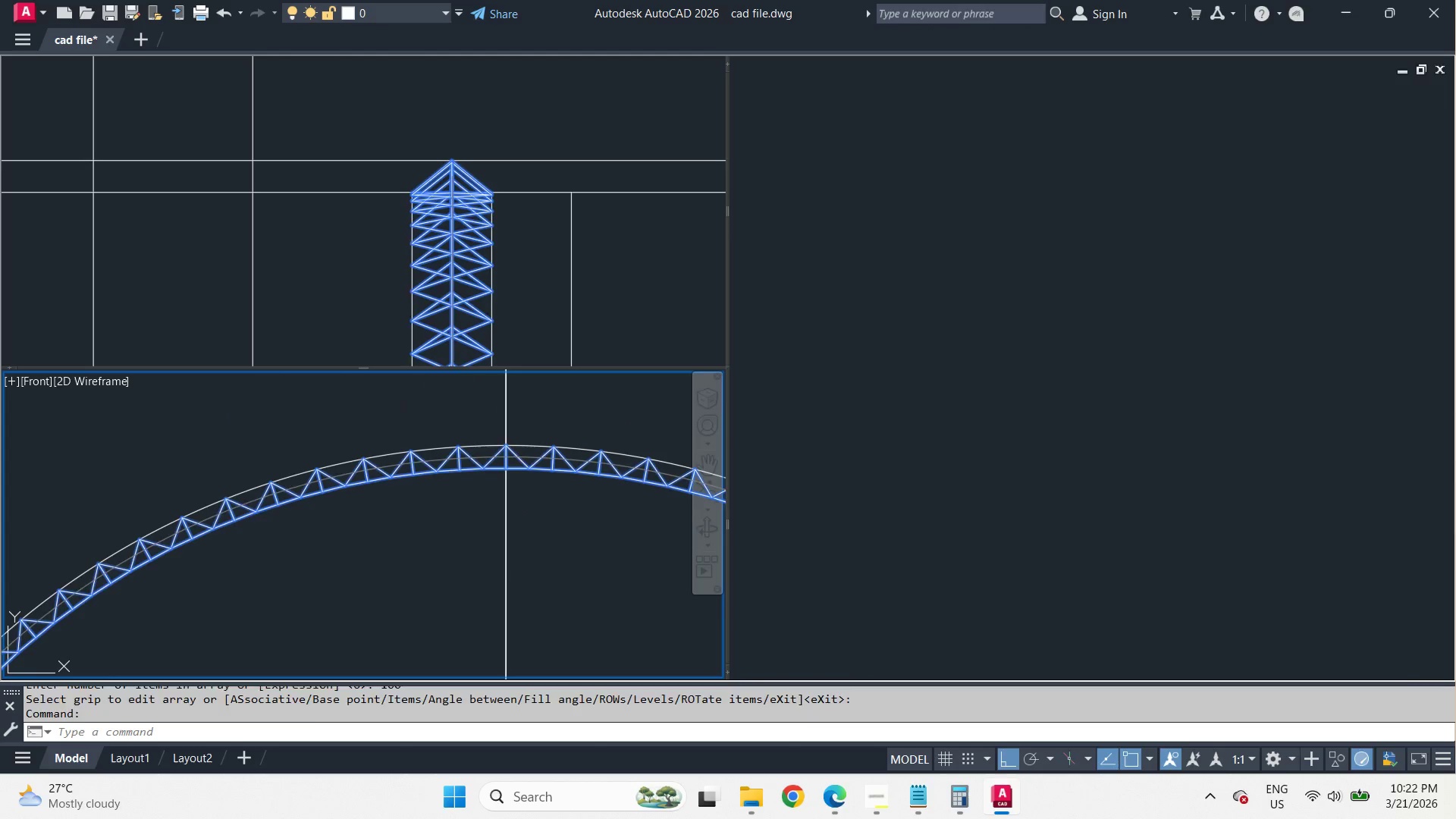 
key(Space)
 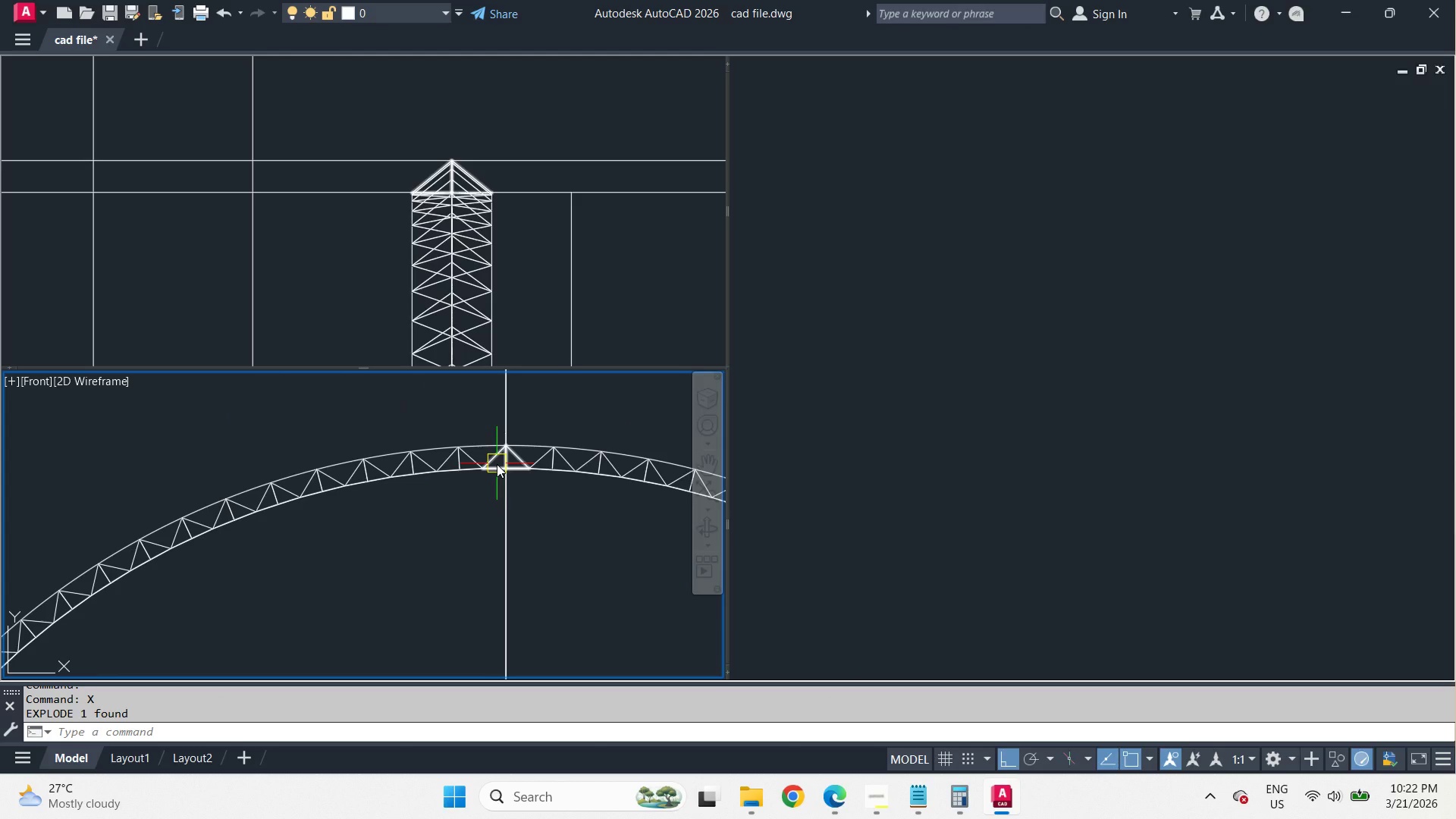 
scroll: coordinate [490, 460], scroll_direction: up, amount: 4.0
 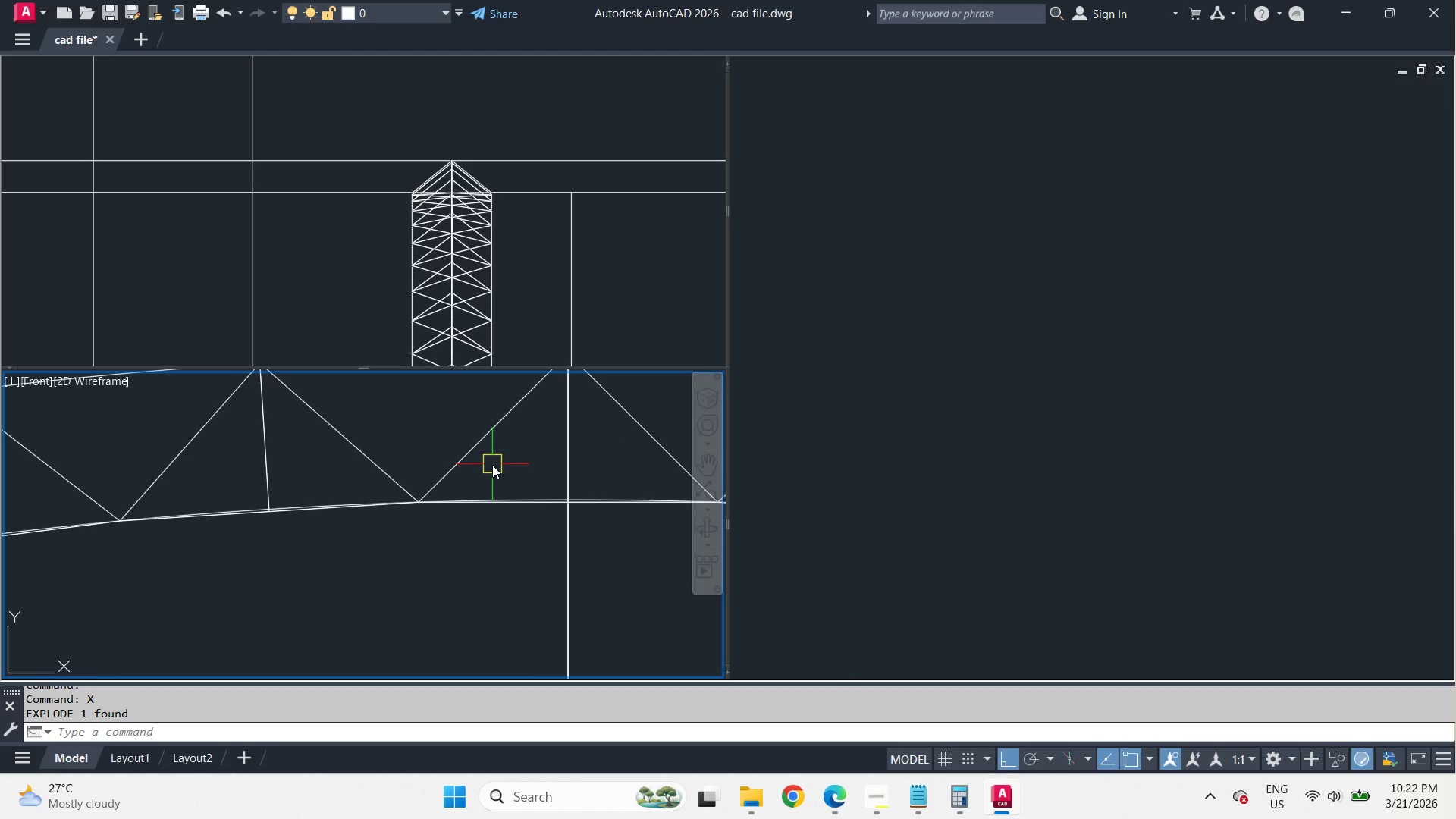 
scroll: coordinate [492, 465], scroll_direction: down, amount: 3.0
 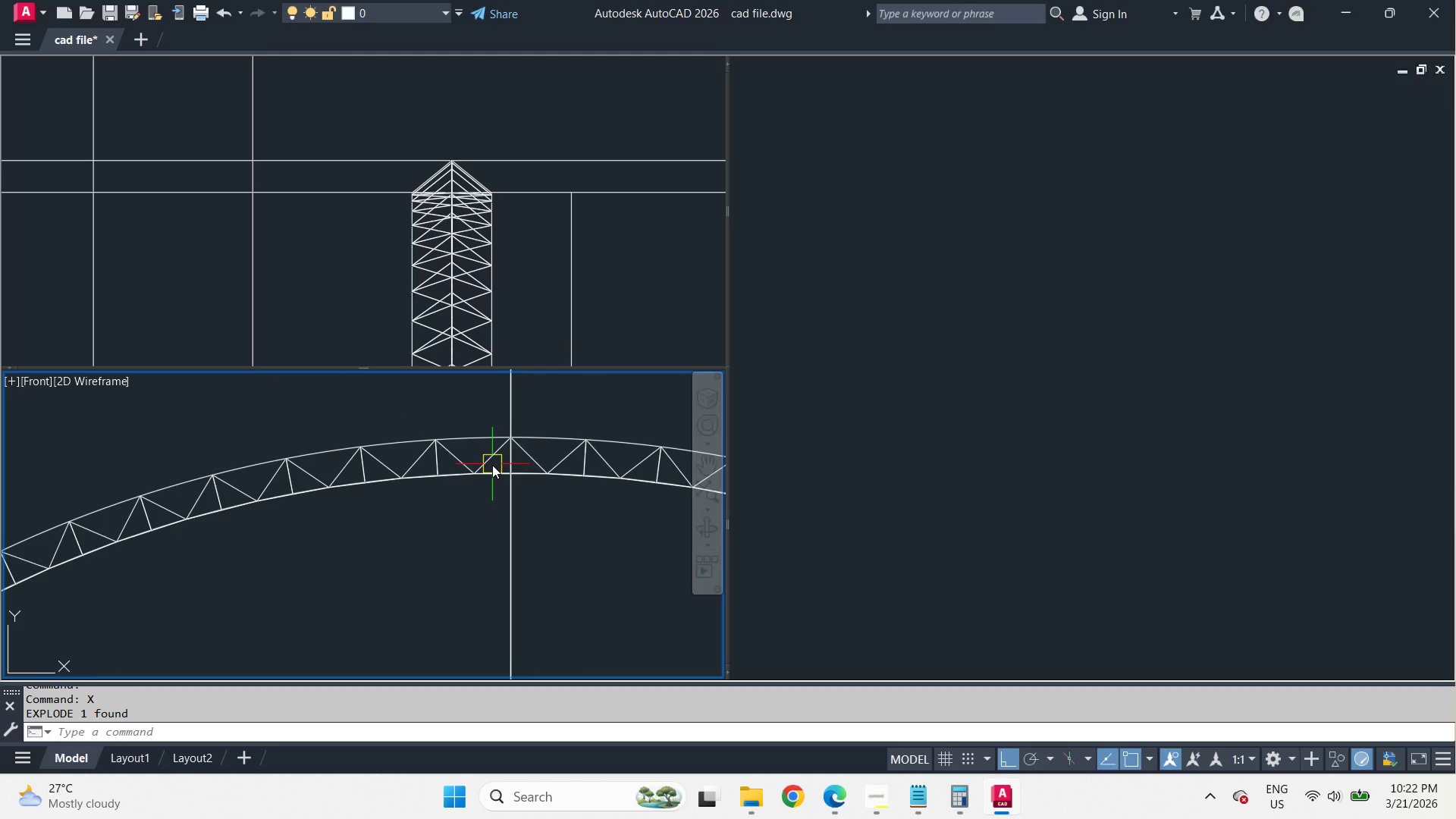 
scroll: coordinate [492, 465], scroll_direction: up, amount: 1.0
 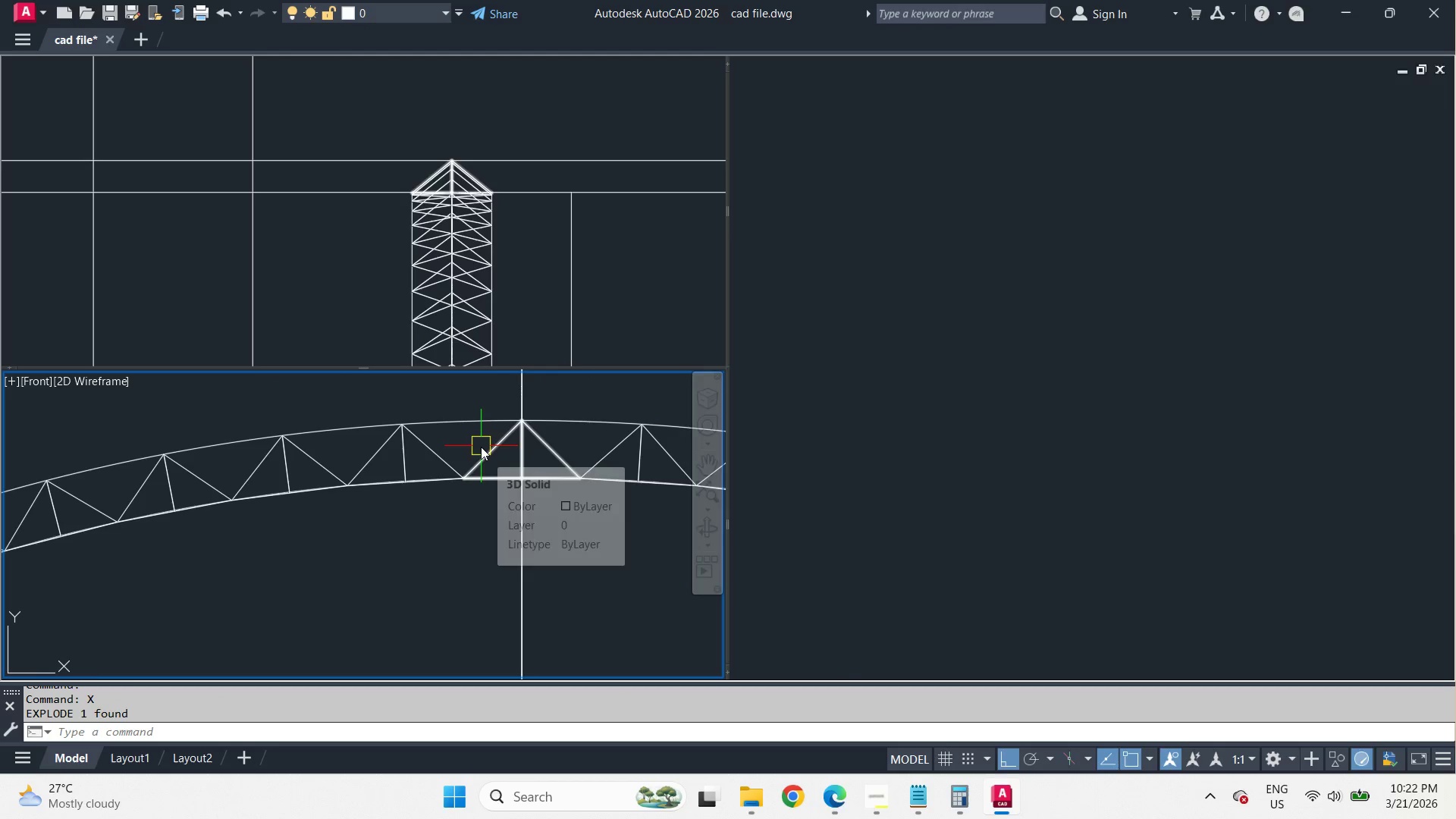 
scroll: coordinate [481, 447], scroll_direction: down, amount: 1.0
 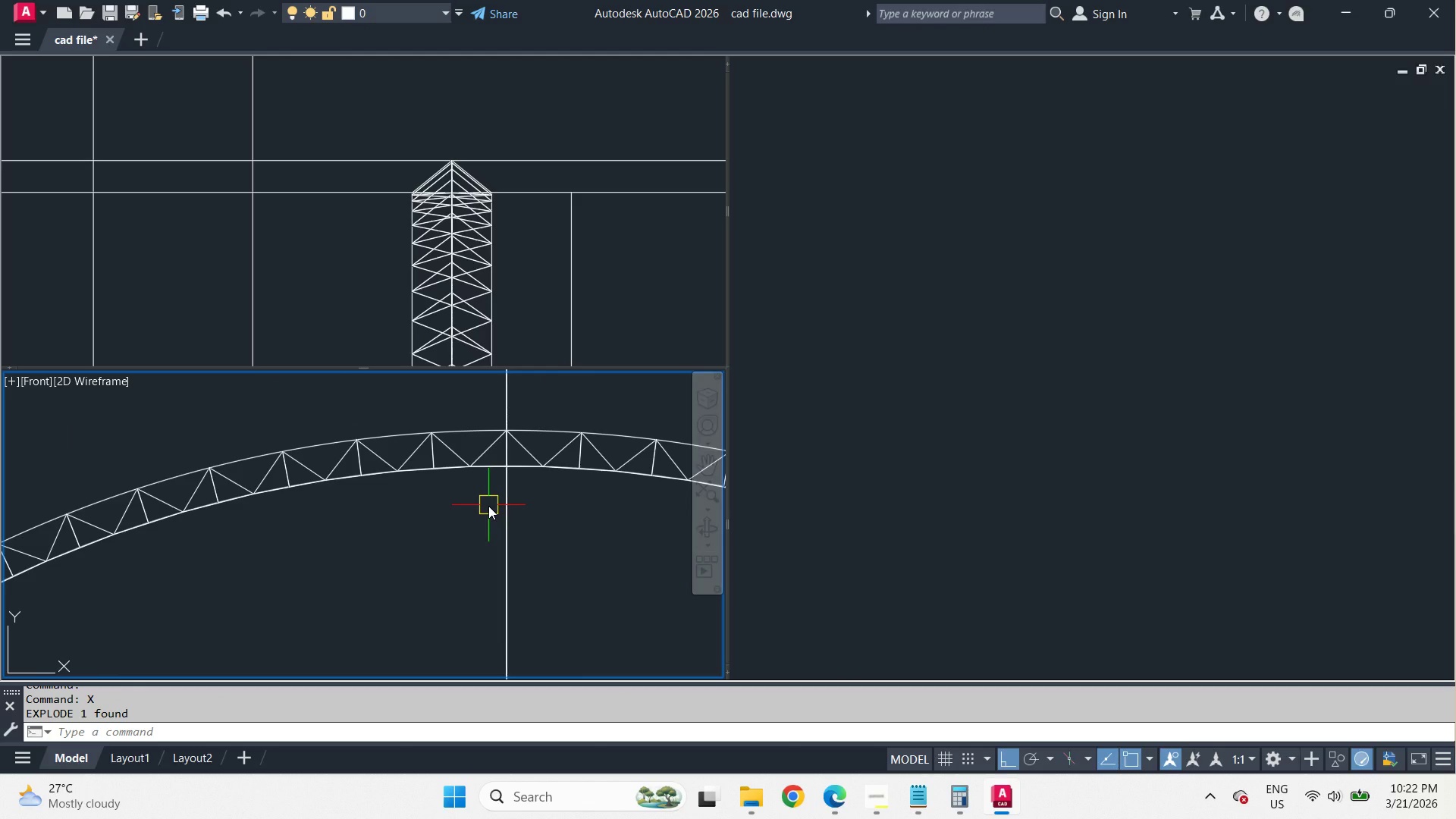 
type(l cen )
 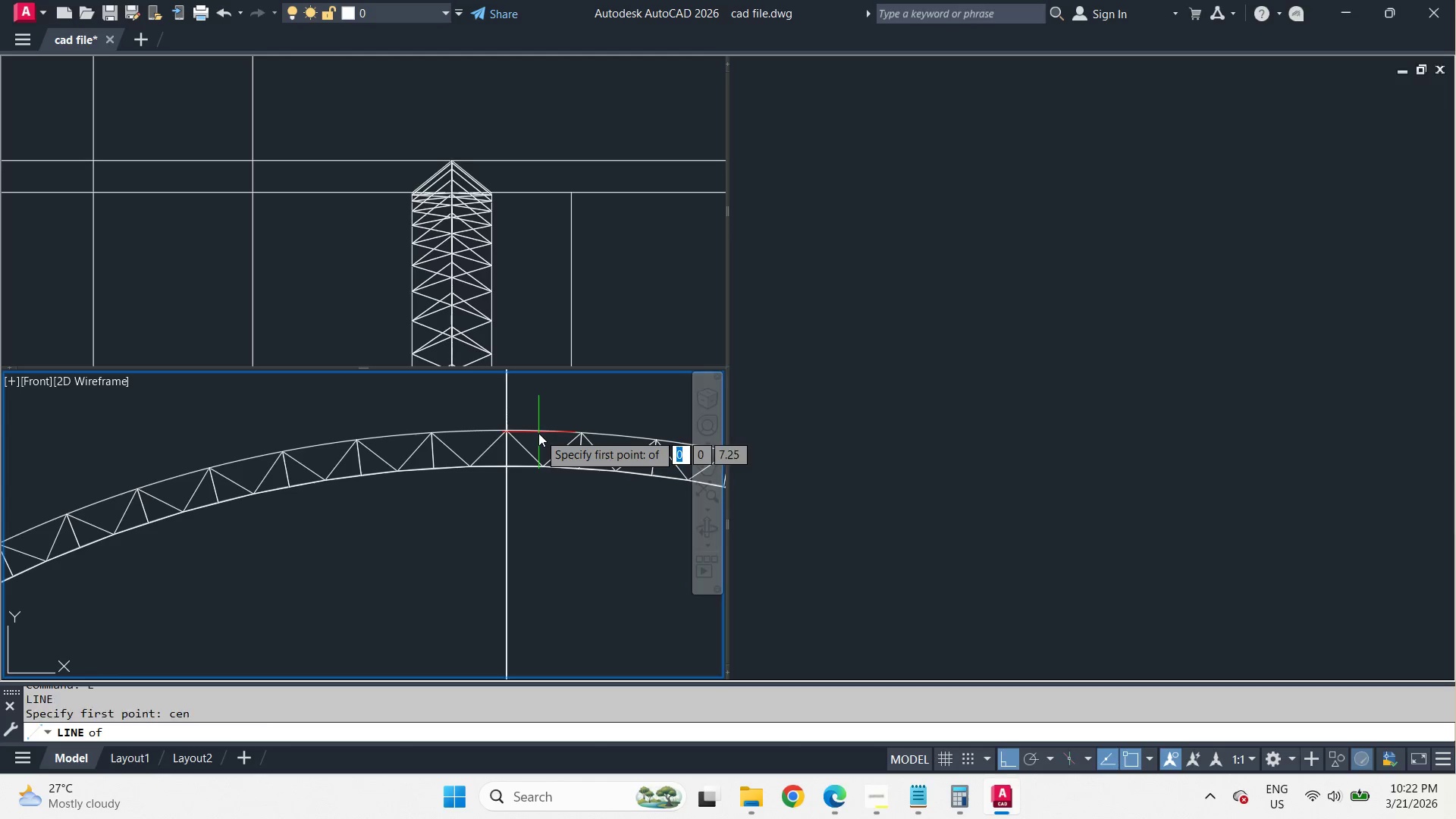 
left_click([538, 433])
 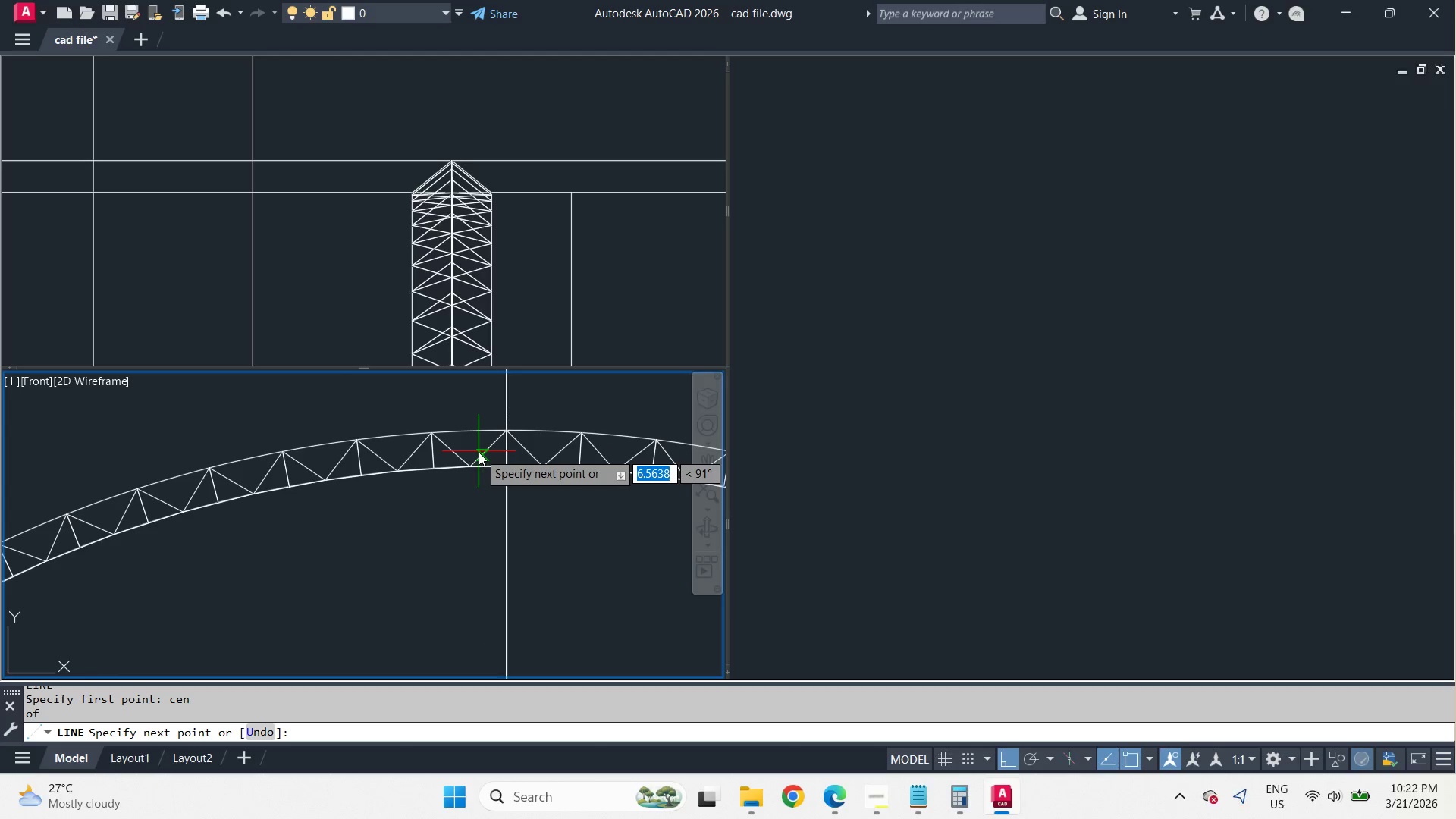 
type(end )
 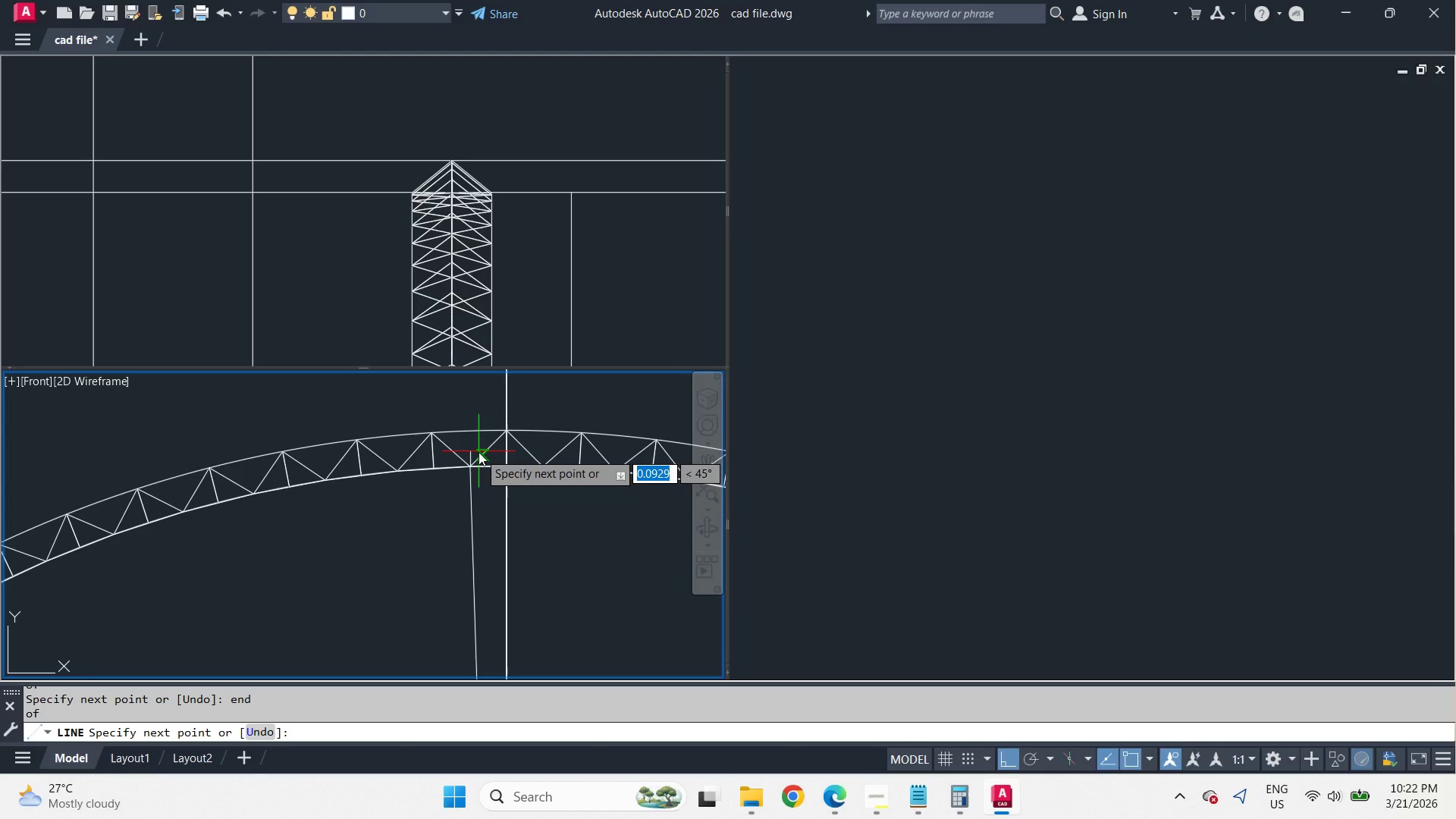 
left_click([479, 452])
 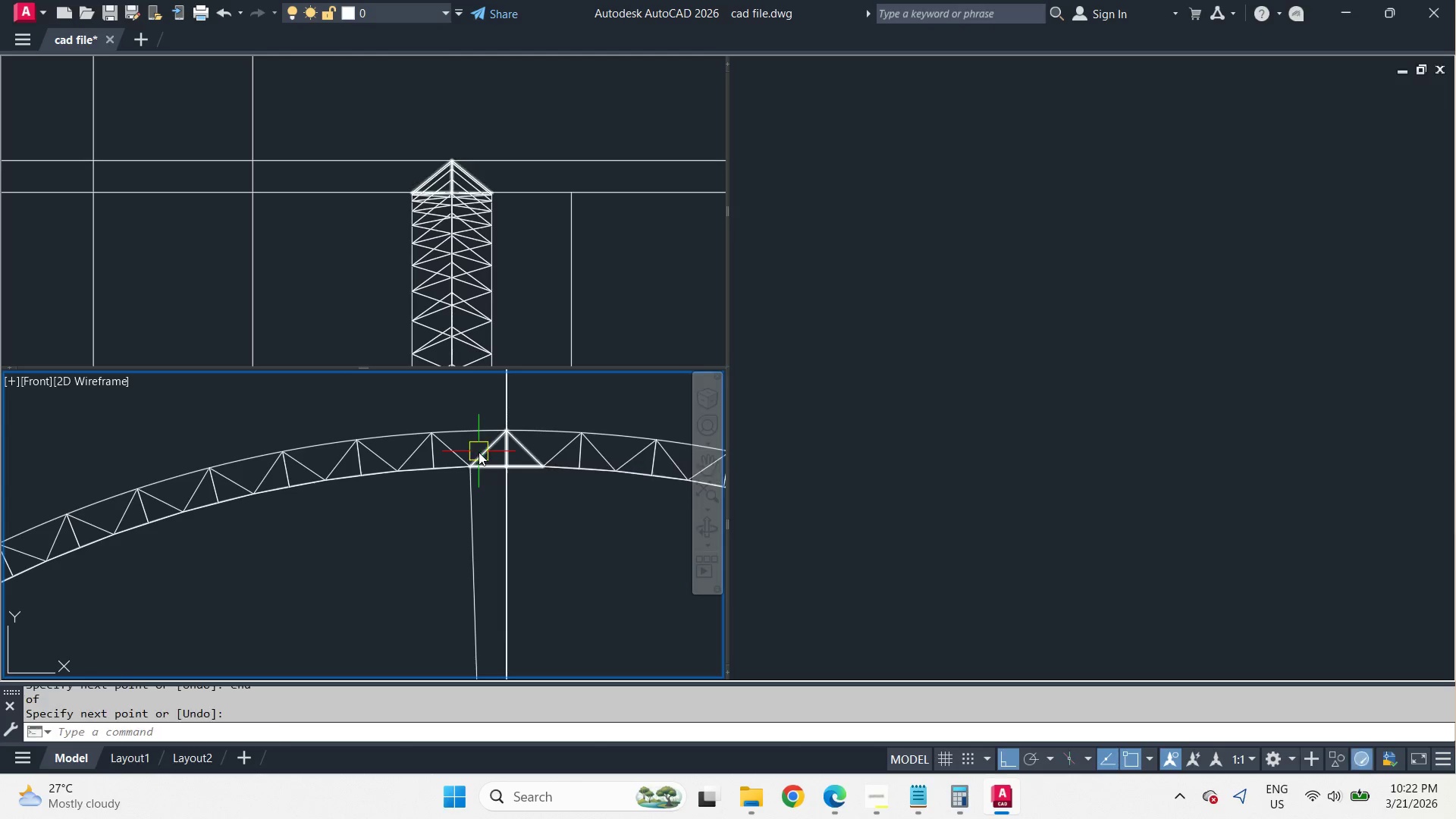 
key(Space)
 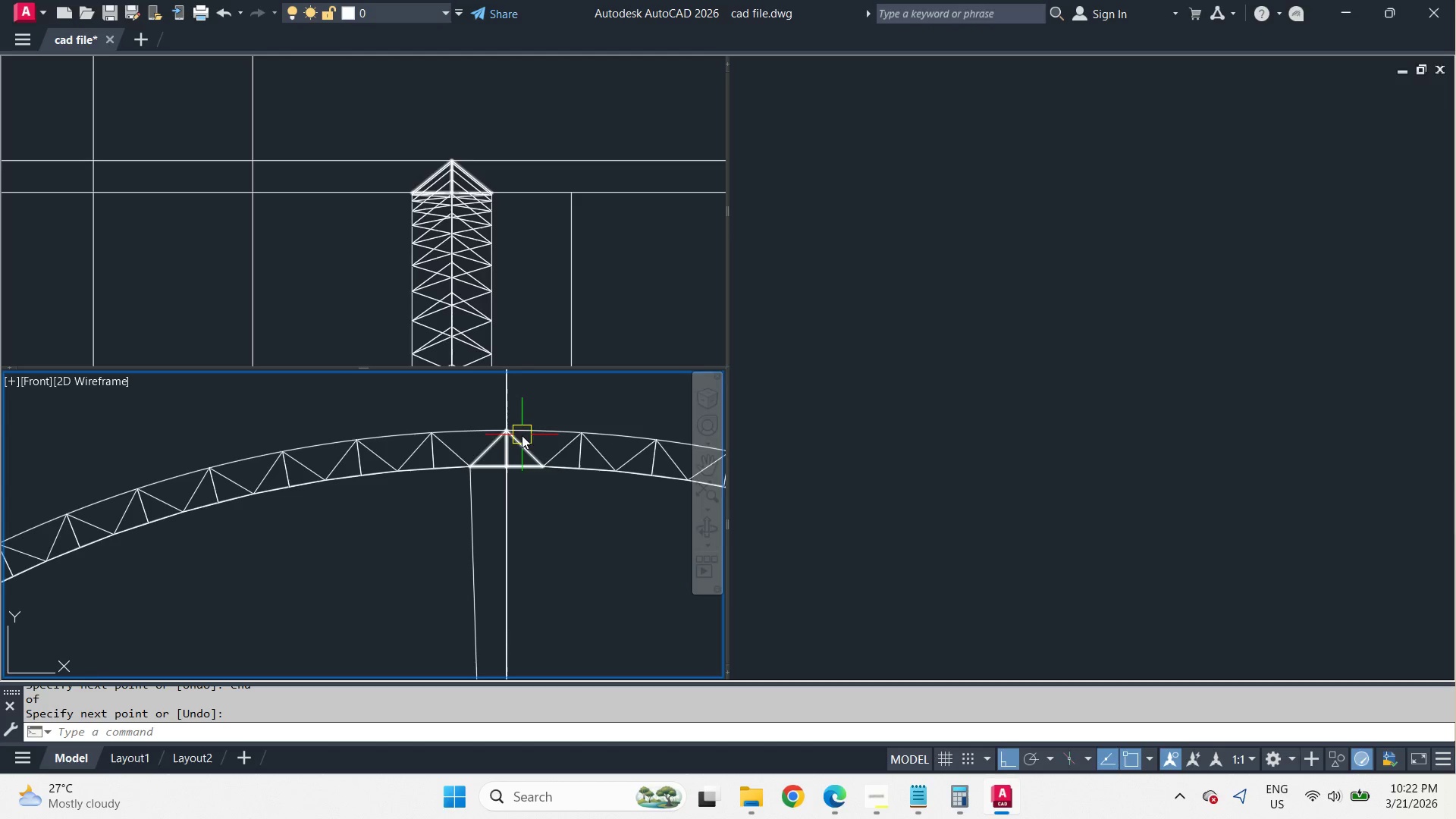 
scroll: coordinate [524, 433], scroll_direction: down, amount: 6.0
 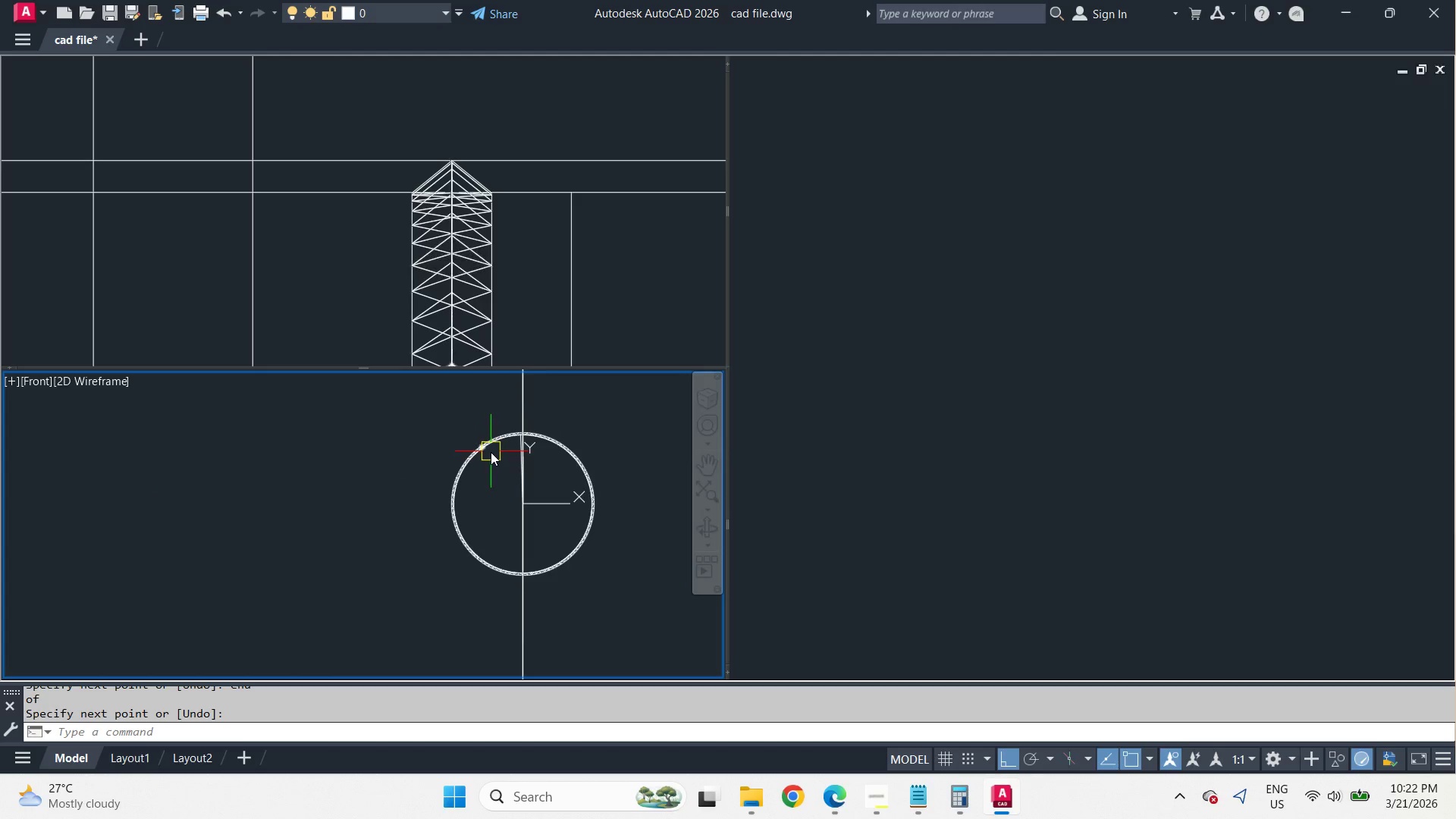 
scroll: coordinate [491, 452], scroll_direction: up, amount: 2.0
 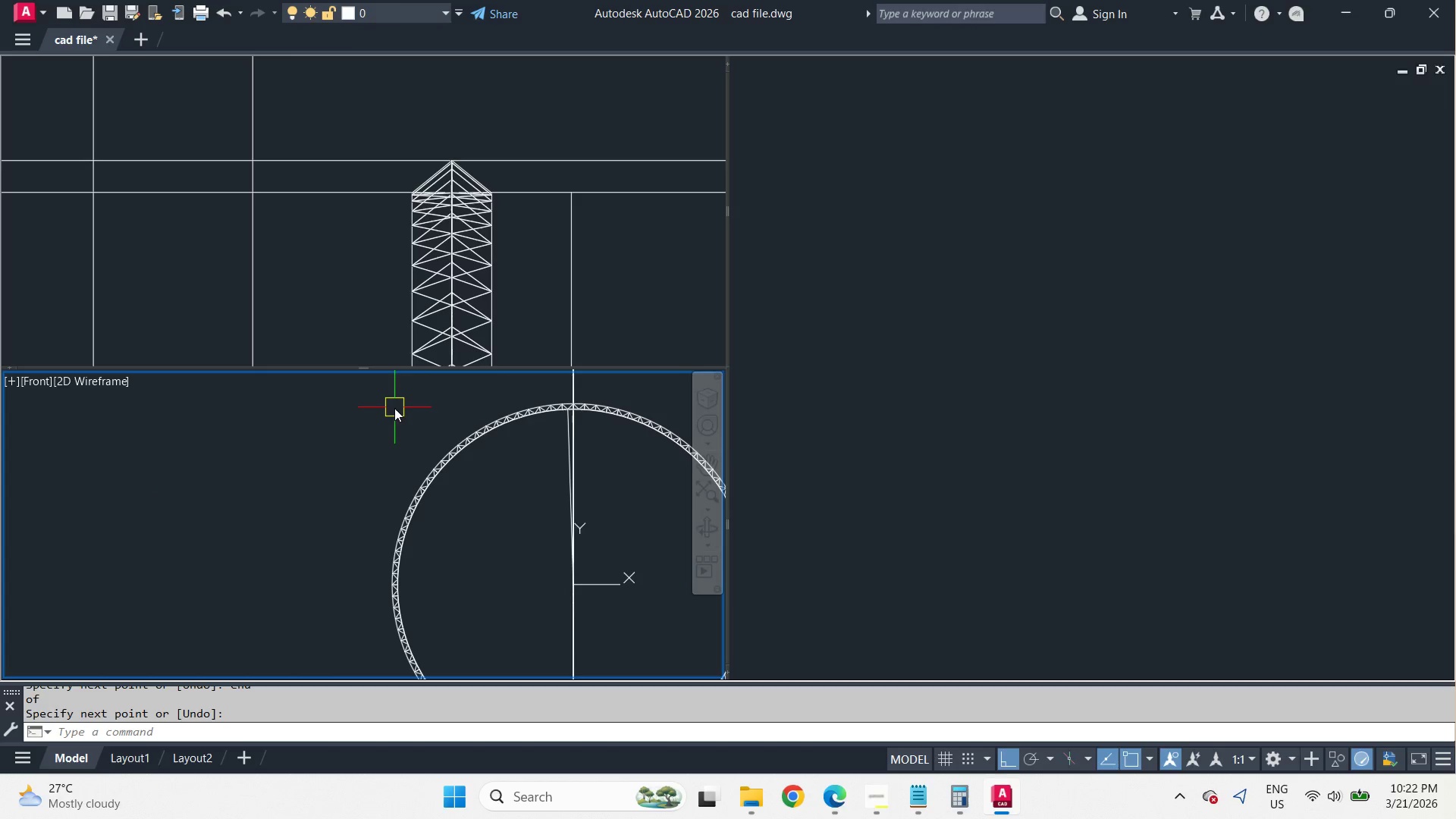 
left_click([393, 406])
 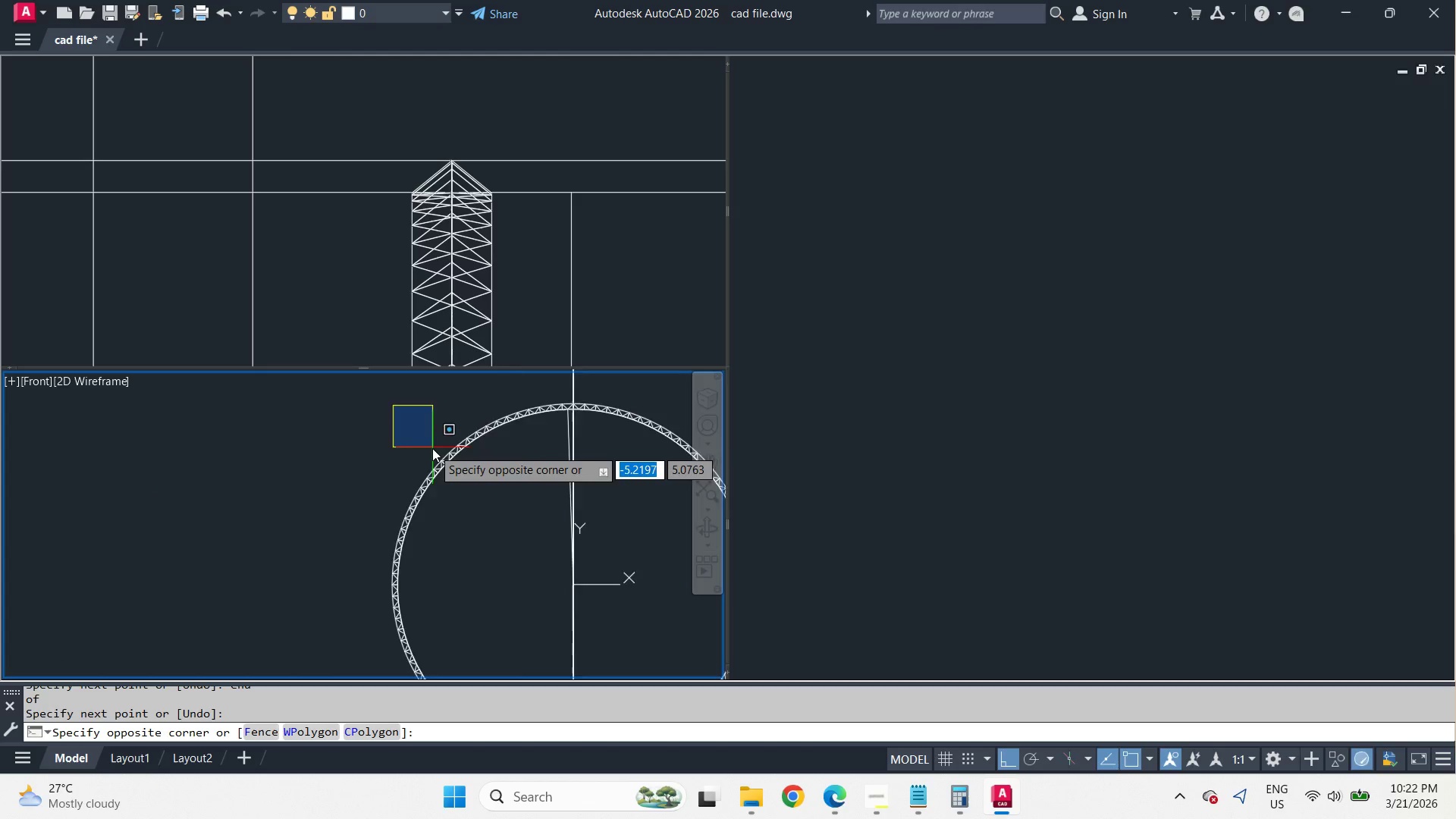 
scroll: coordinate [432, 448], scroll_direction: down, amount: 2.0
 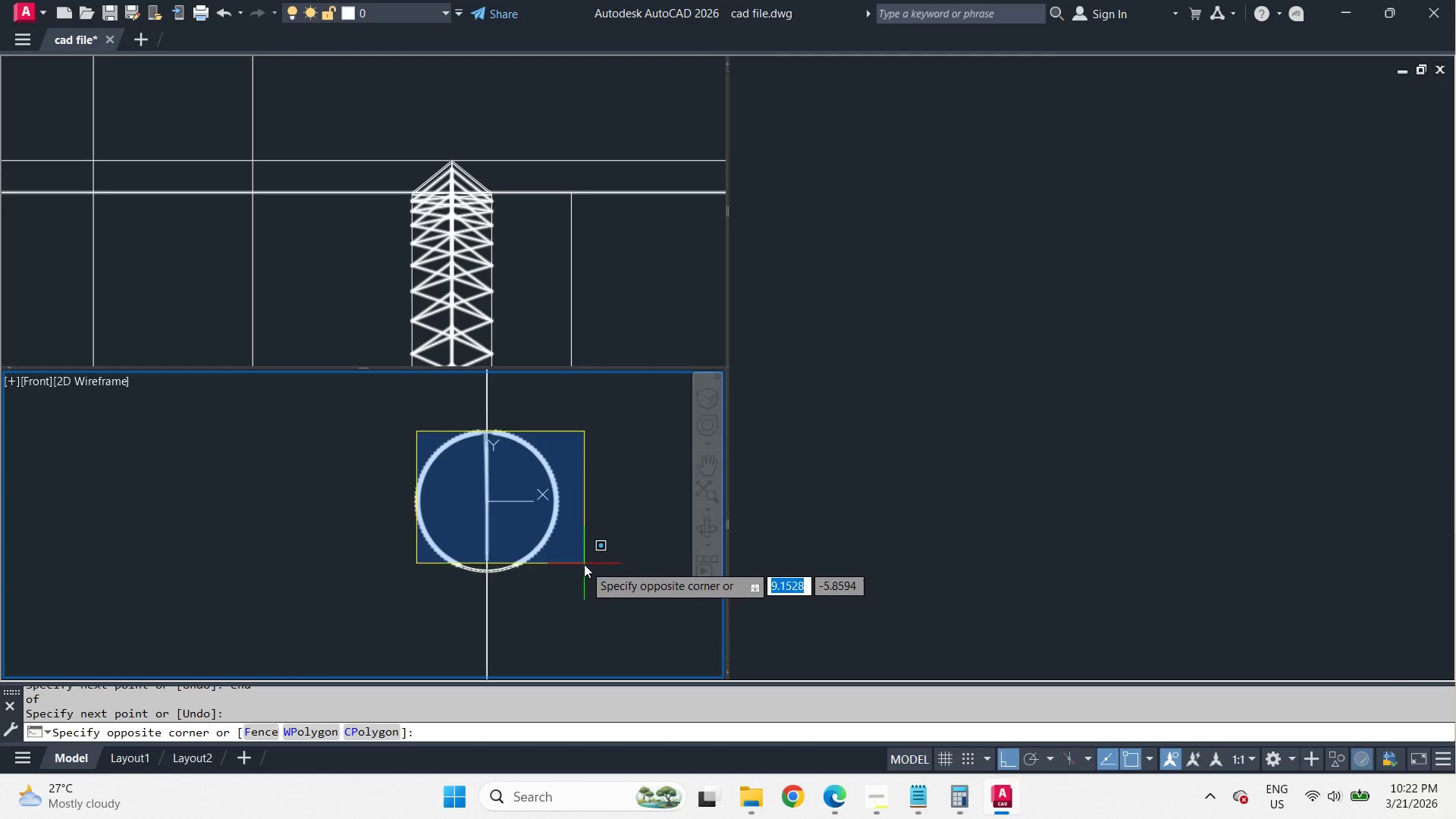 
left_click([584, 564])
 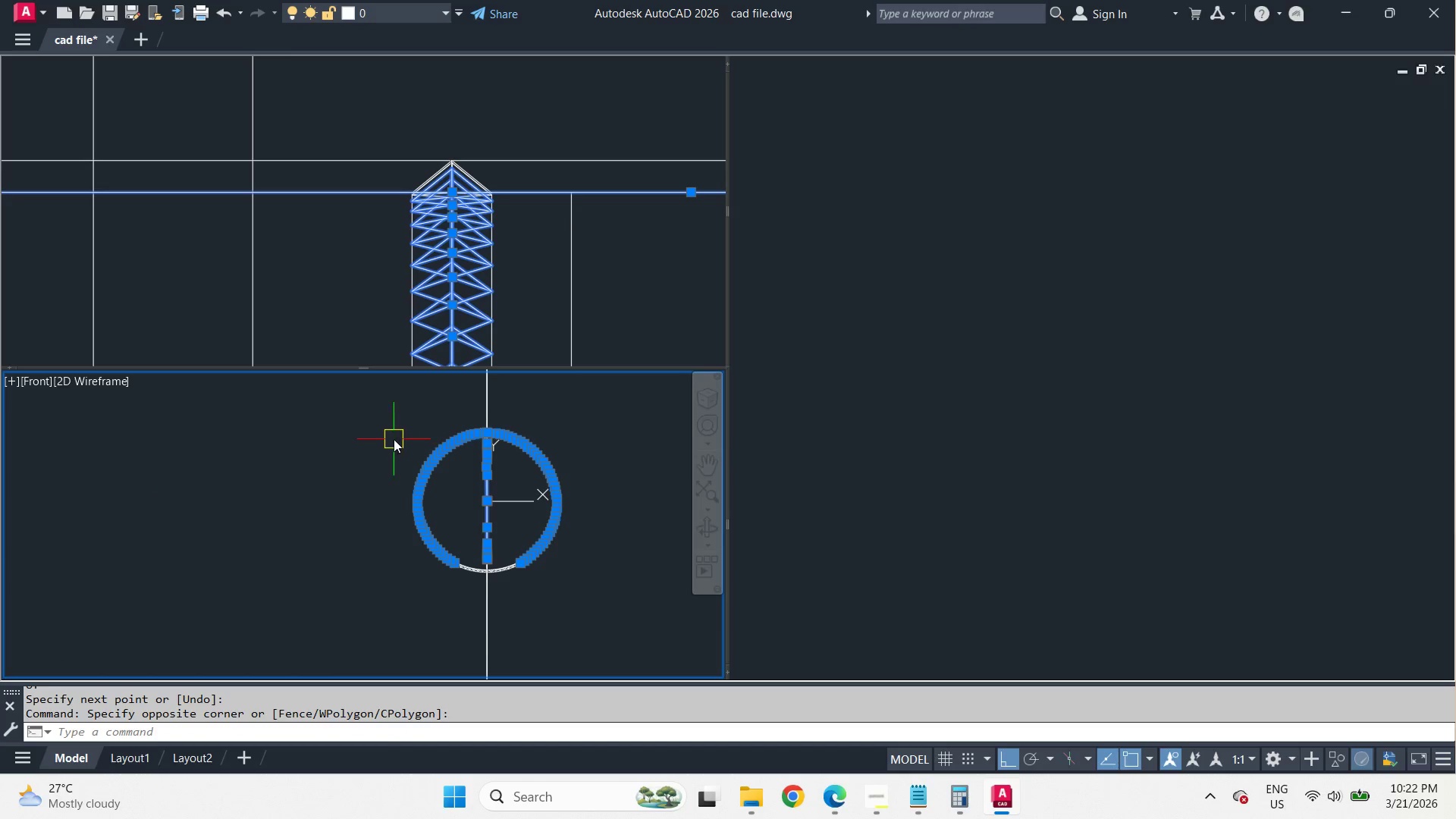 
left_click_drag(start_coordinate=[387, 422], to_coordinate=[406, 438])
 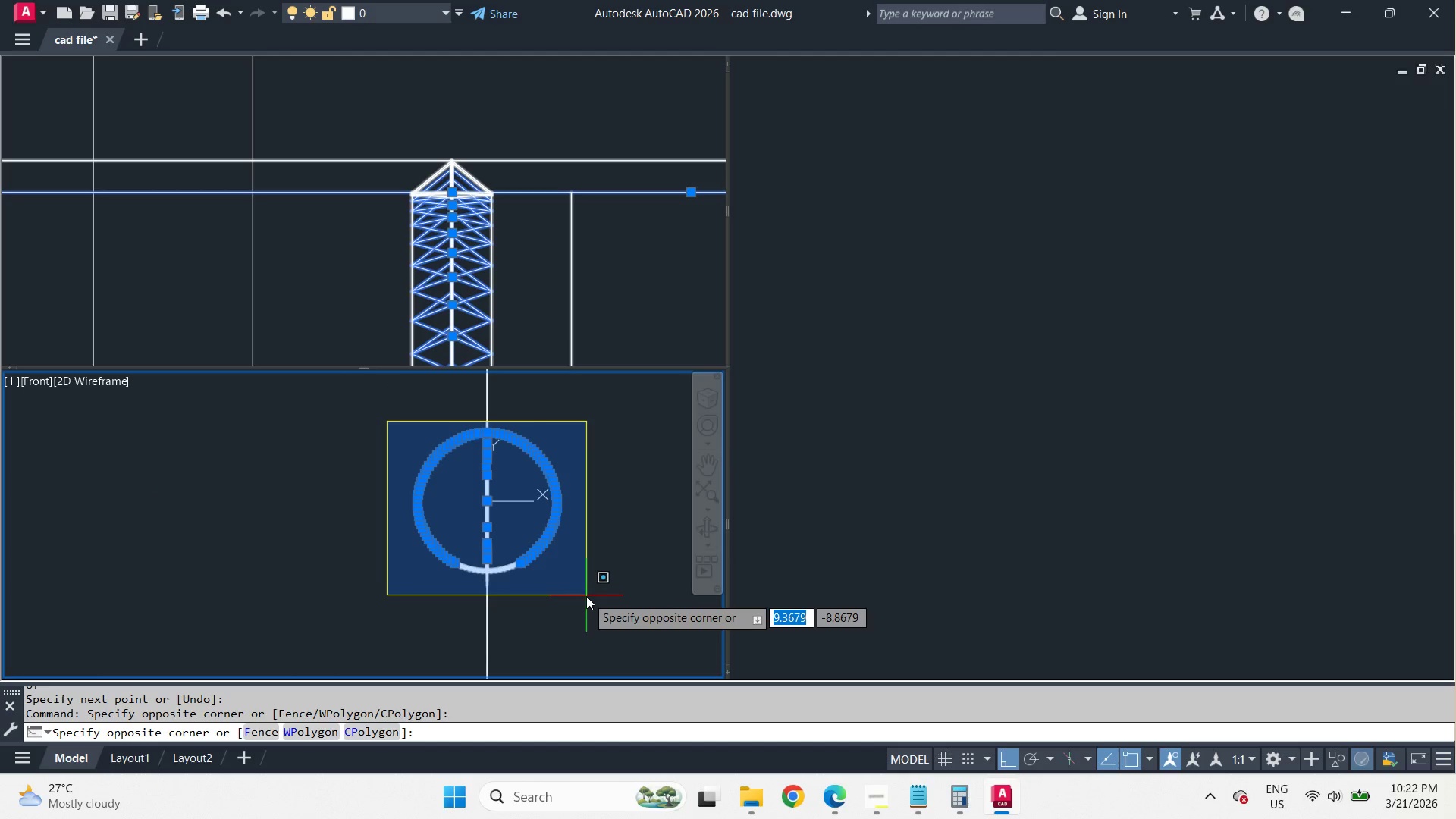 
left_click([586, 596])
 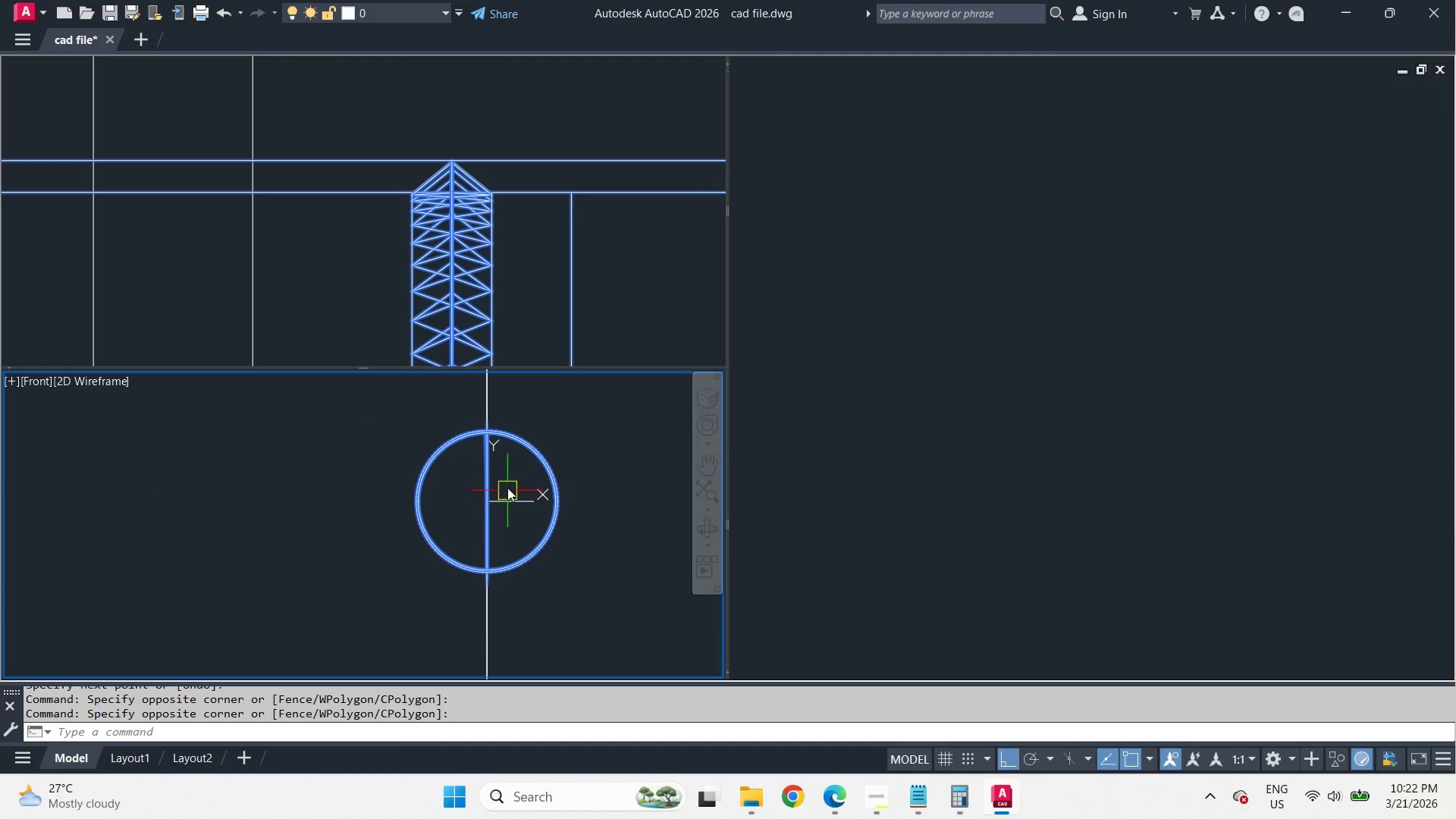 
scroll: coordinate [509, 463], scroll_direction: up, amount: 2.0
 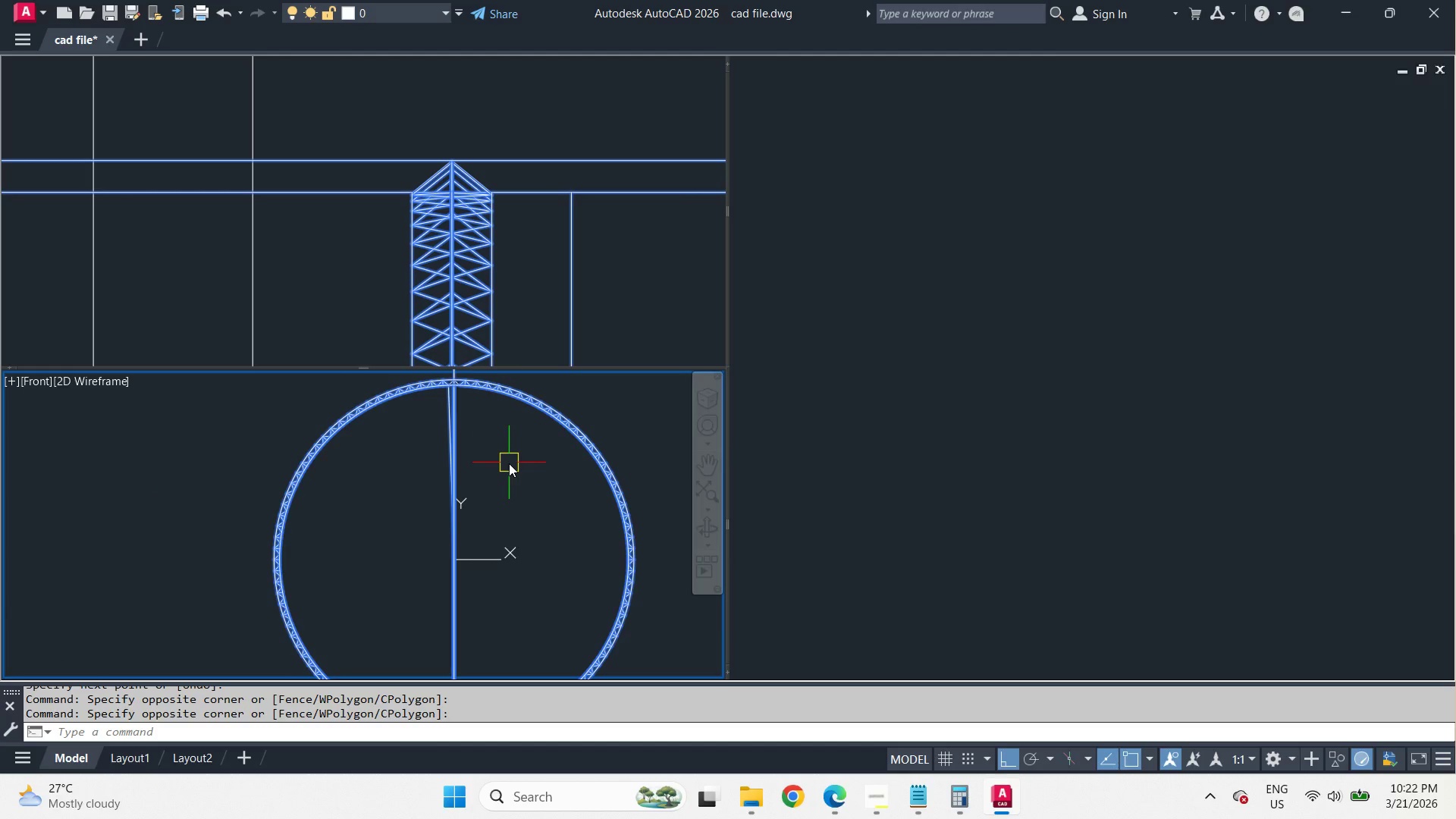 
type(qse )
 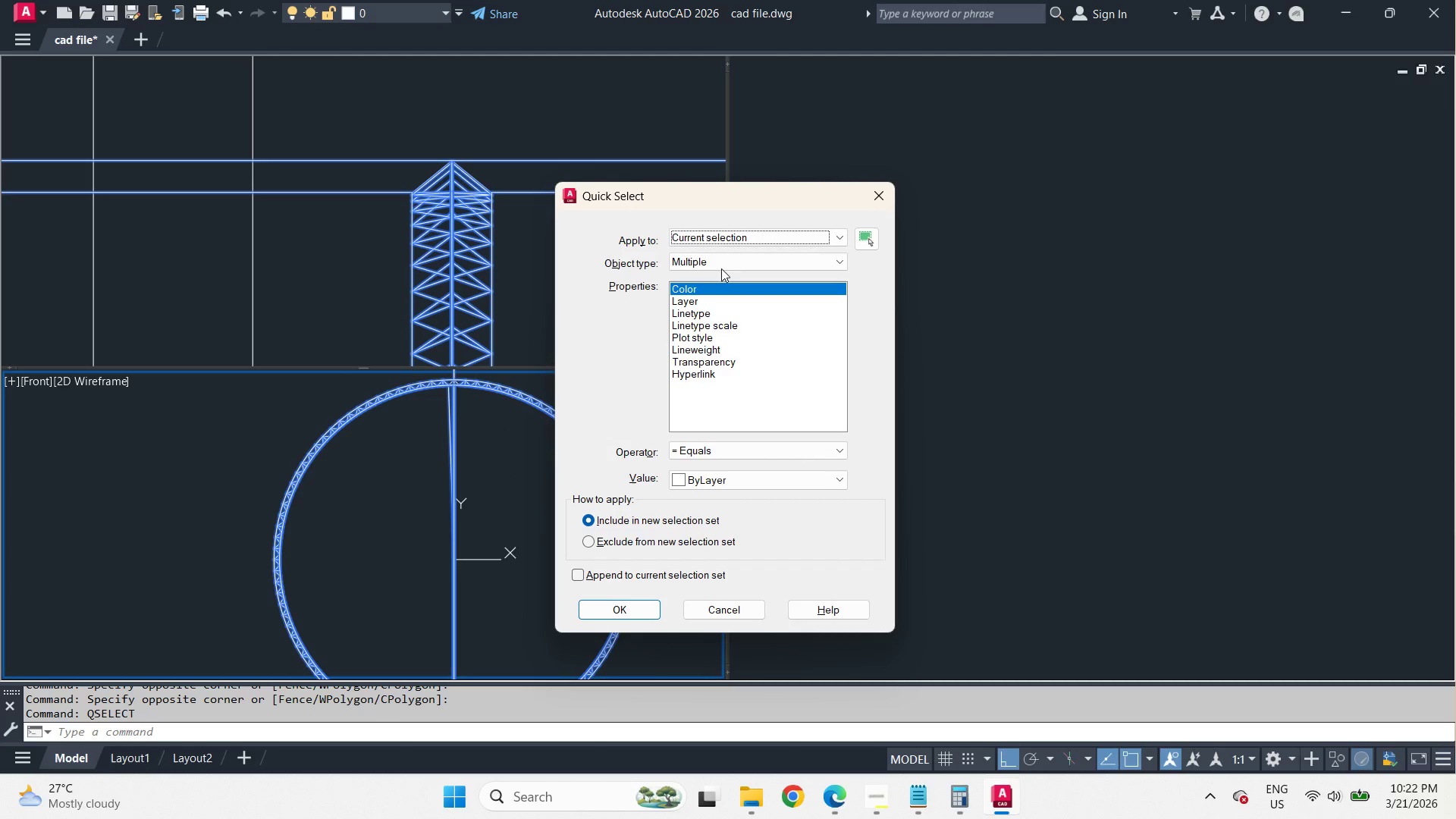 
left_click([717, 260])
 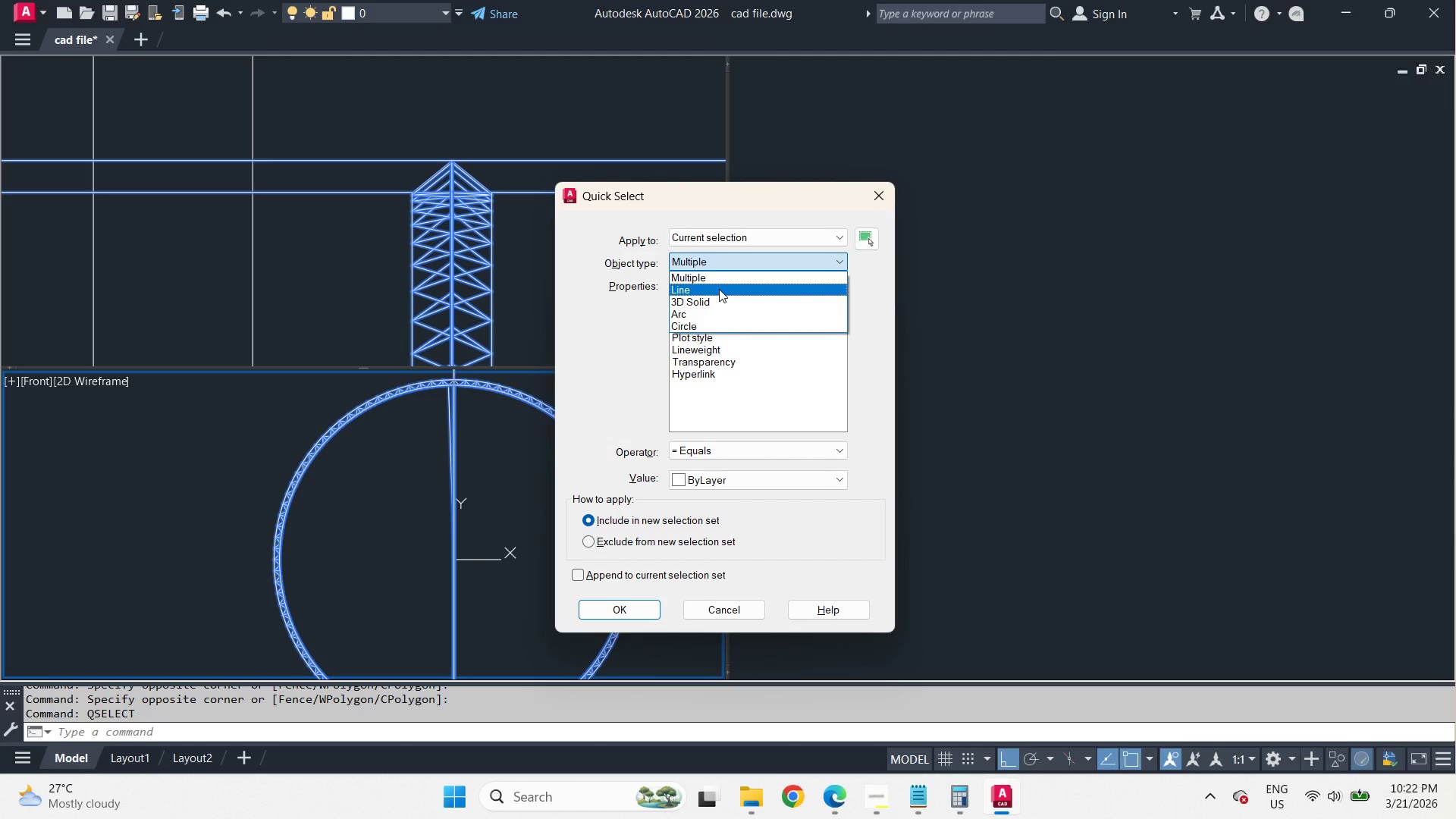 
left_click([719, 305])
 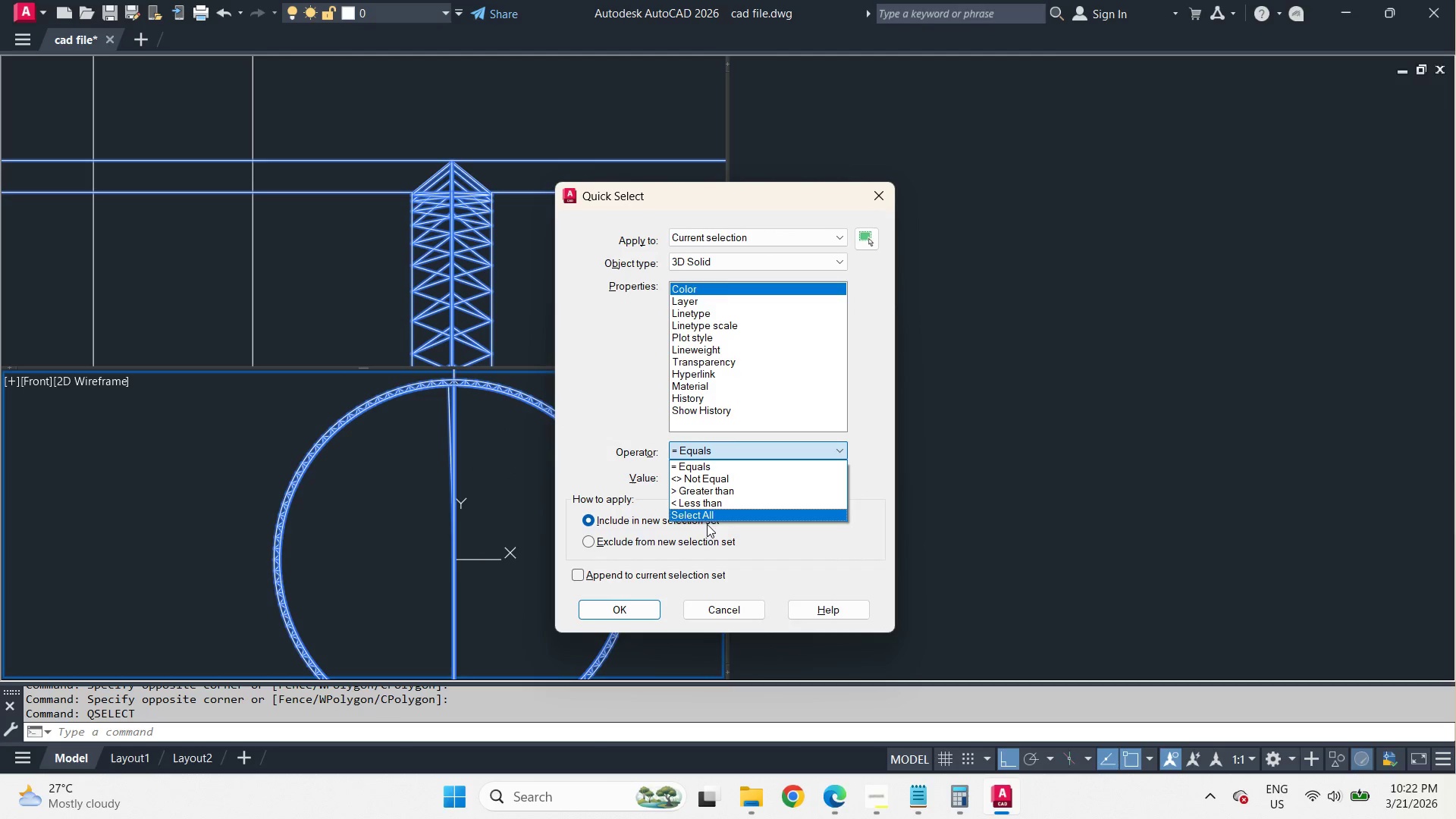 
left_click([706, 511])
 